 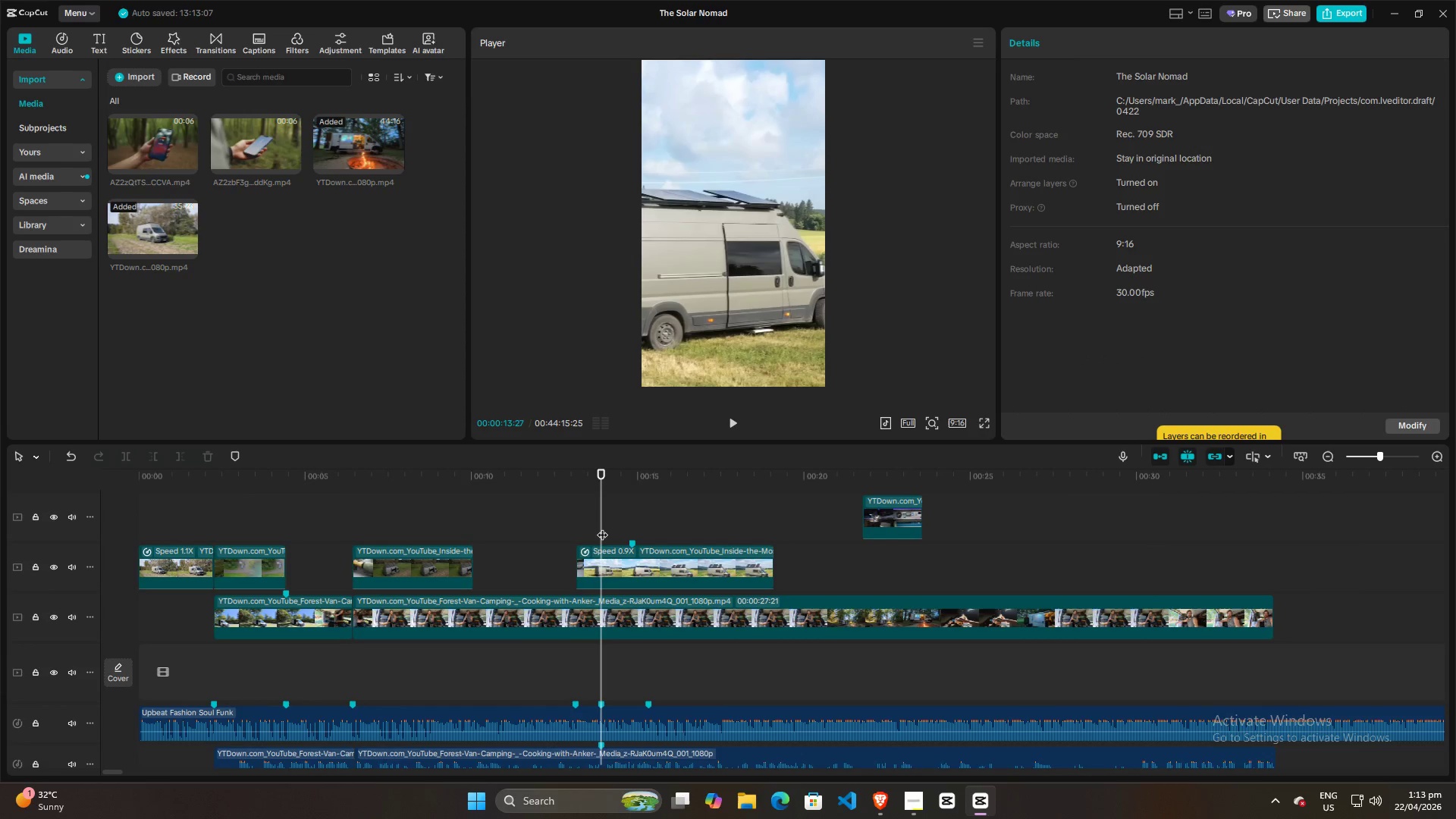 
key(Space)
 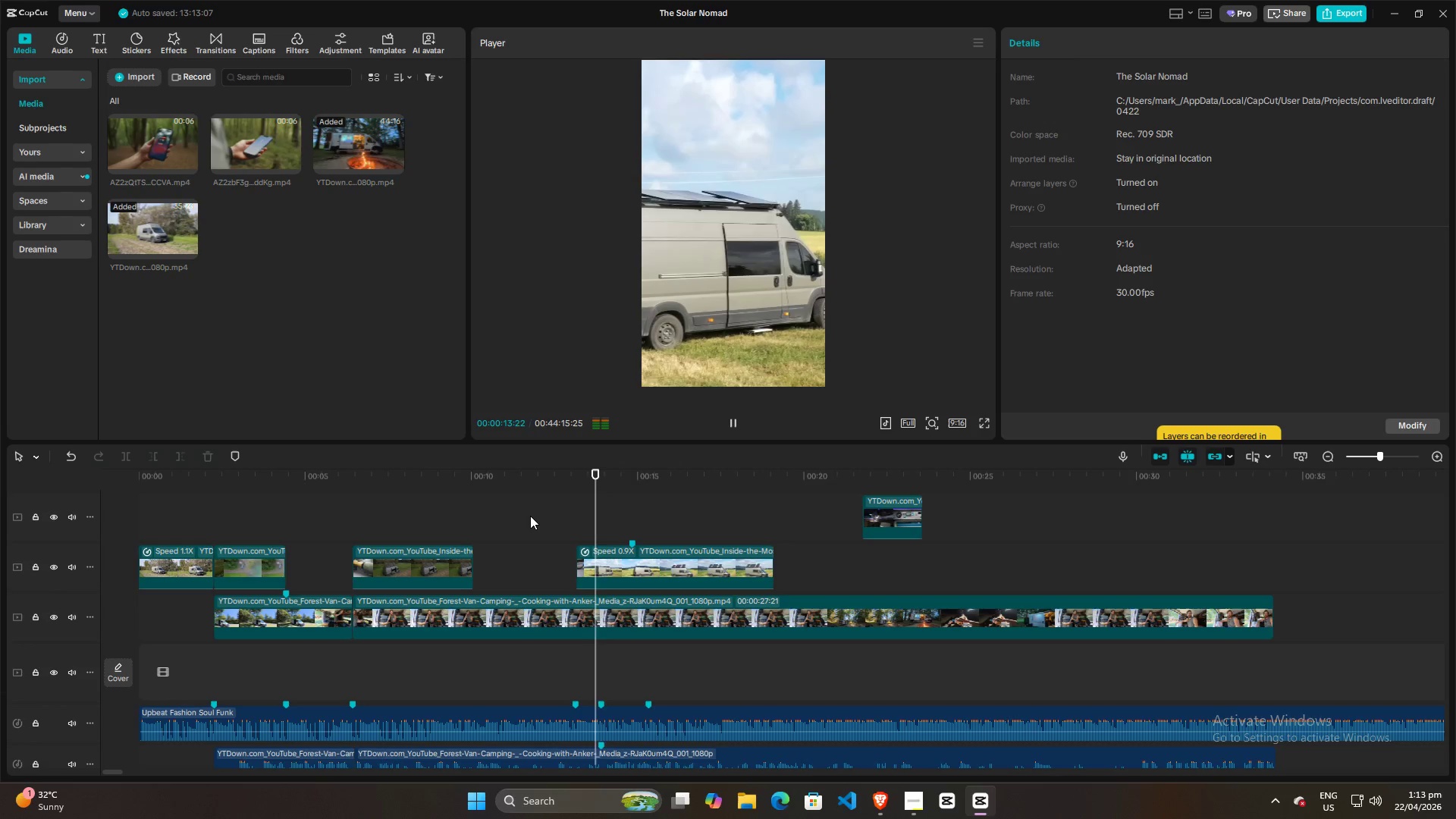 
left_click([530, 516])
 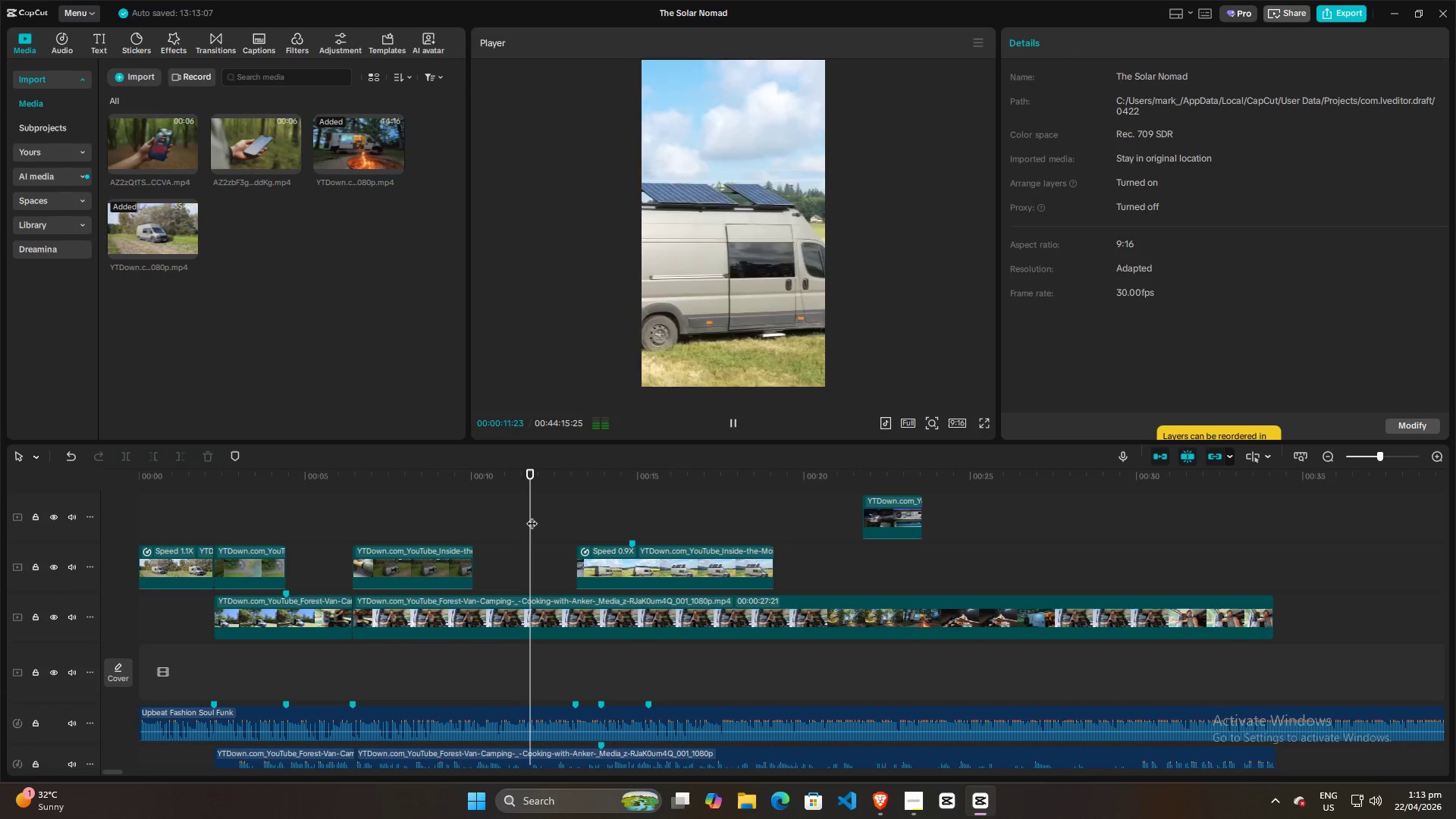 
key(Space)
 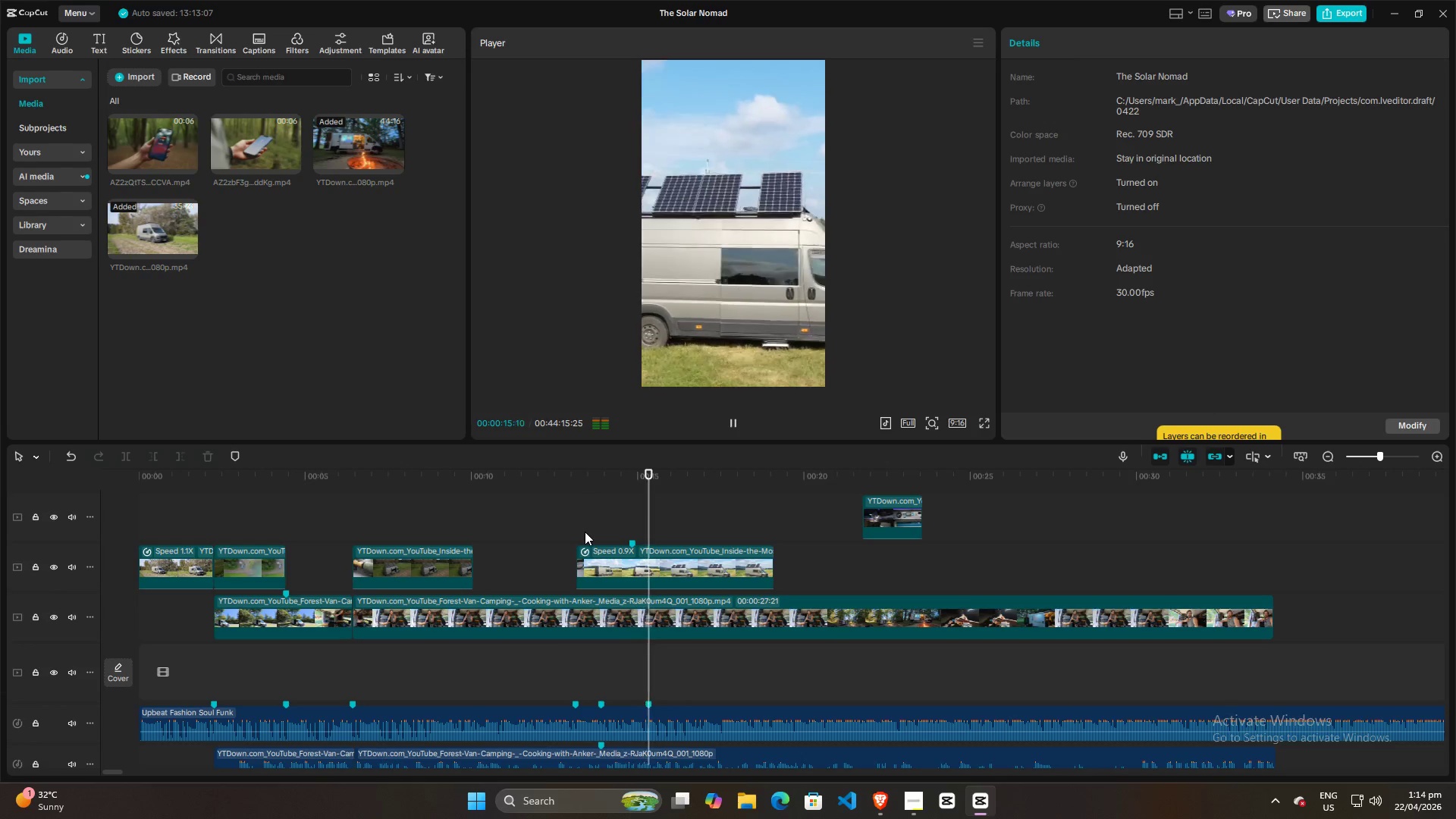 
key(Space)
 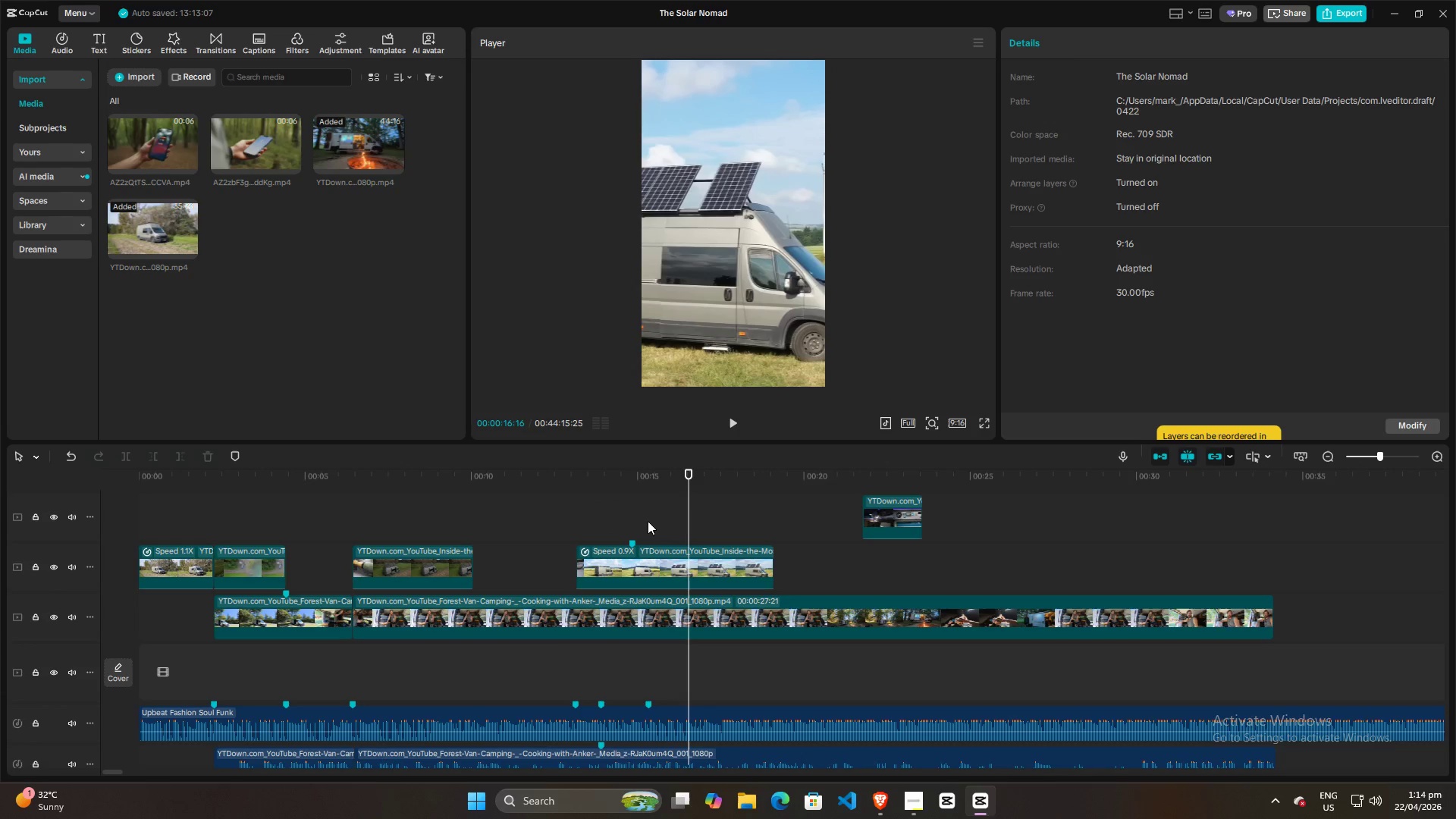 
left_click([643, 521])
 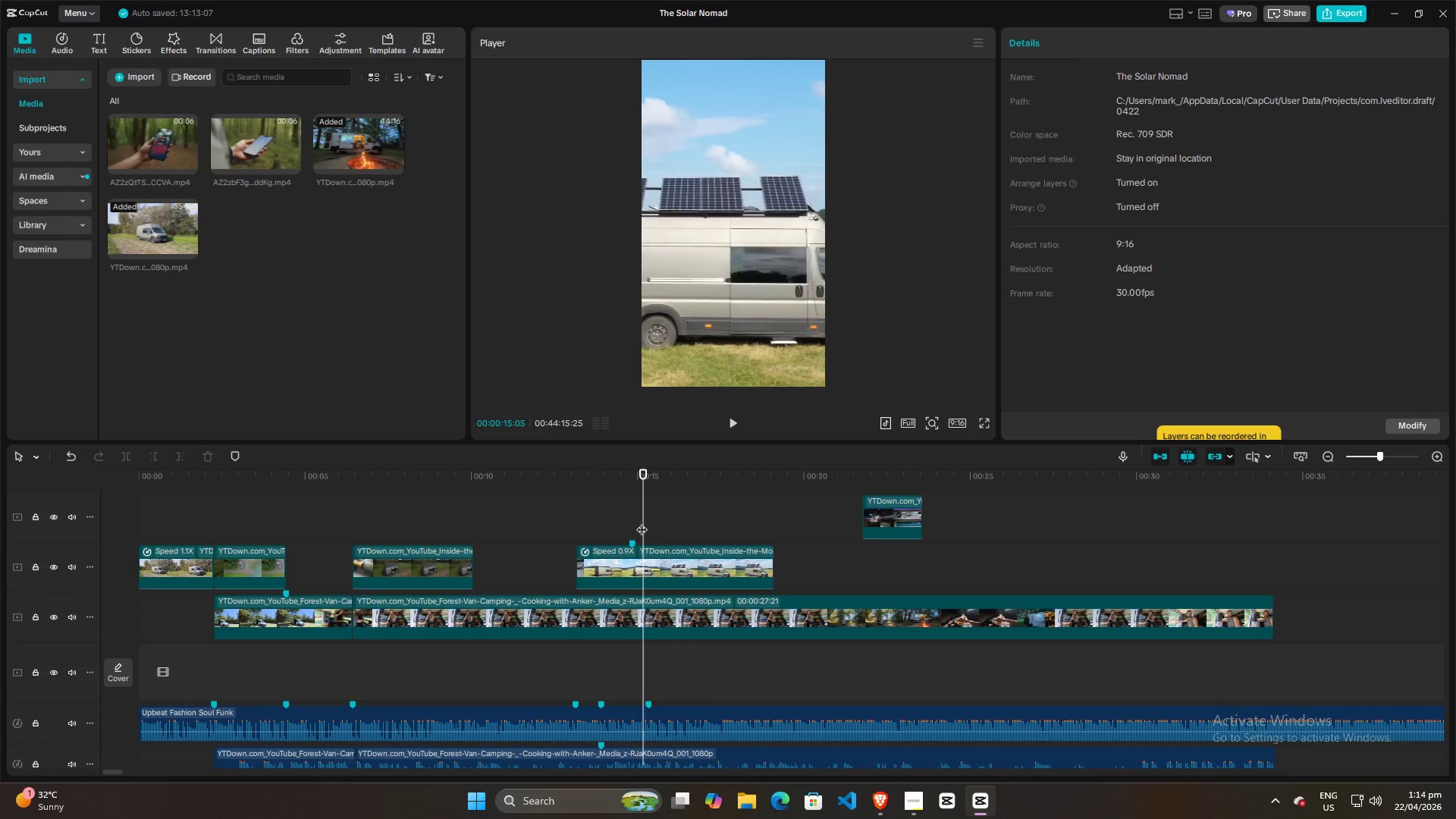 
left_click([640, 566])
 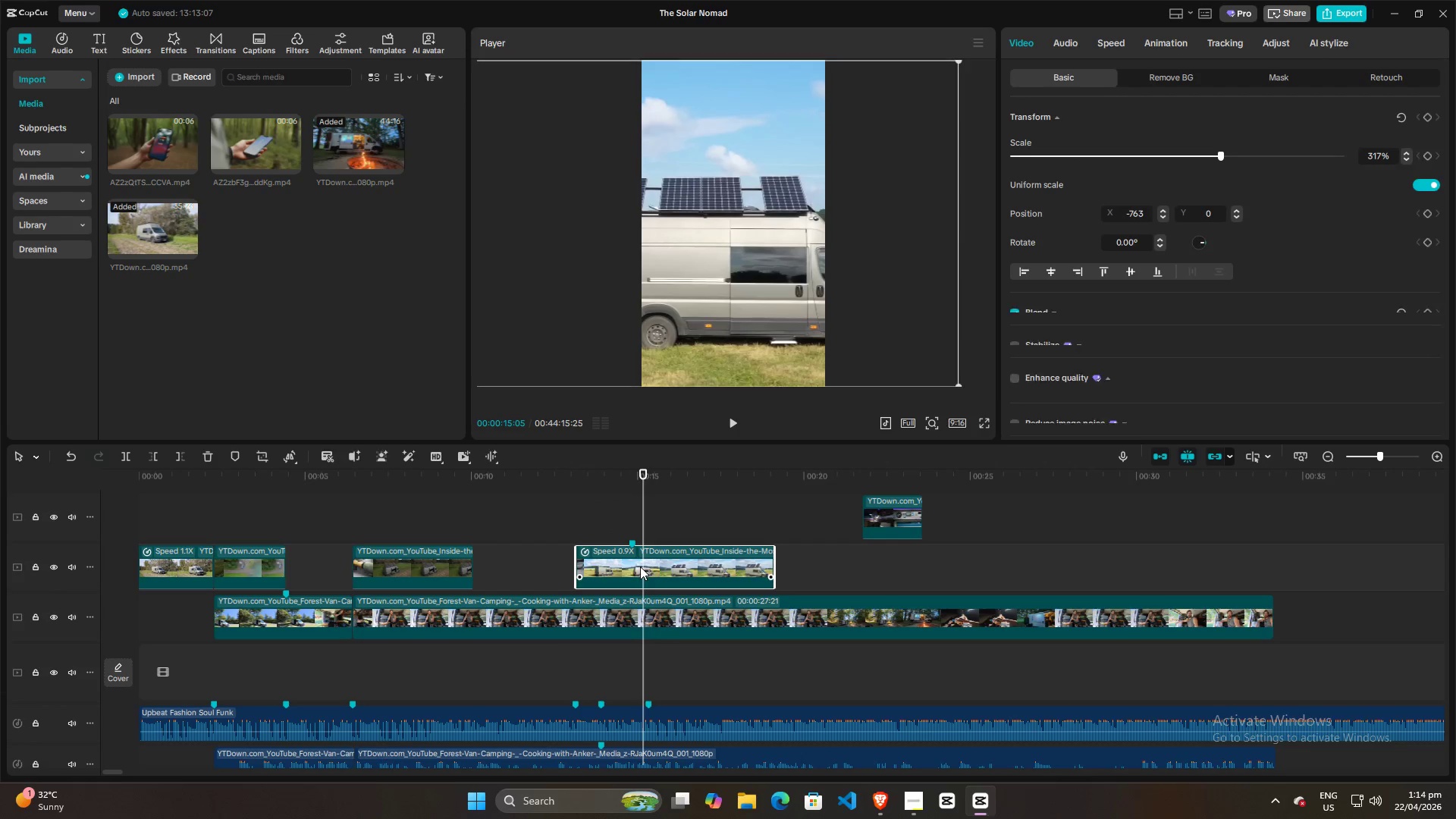 
key(Control+ControlLeft)
 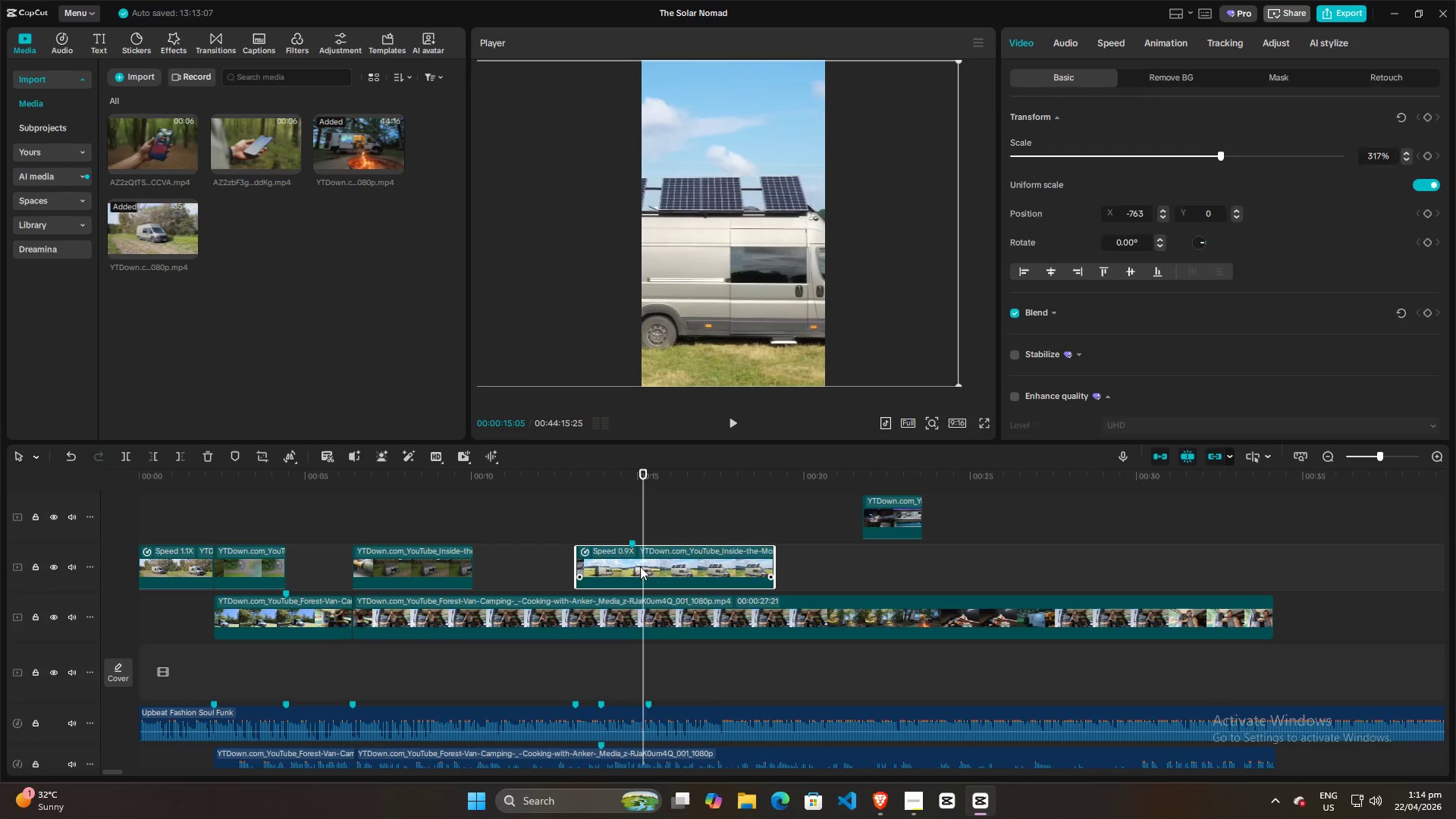 
key(Control+R)
 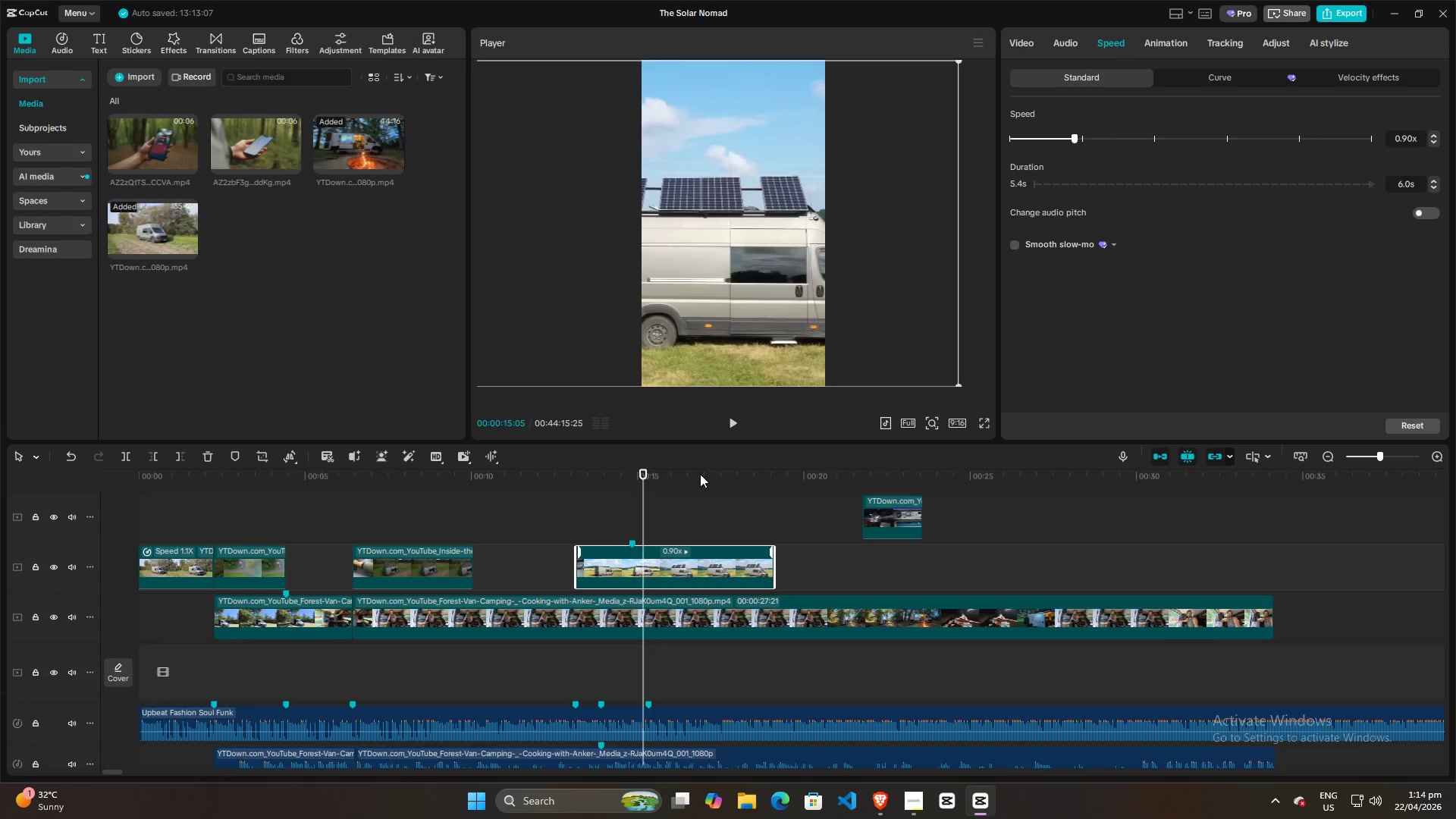 
wait(6.19)
 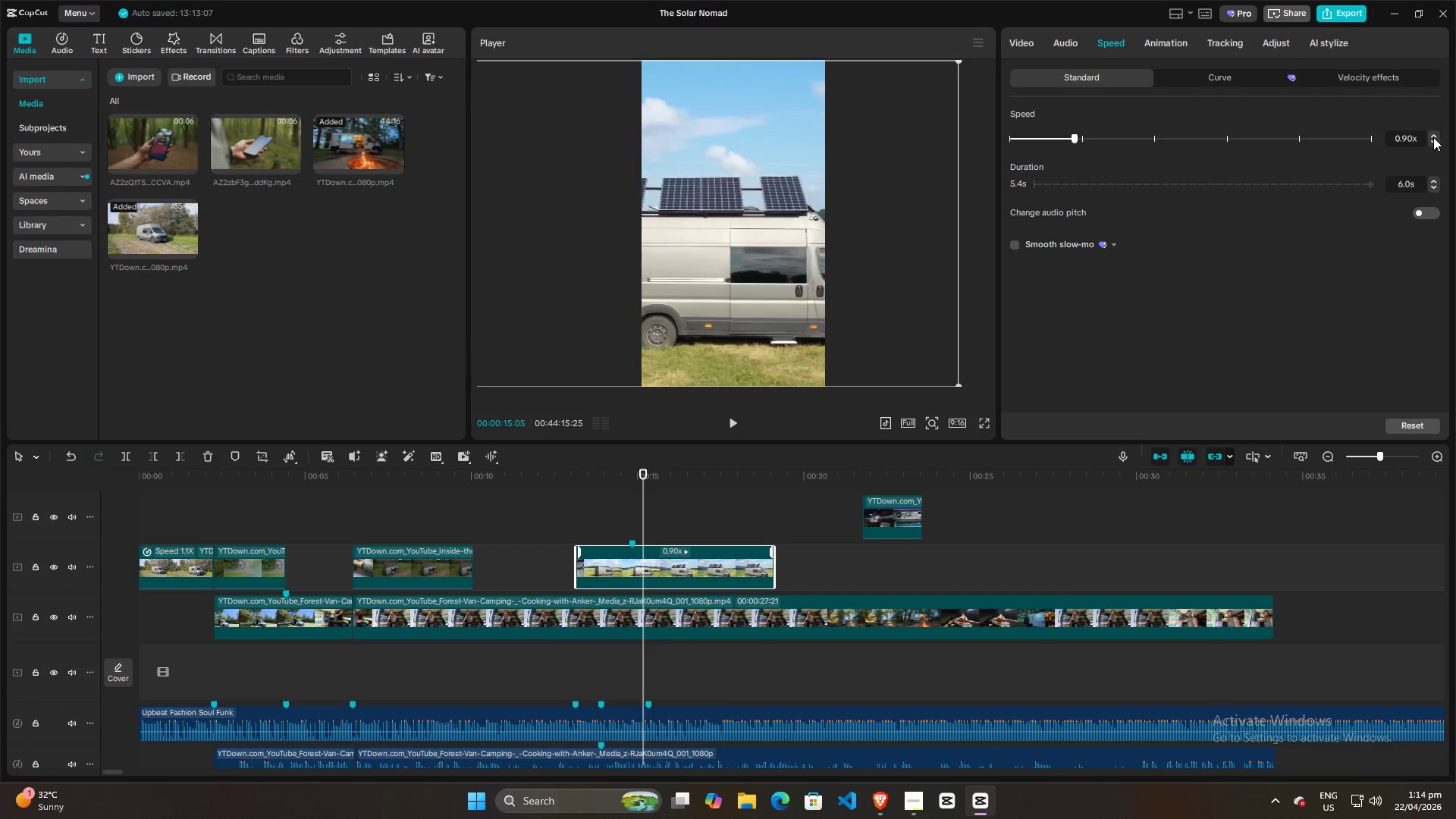 
left_click([1432, 136])
 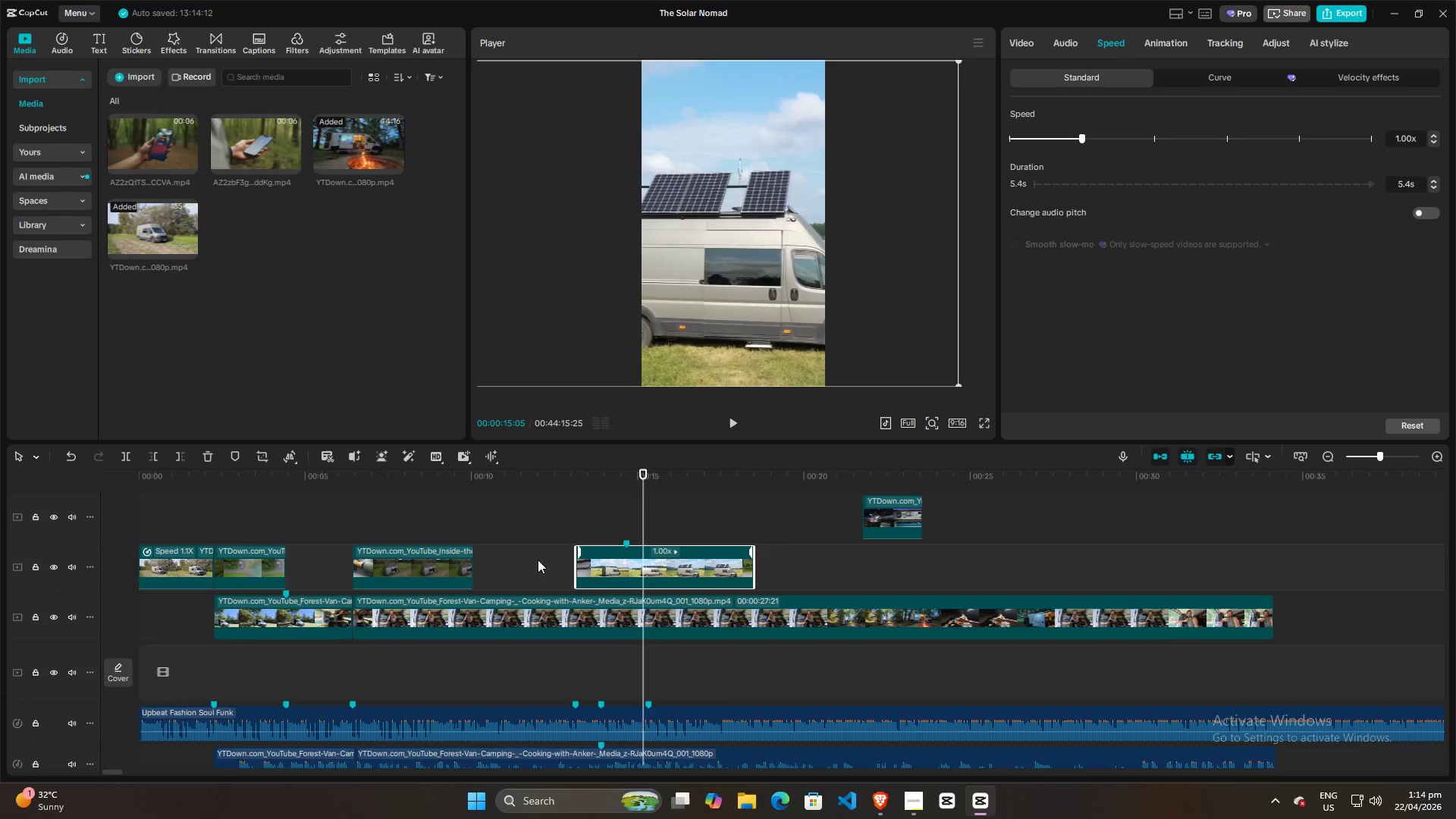 
left_click([595, 518])
 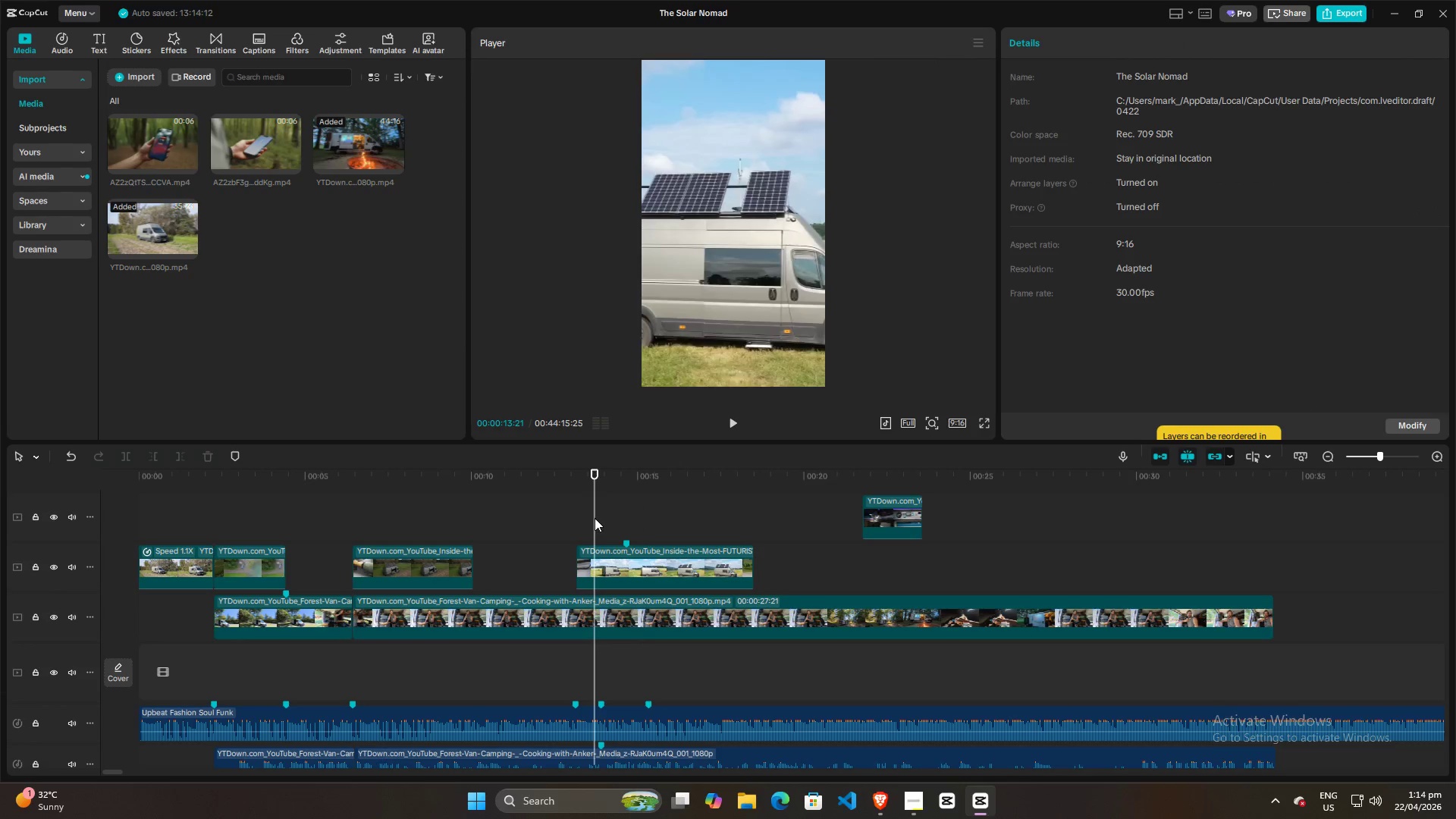 
key(Space)
 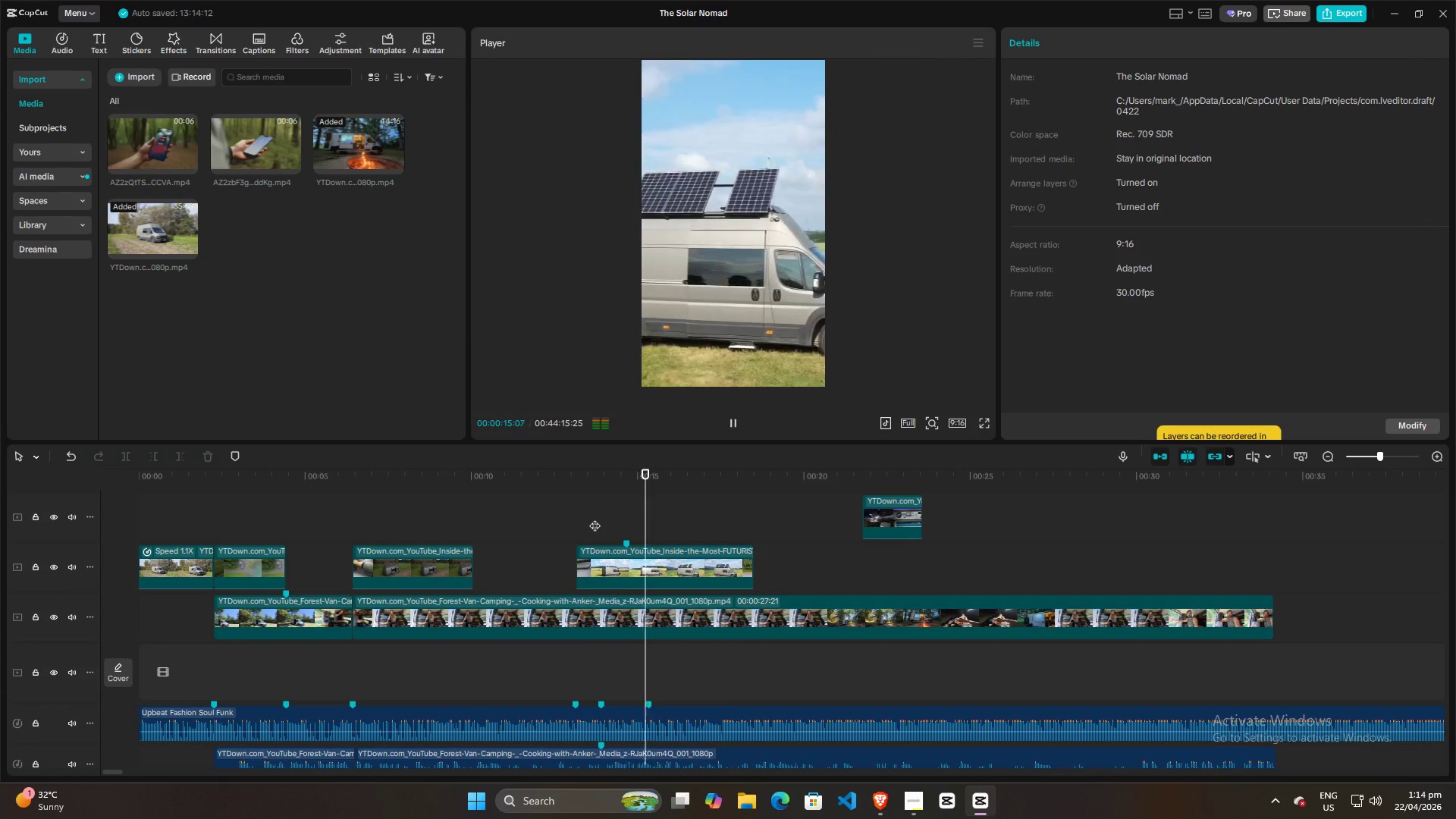 
key(Space)
 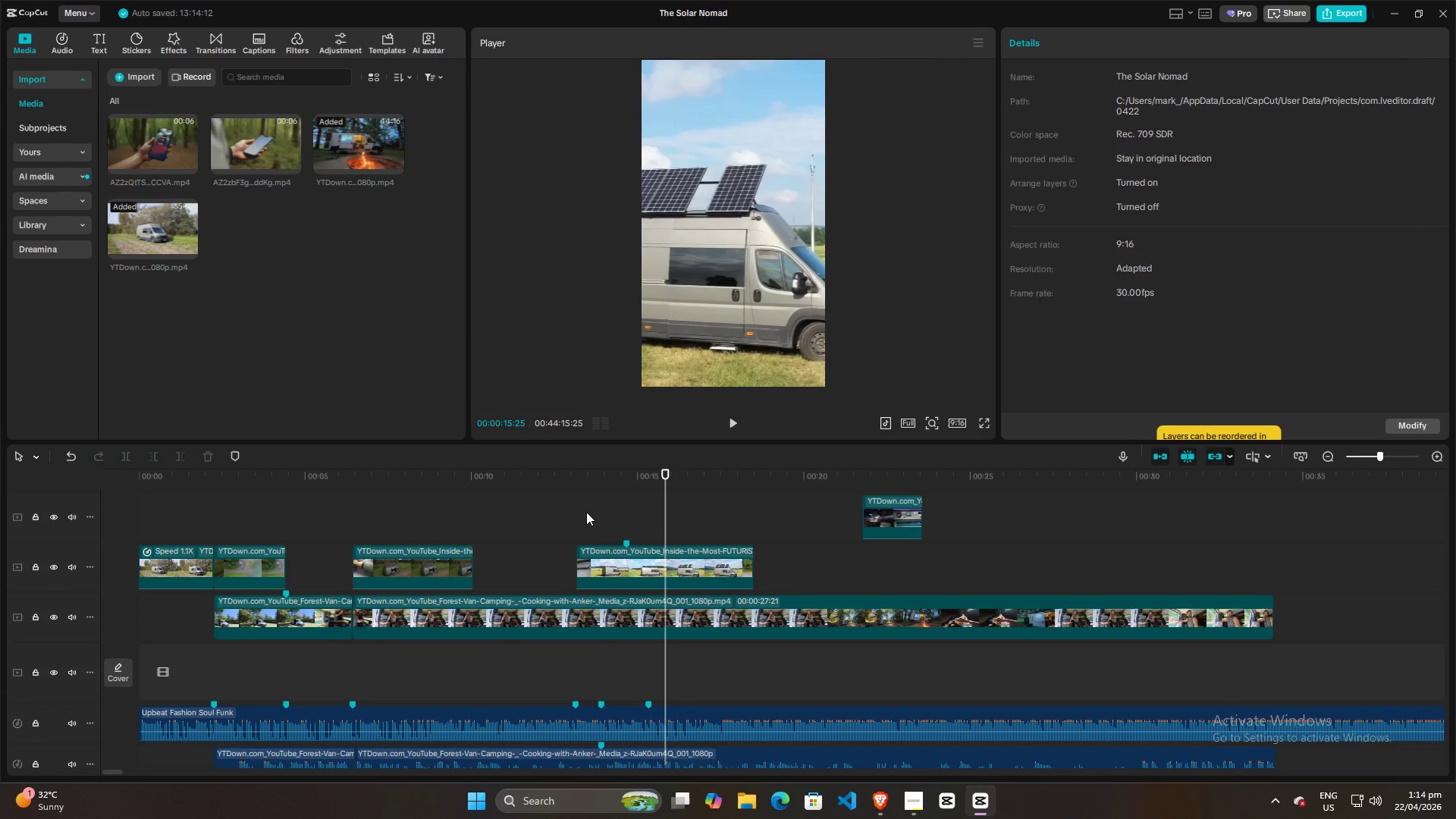 
left_click([582, 512])
 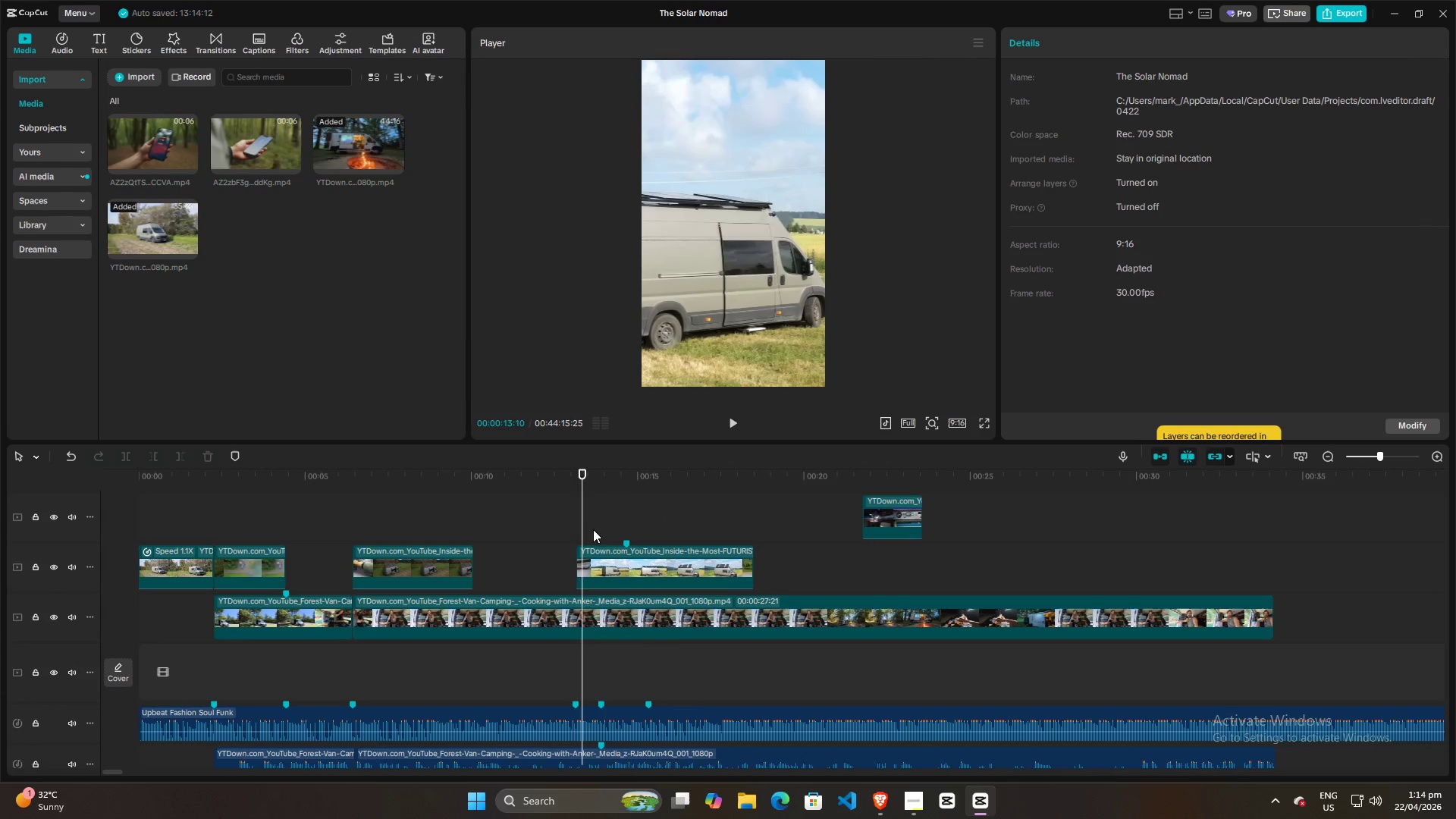 
left_click([600, 562])
 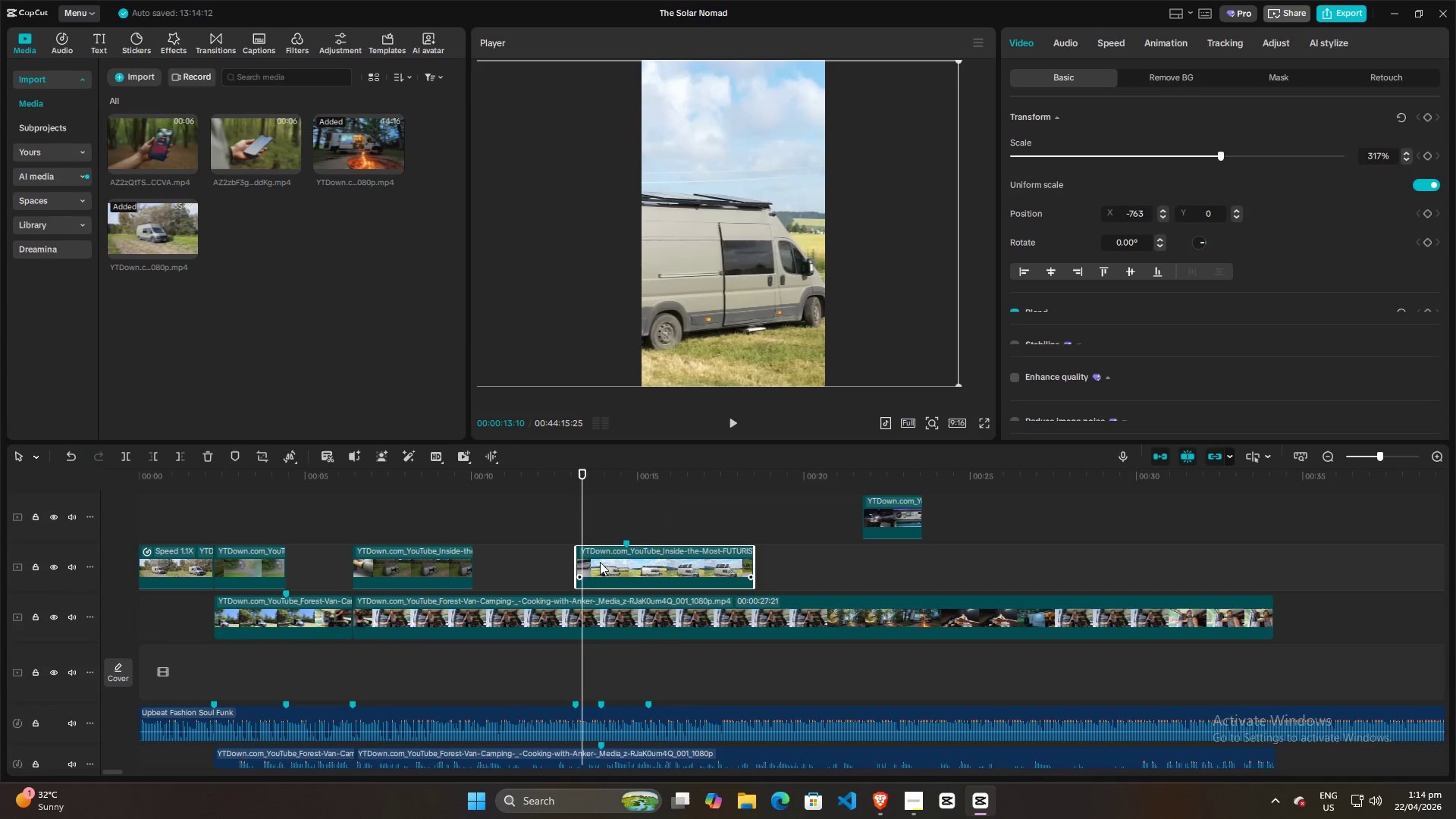 
key(Control+R)
 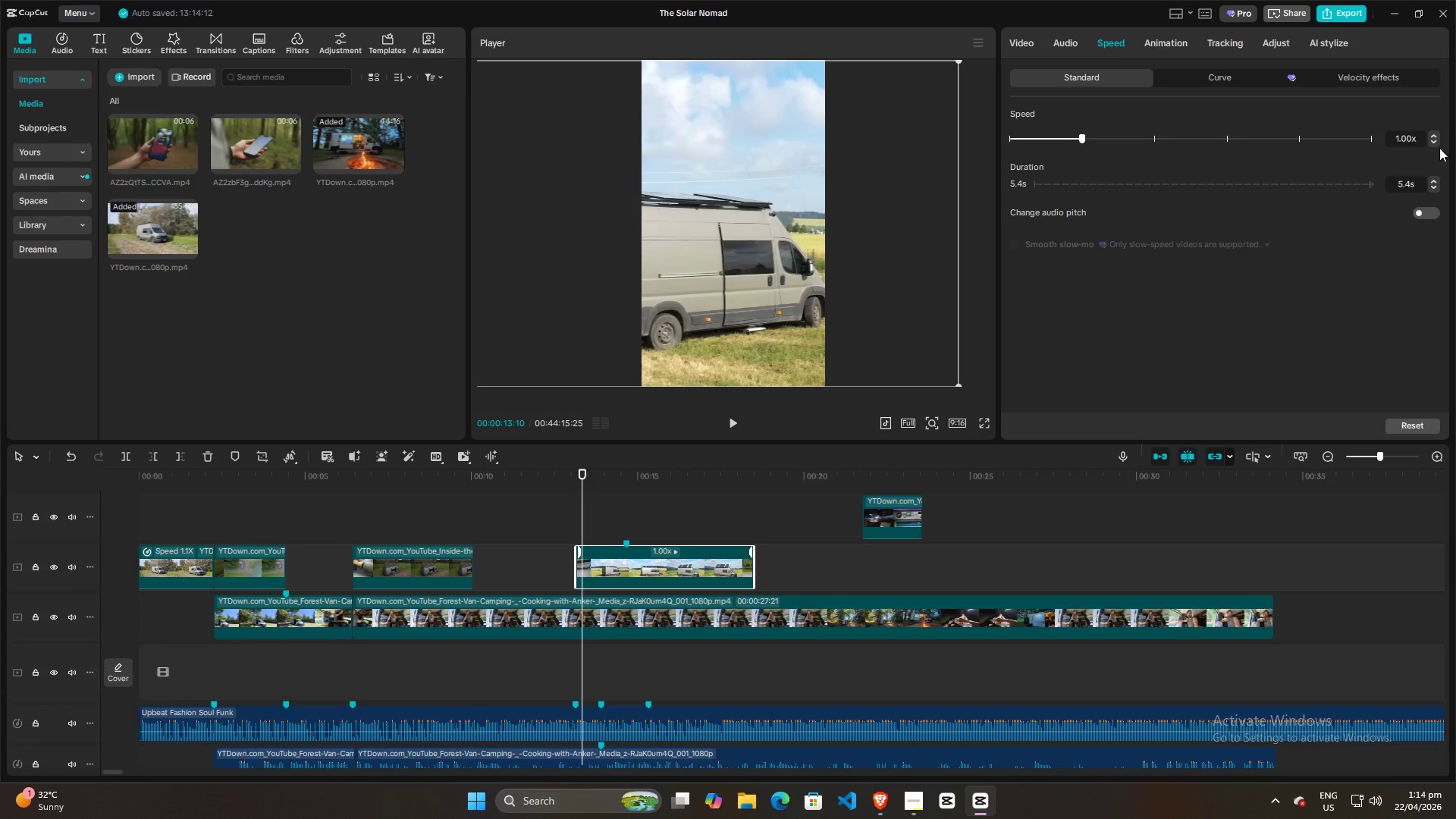 
left_click([1437, 143])
 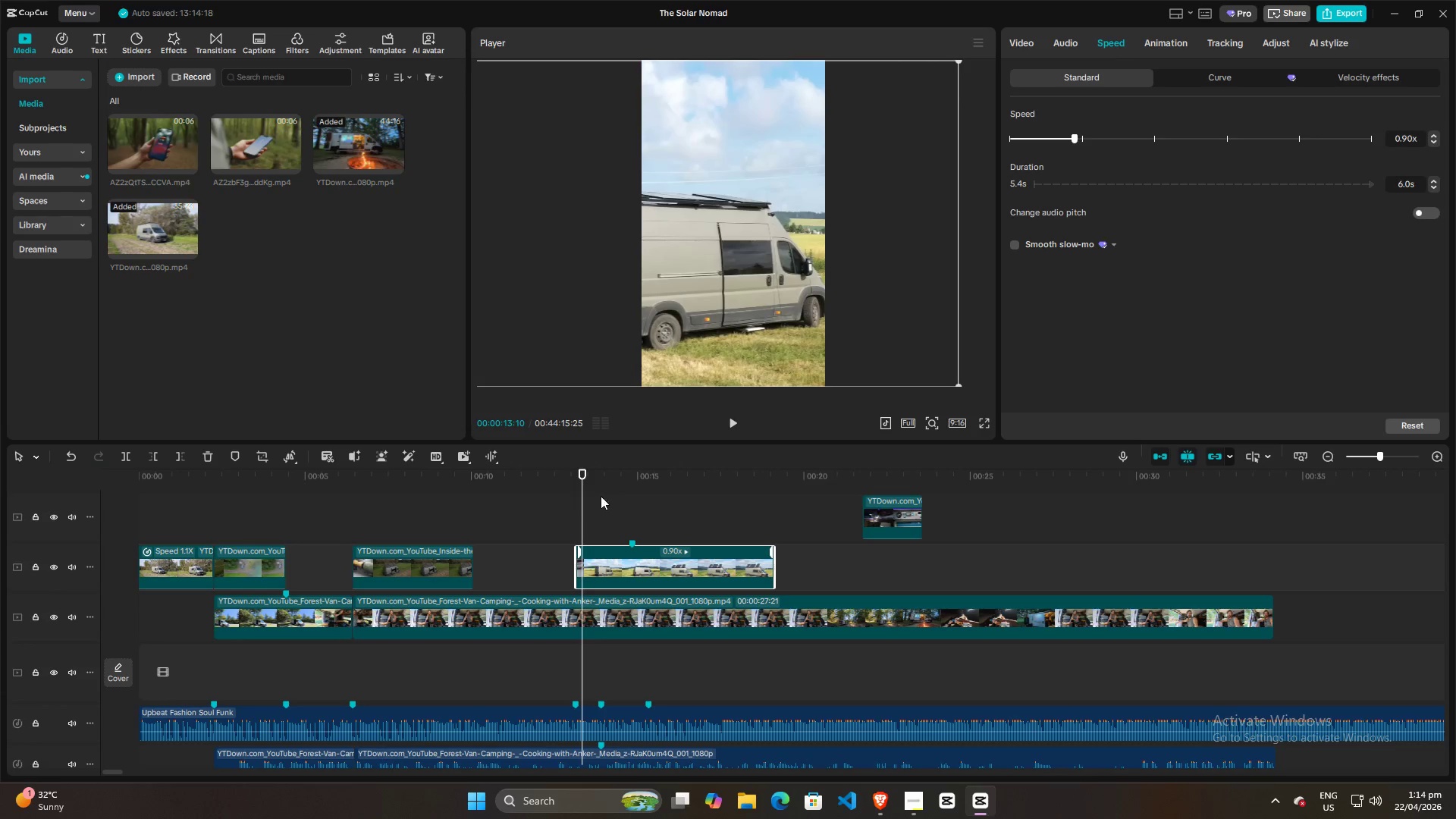 
left_click([573, 513])
 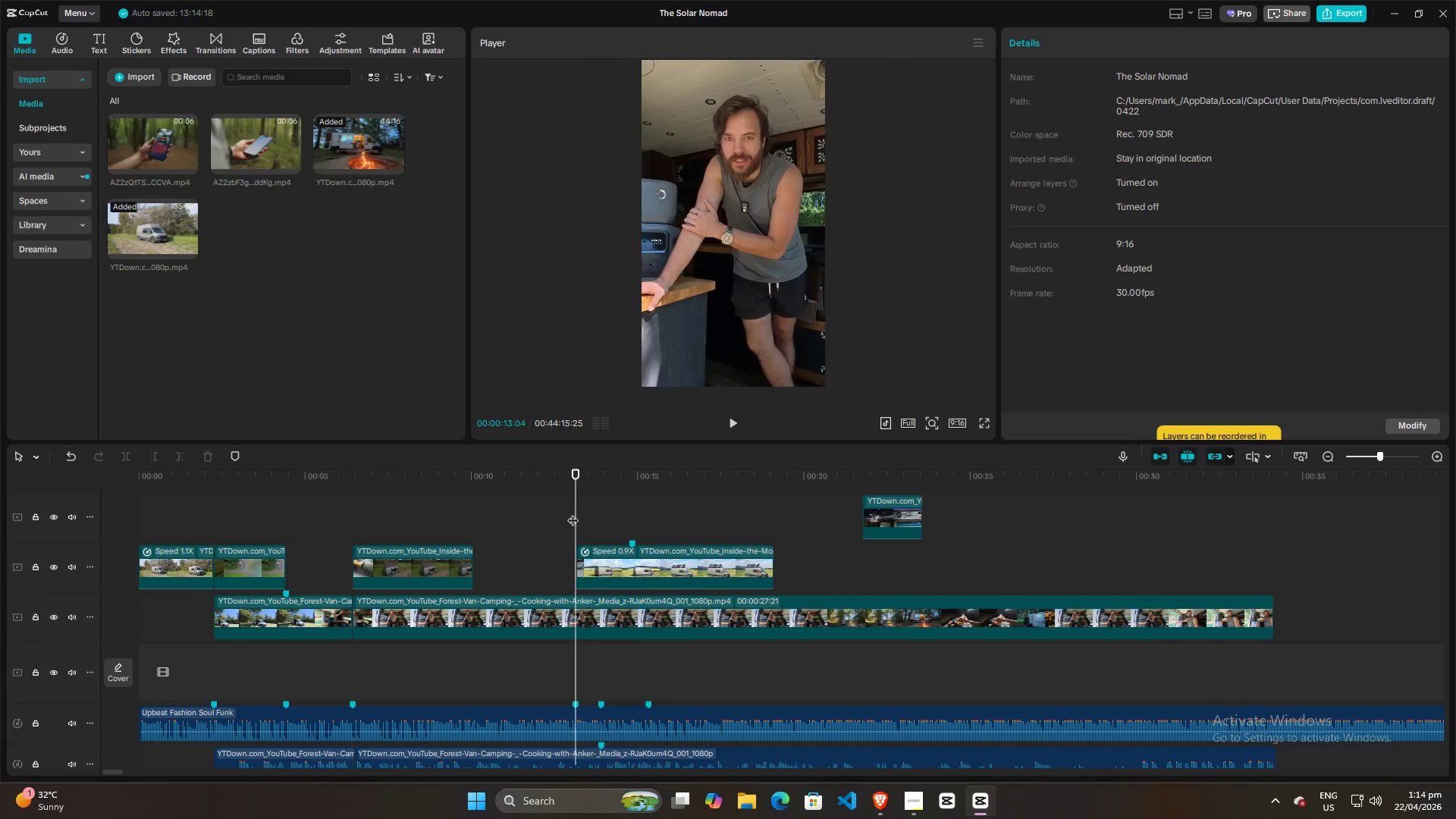 
key(Space)
 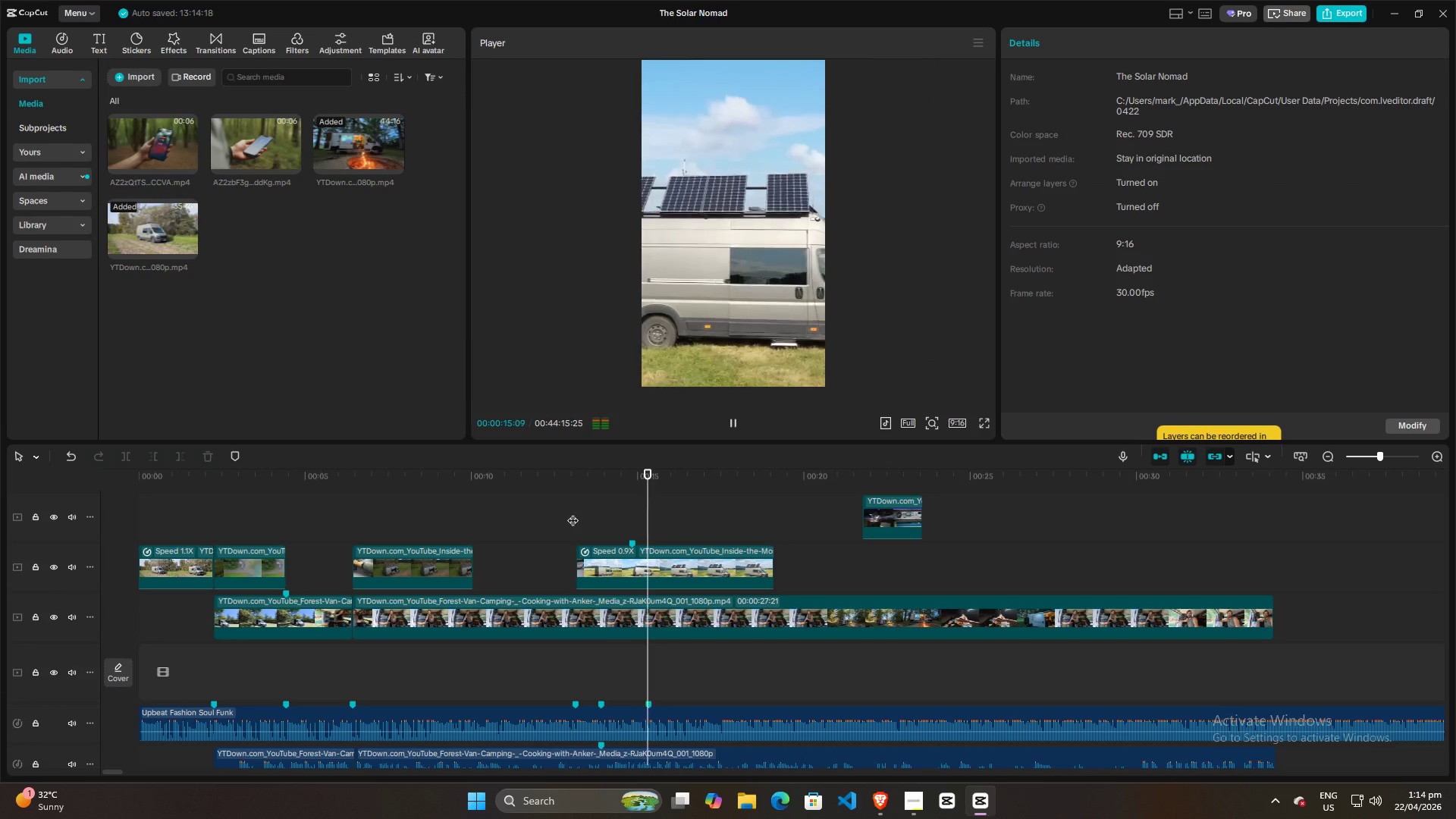 
key(Space)
 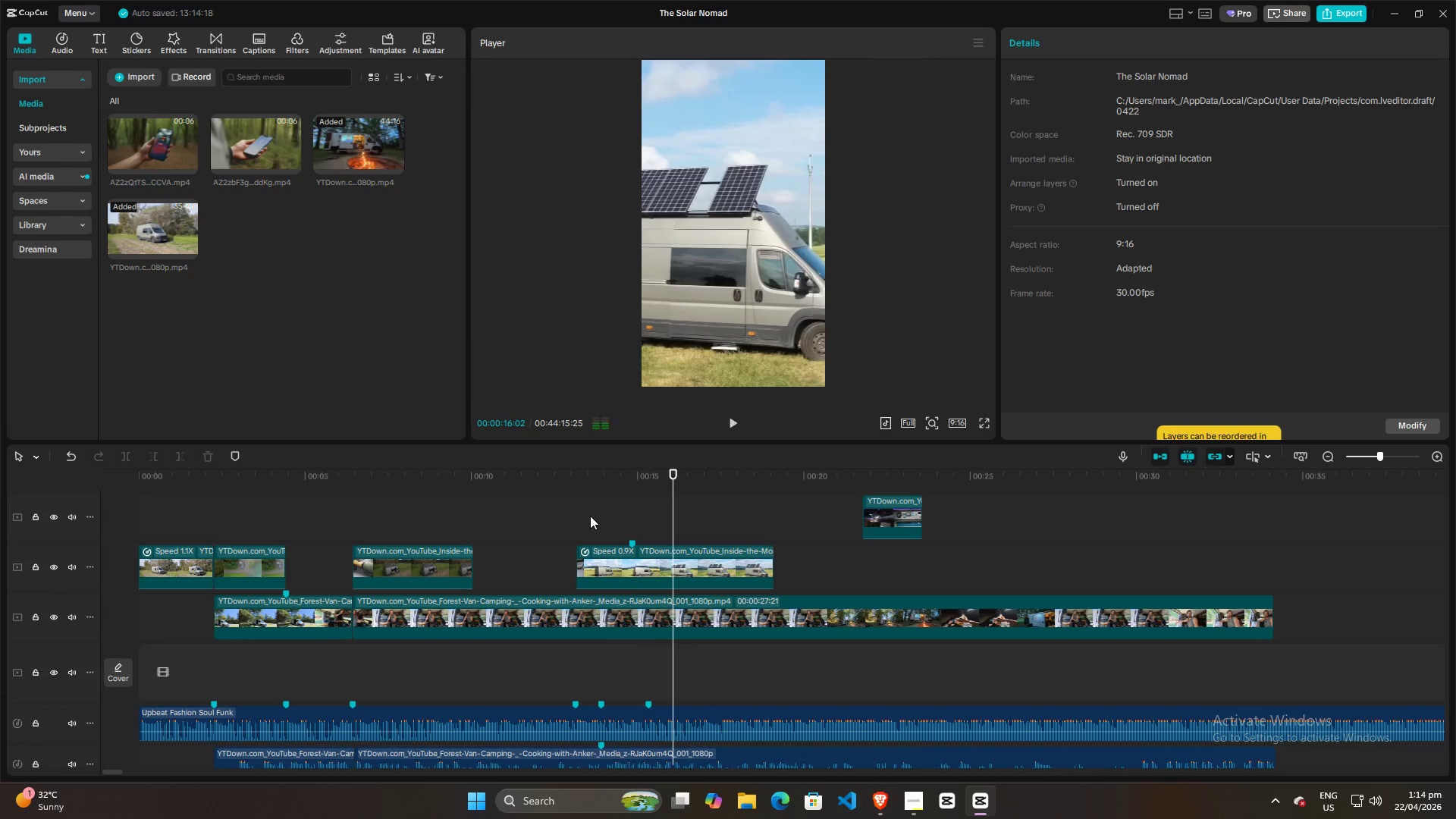 
left_click([590, 516])
 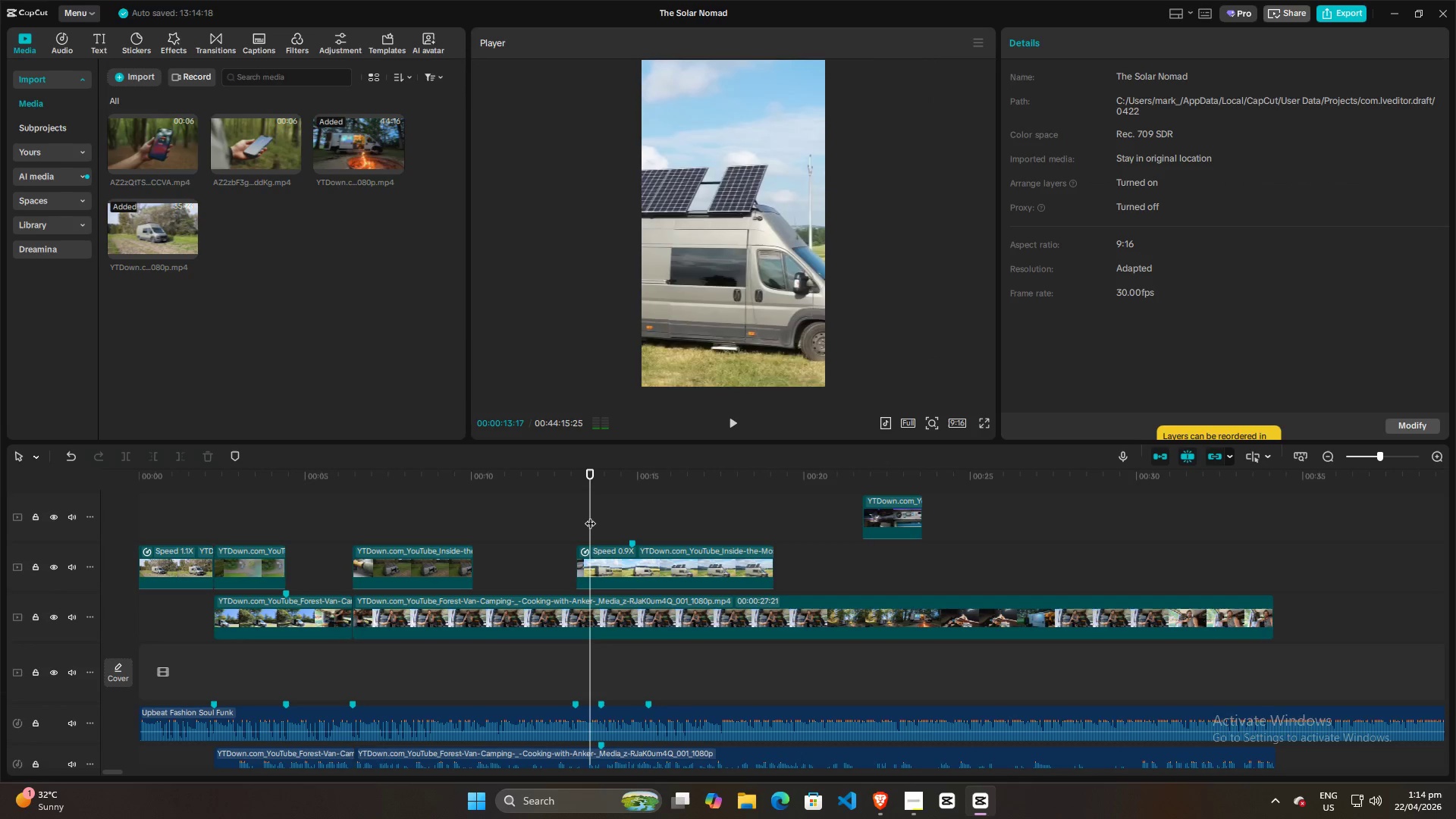 
key(Space)
 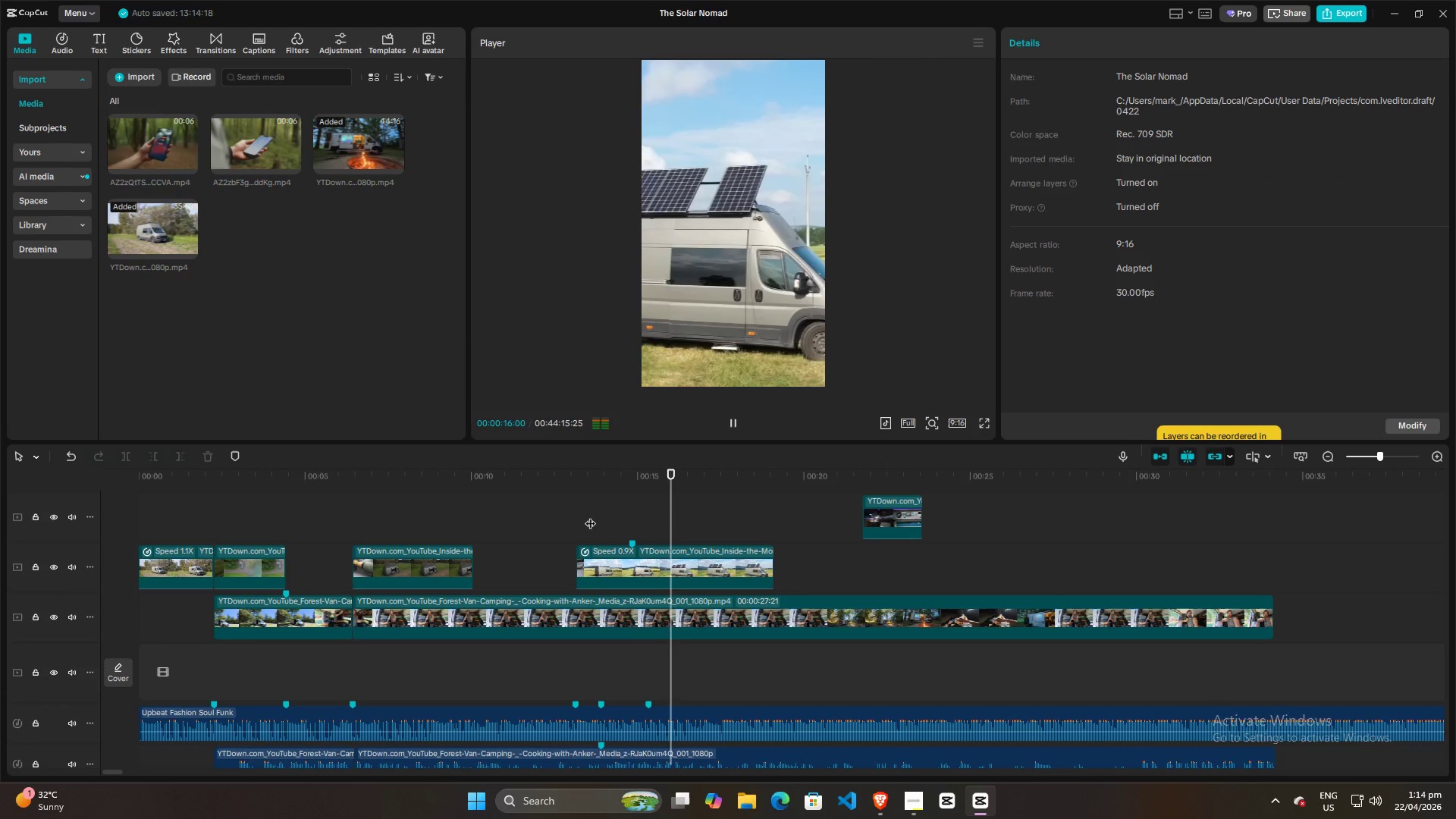 
key(Space)
 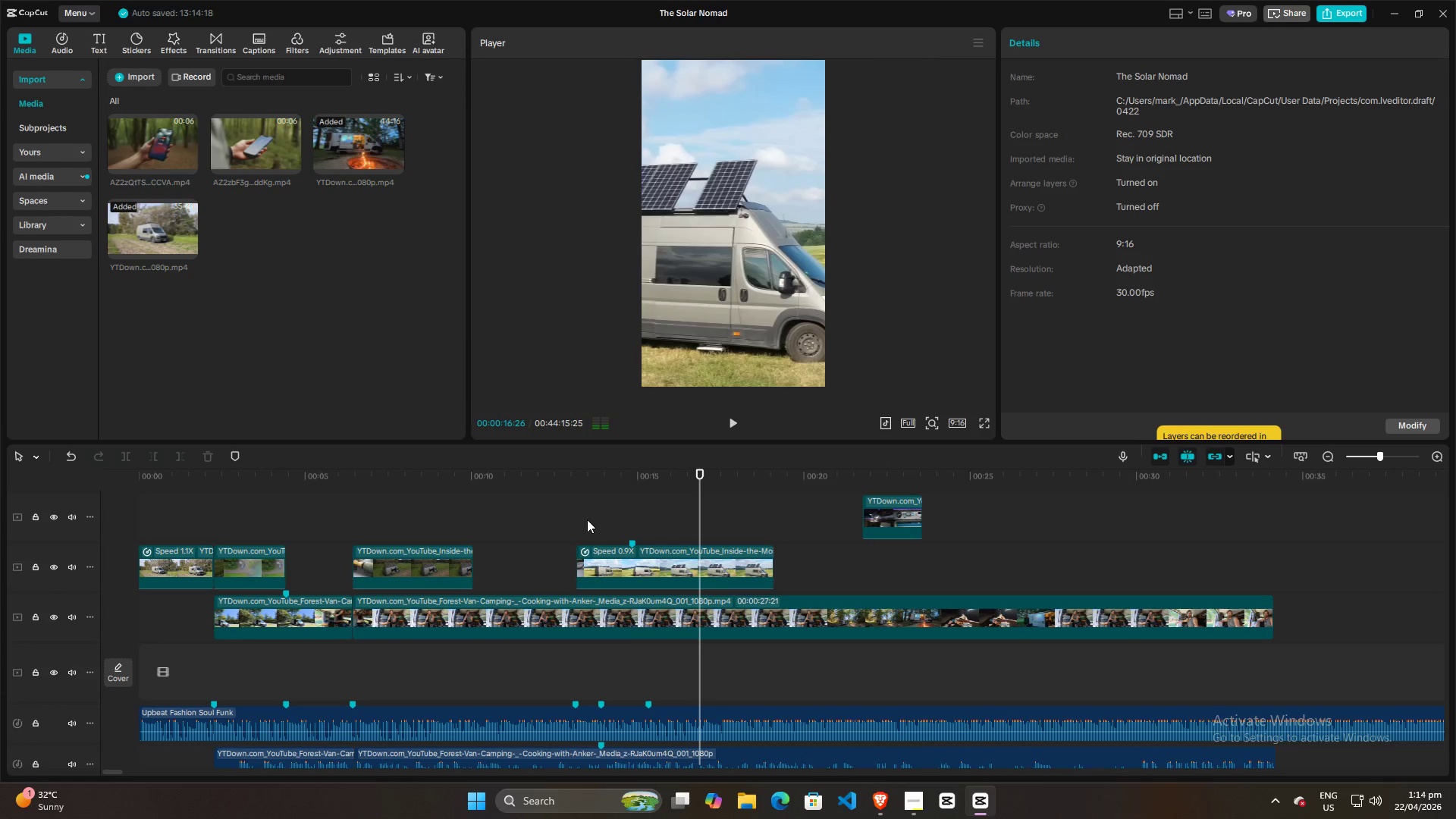 
left_click([587, 519])
 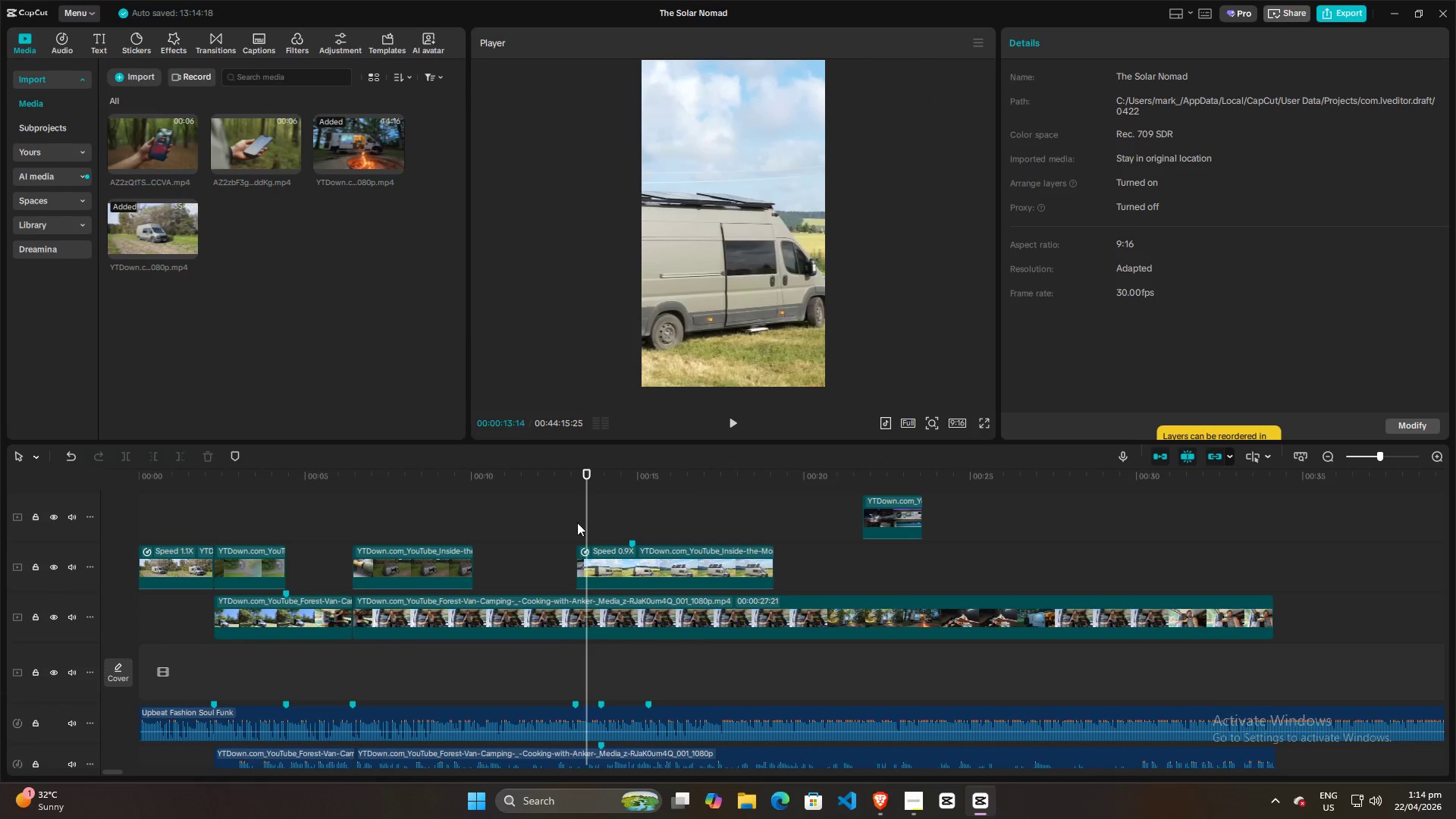 
left_click([576, 523])
 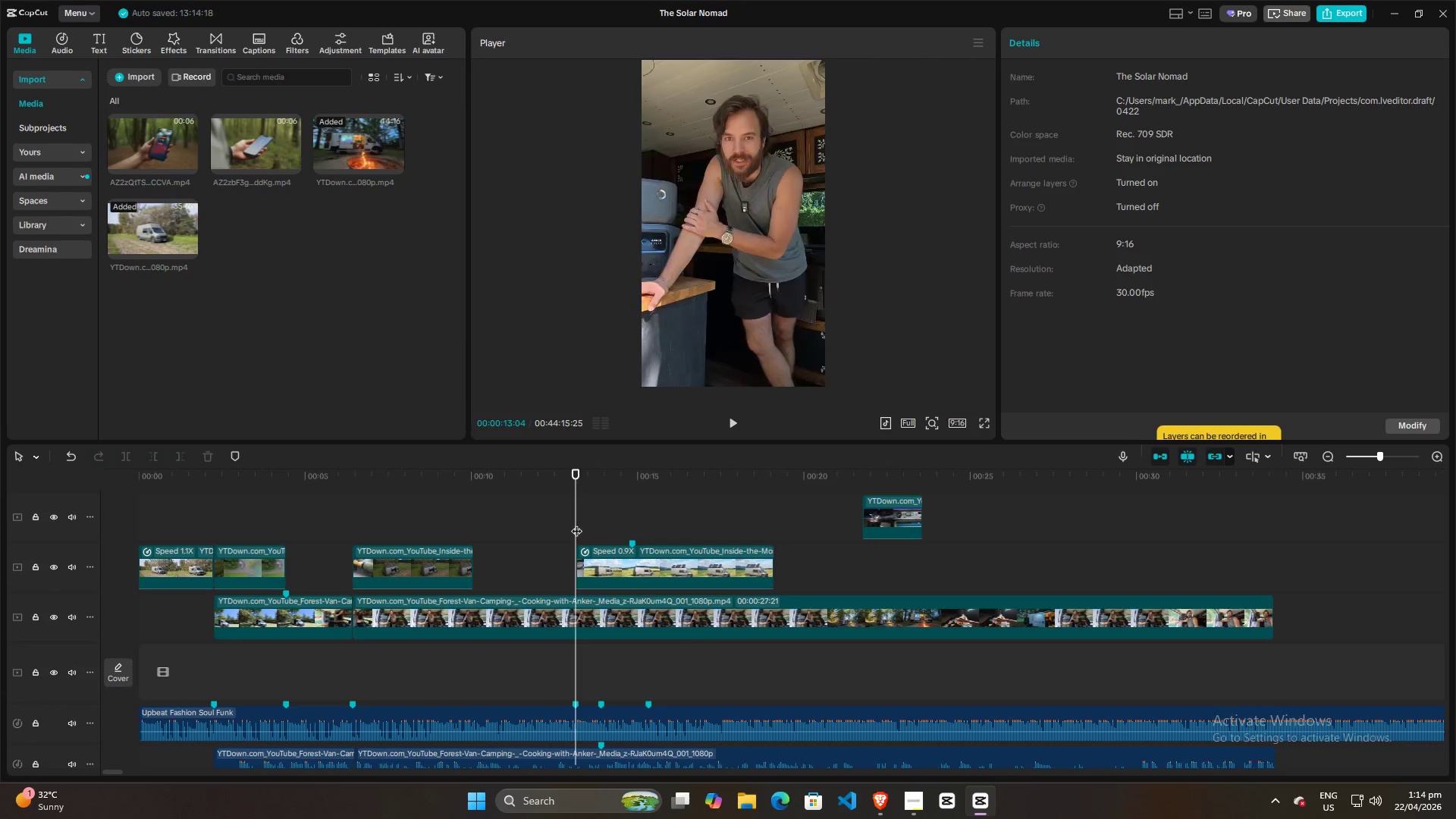 
key(Space)
 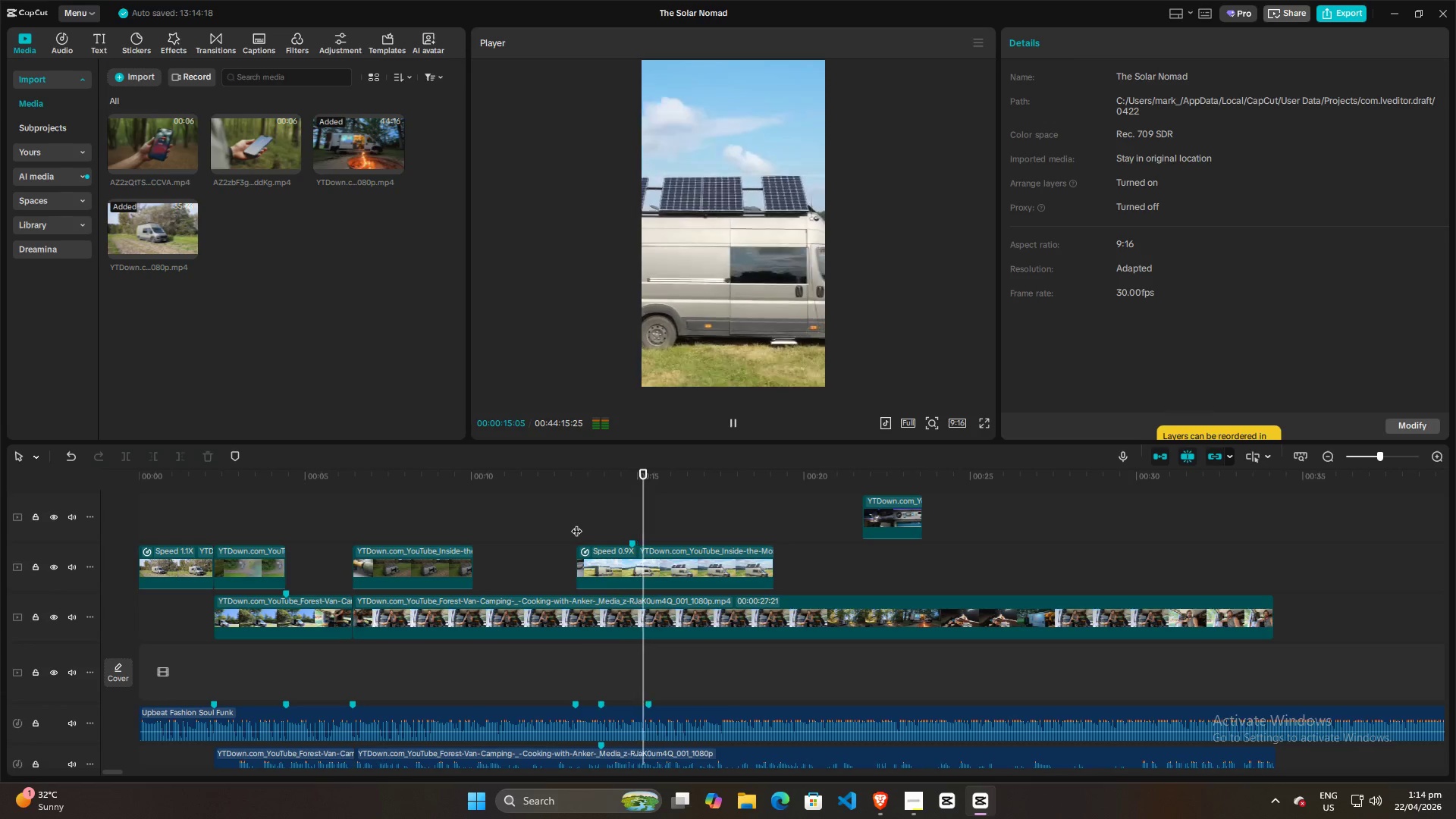 
key(Space)
 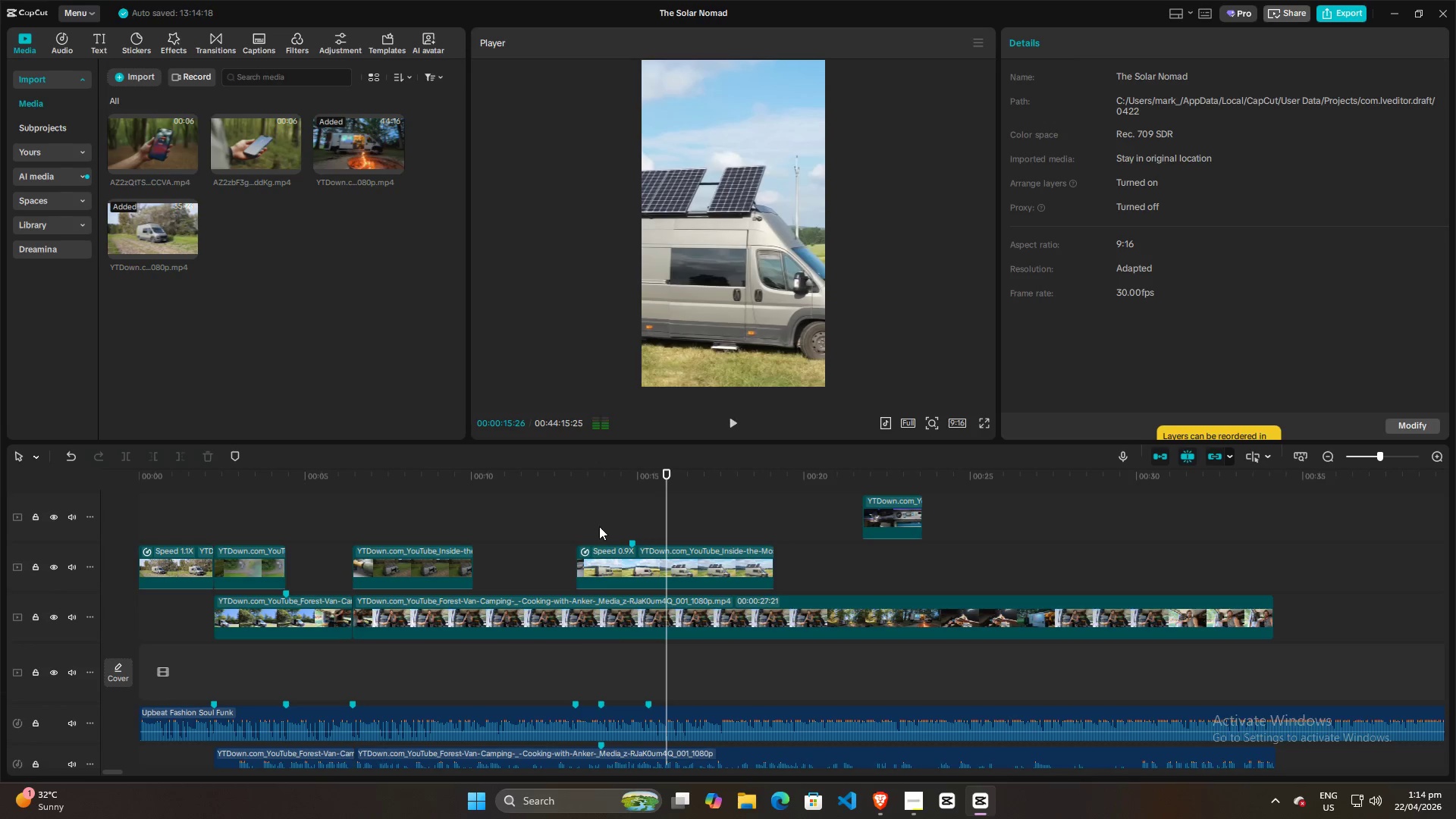 
left_click([600, 526])
 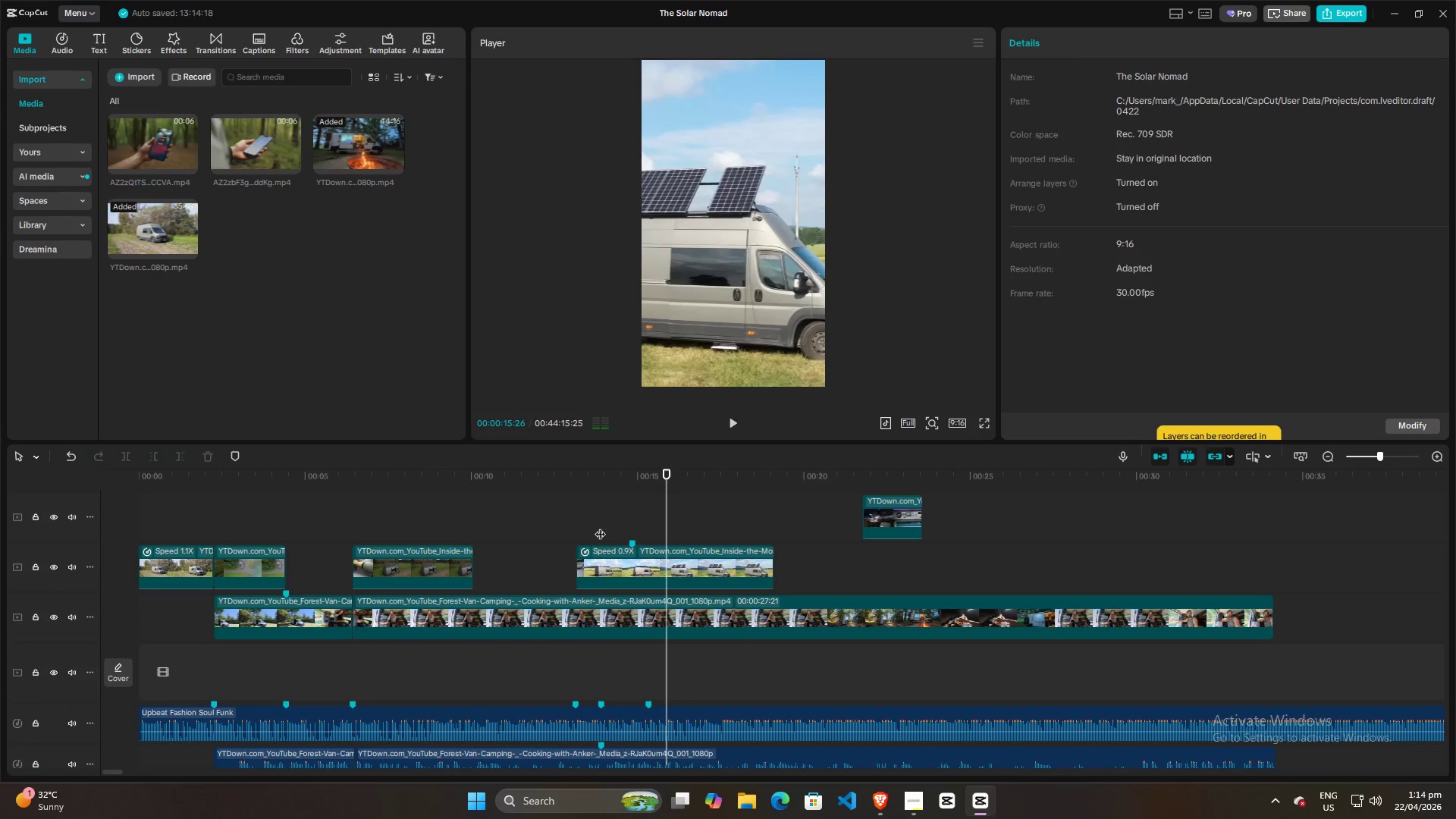 
key(Space)
 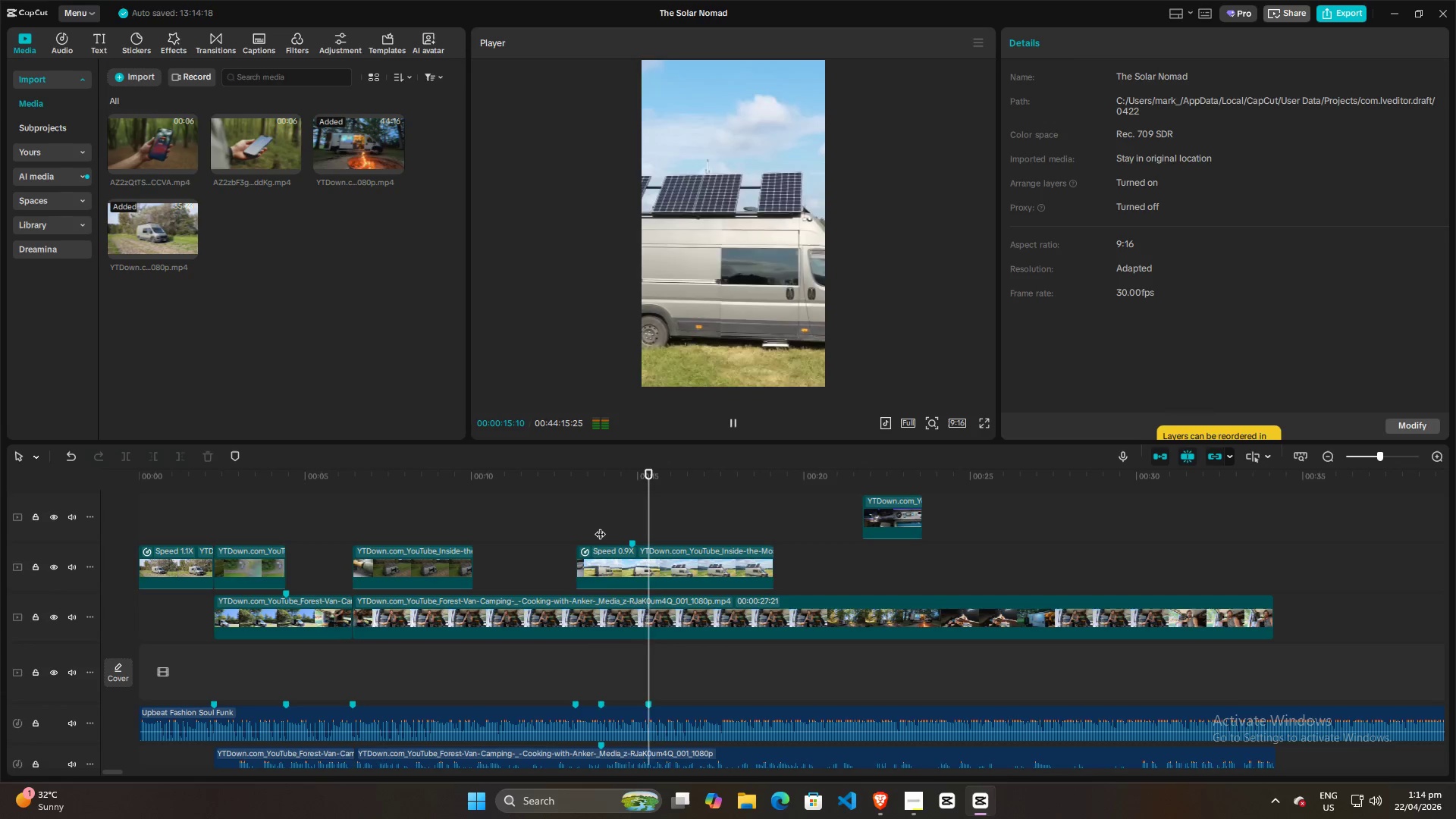 
left_click([614, 526])
 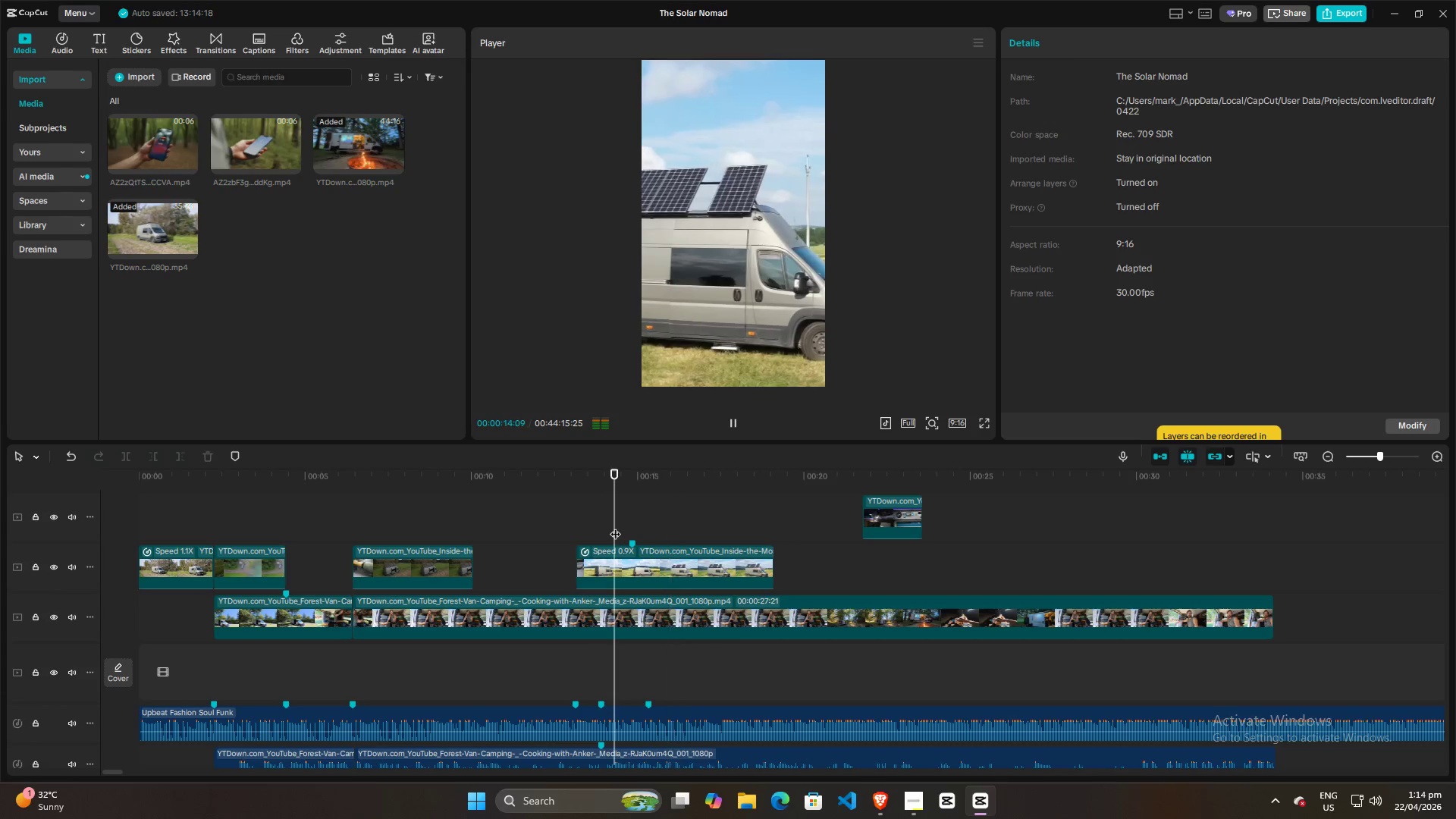 
key(Space)
 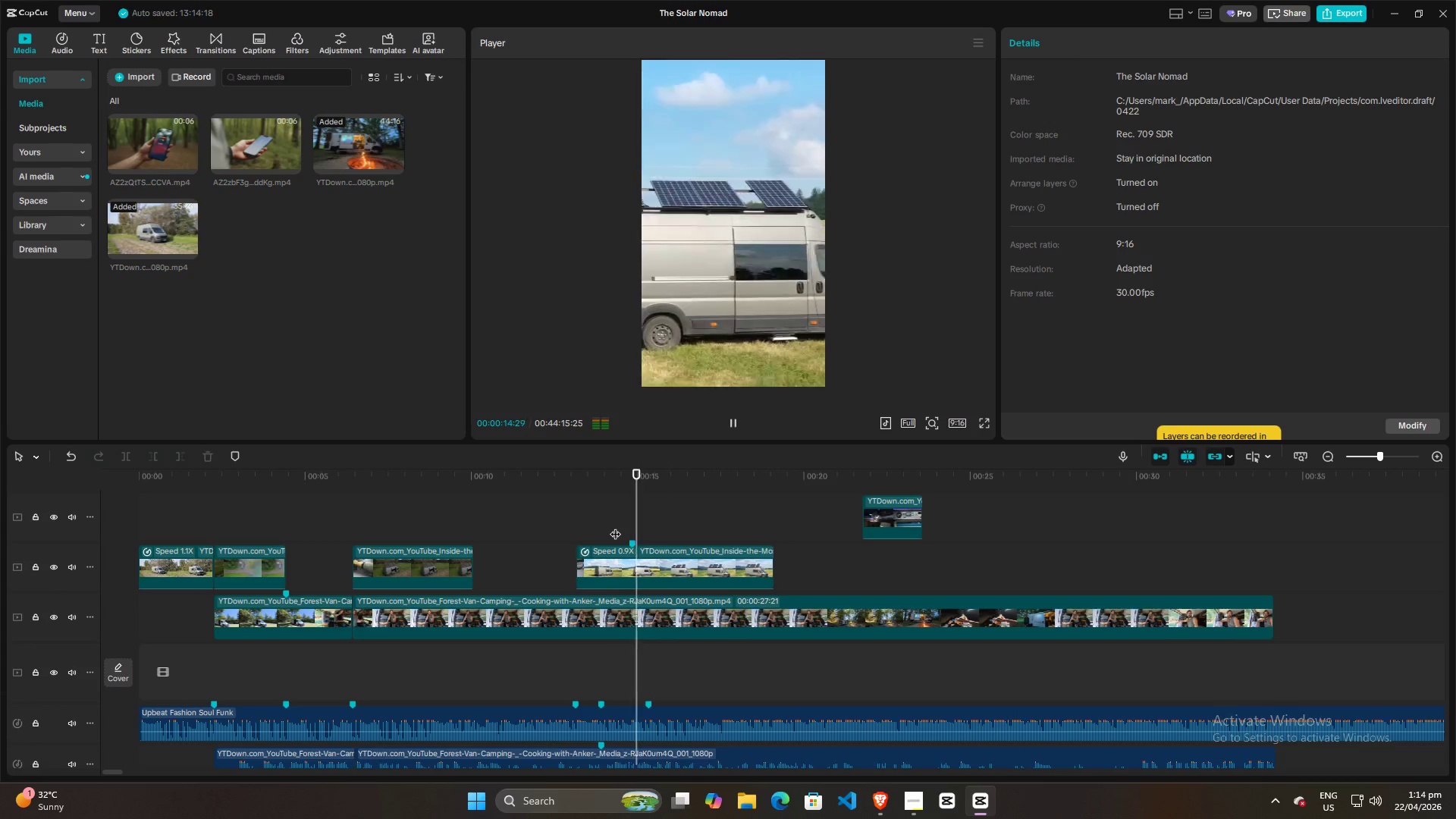 
key(Space)
 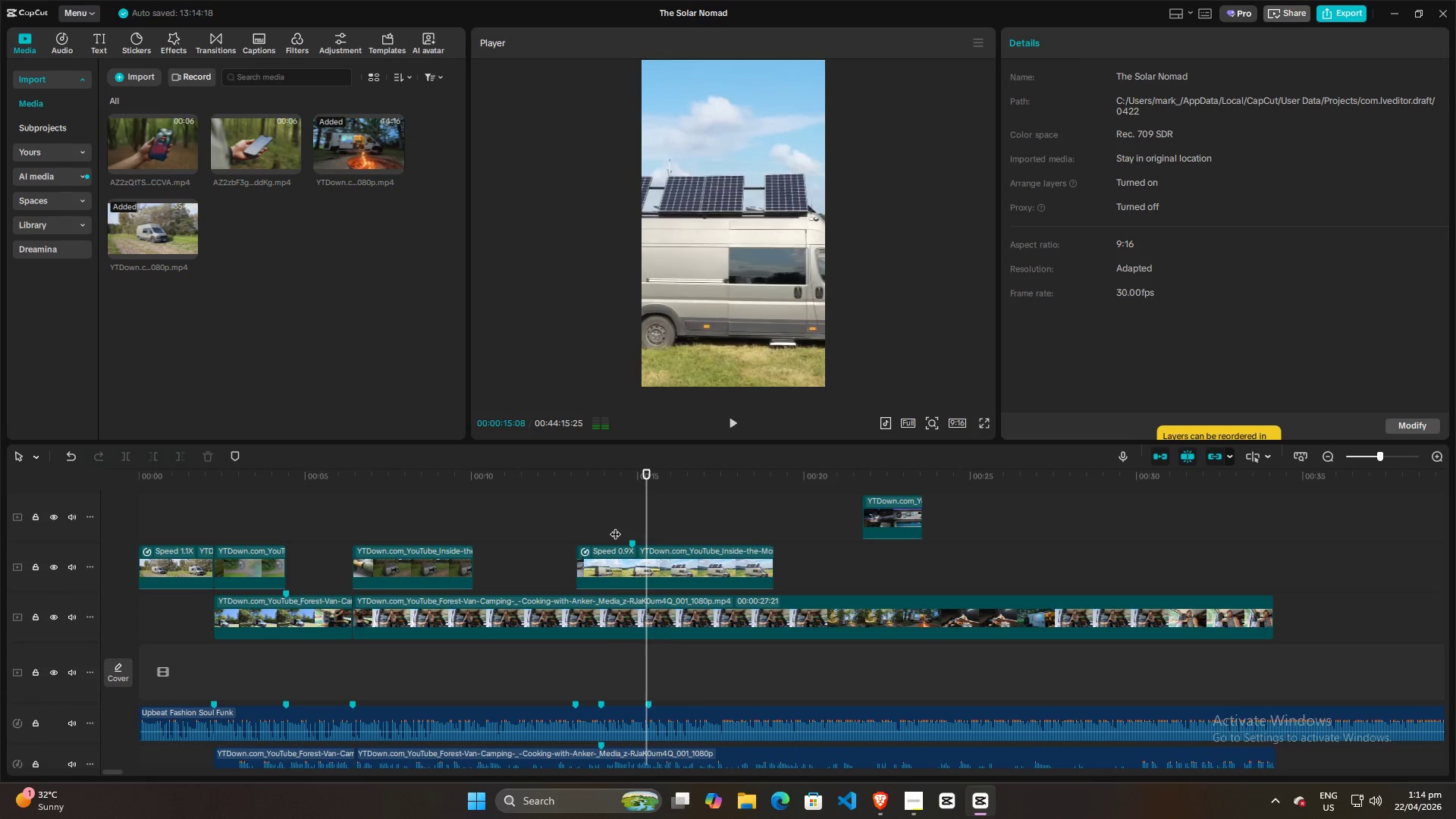 
left_click([615, 526])
 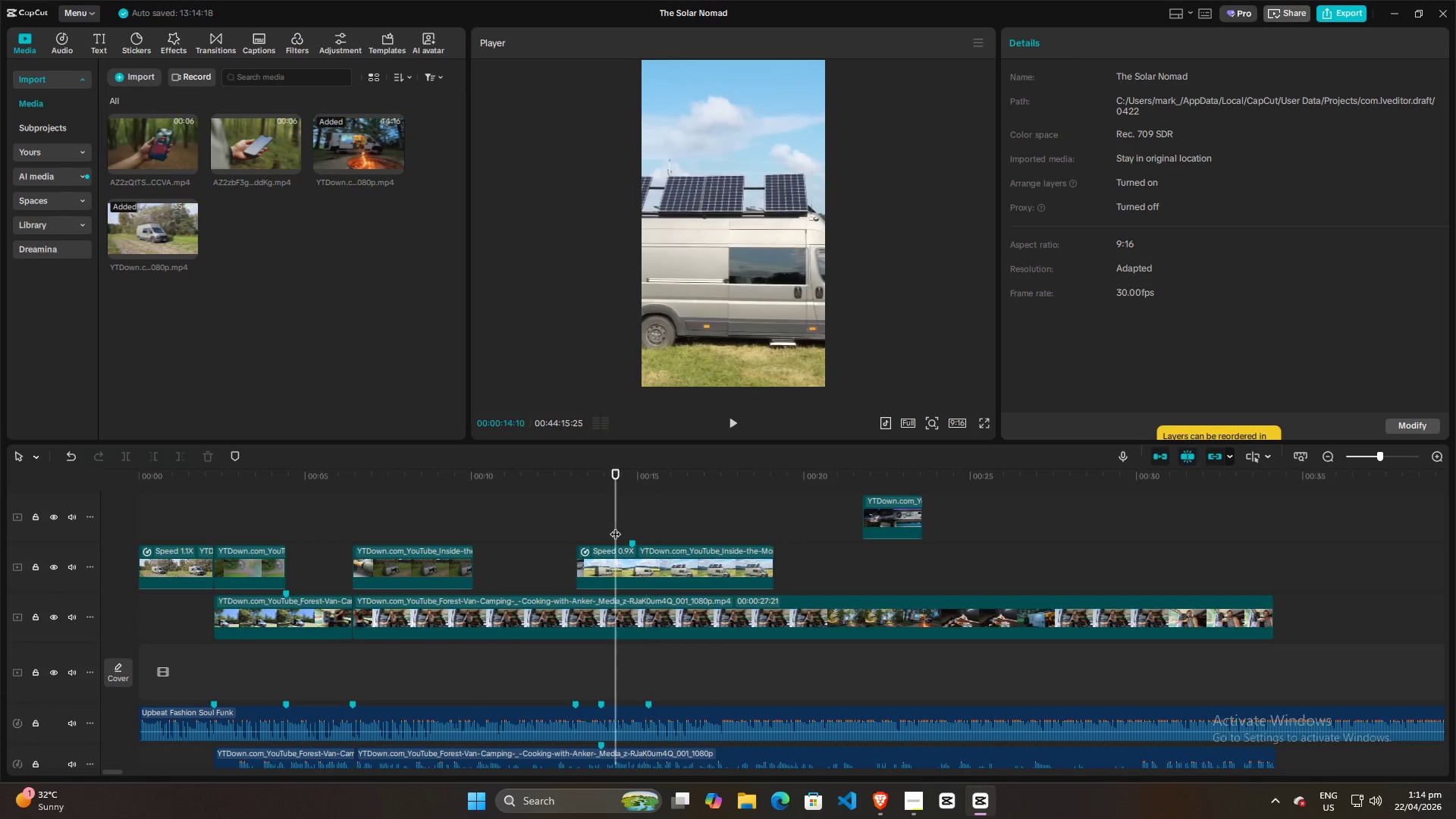 
key(Space)
 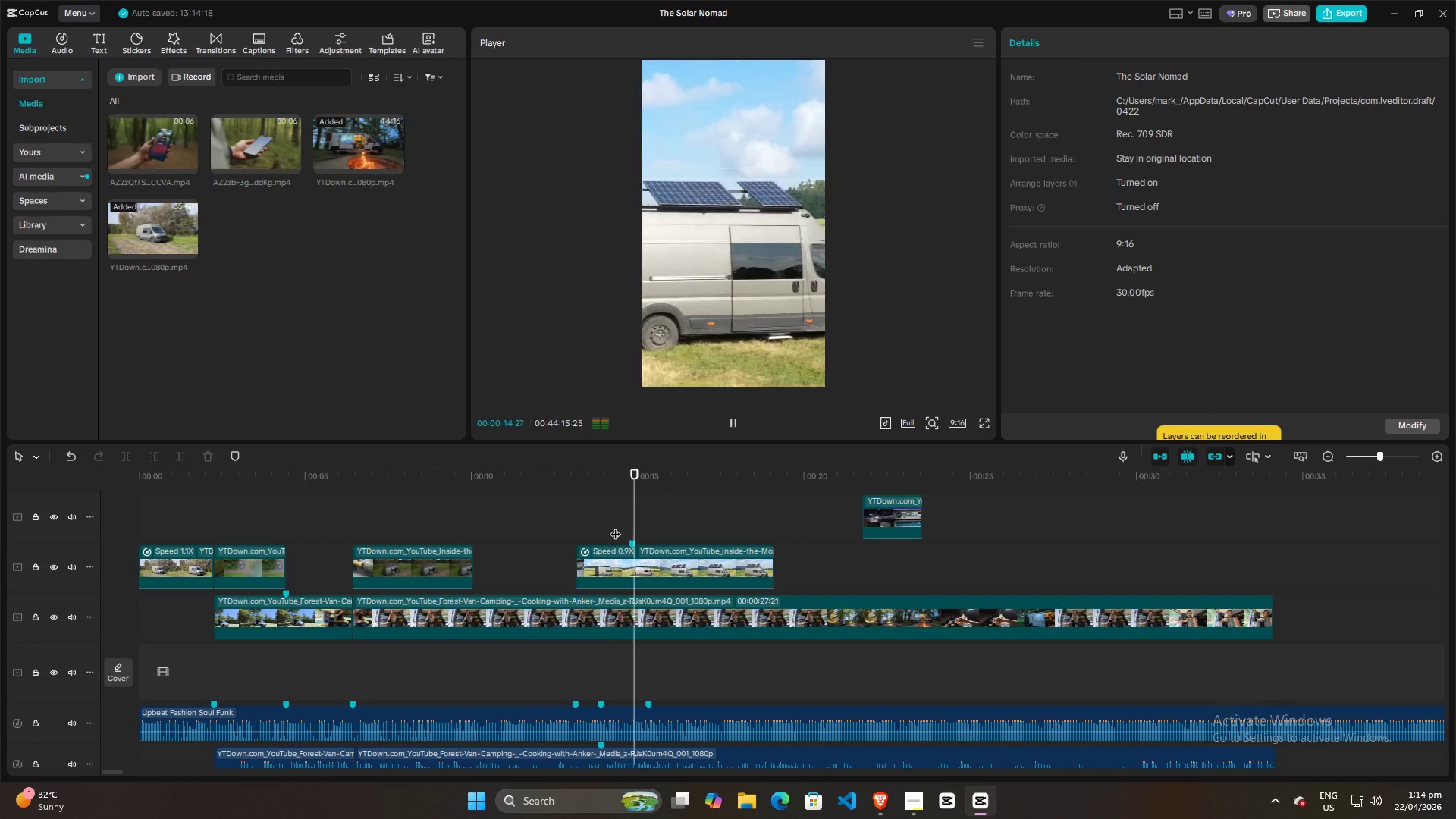 
key(Space)
 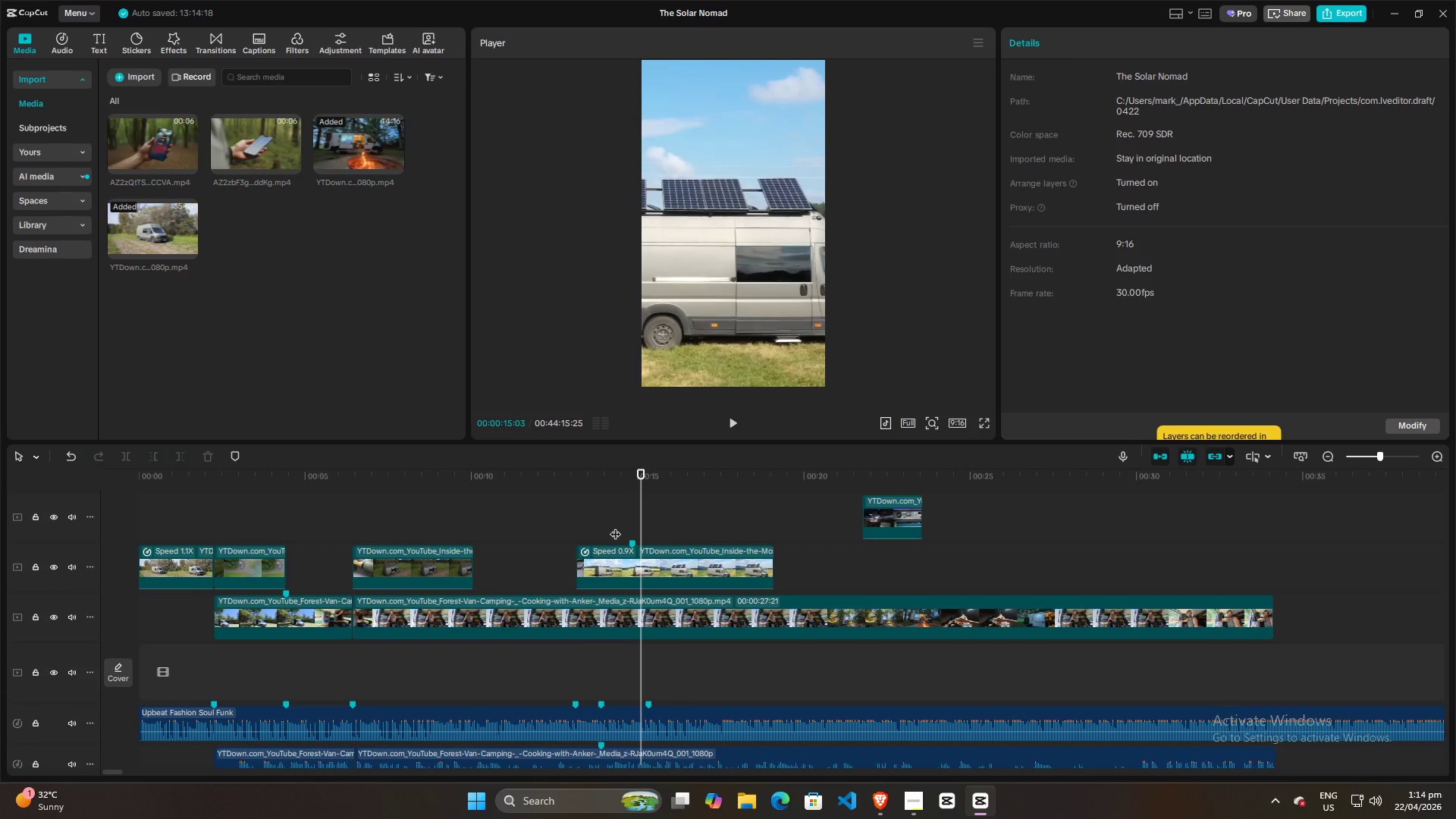 
left_click([615, 526])
 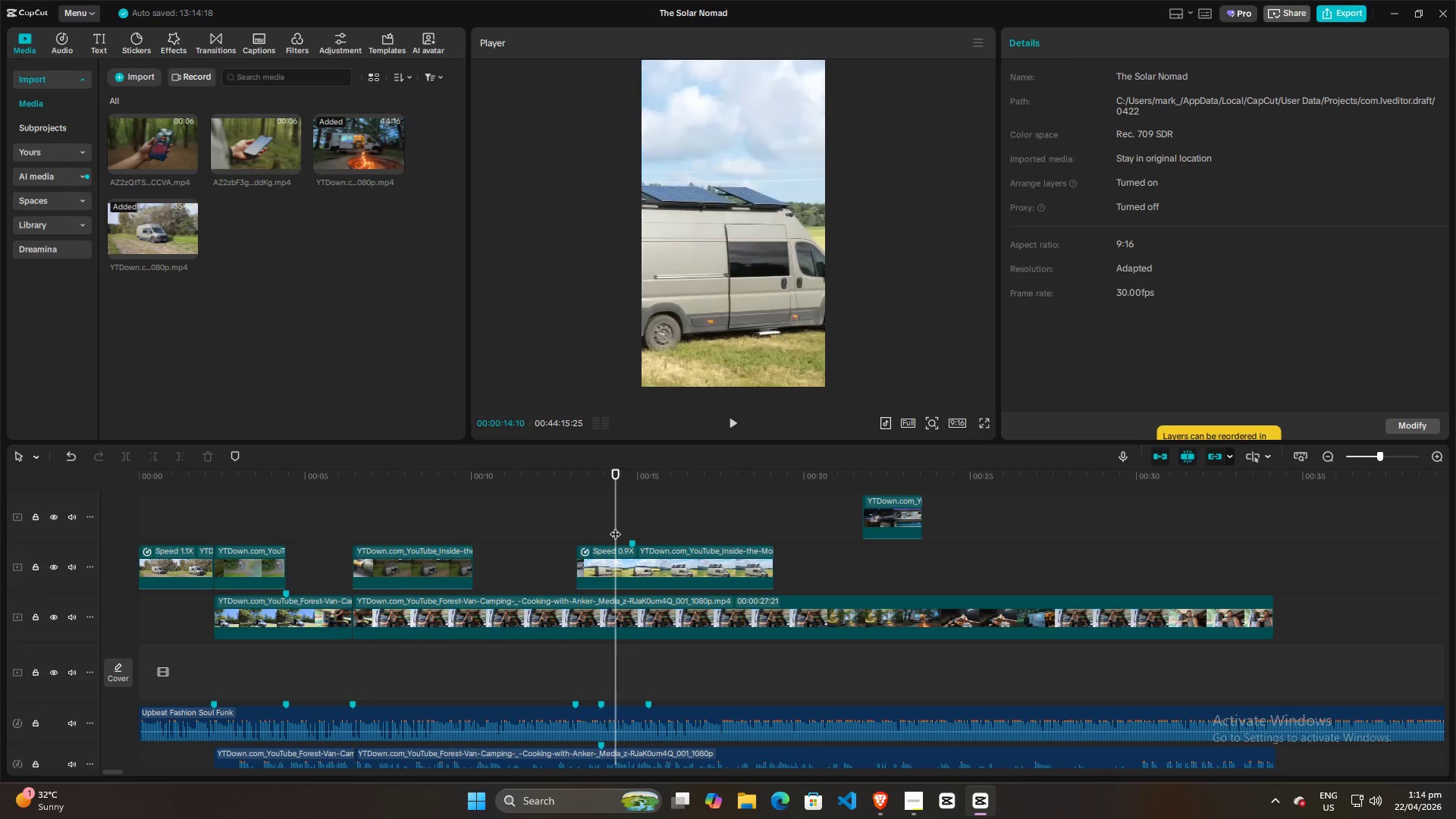 
key(Space)
 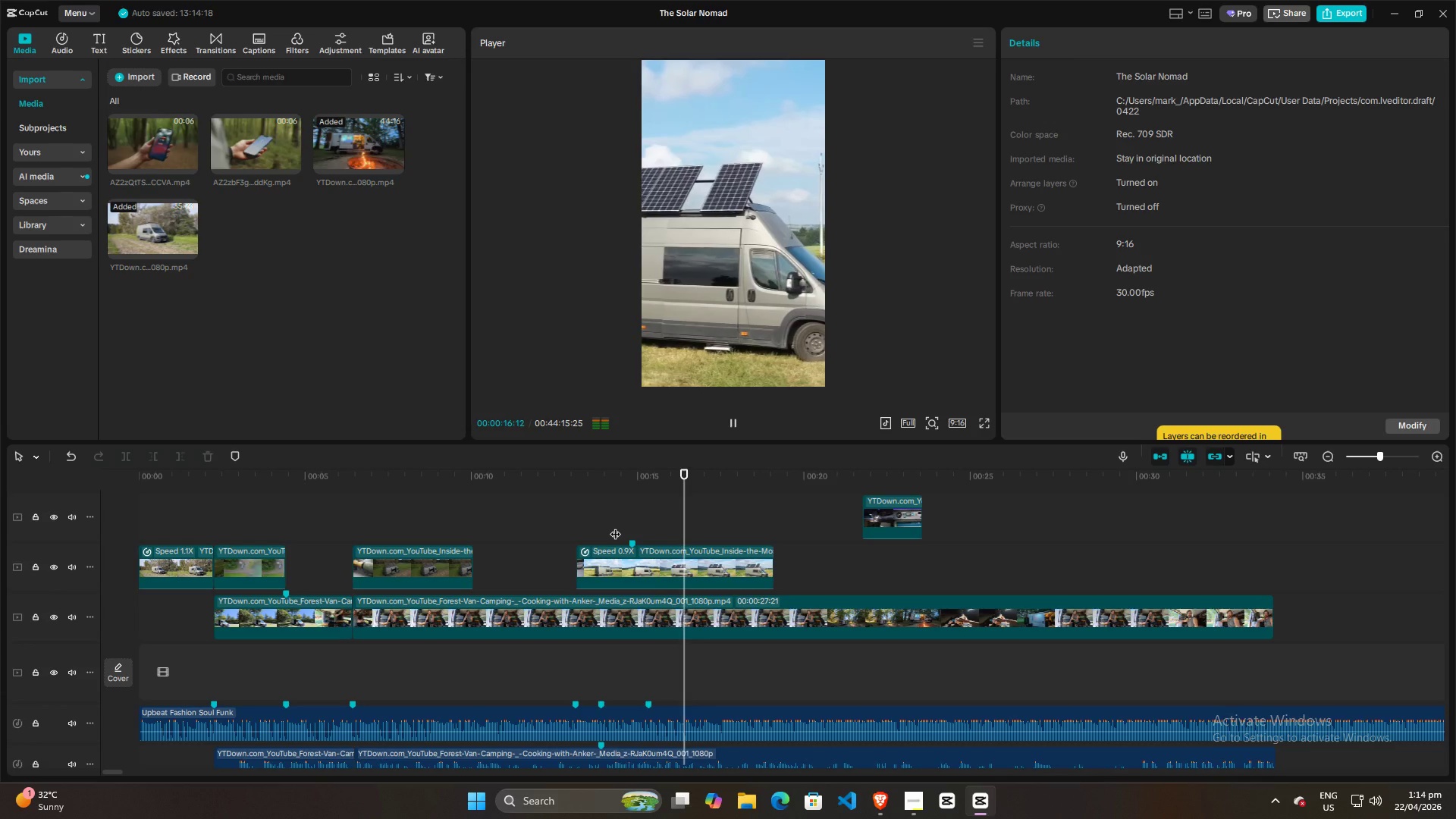 
key(Space)
 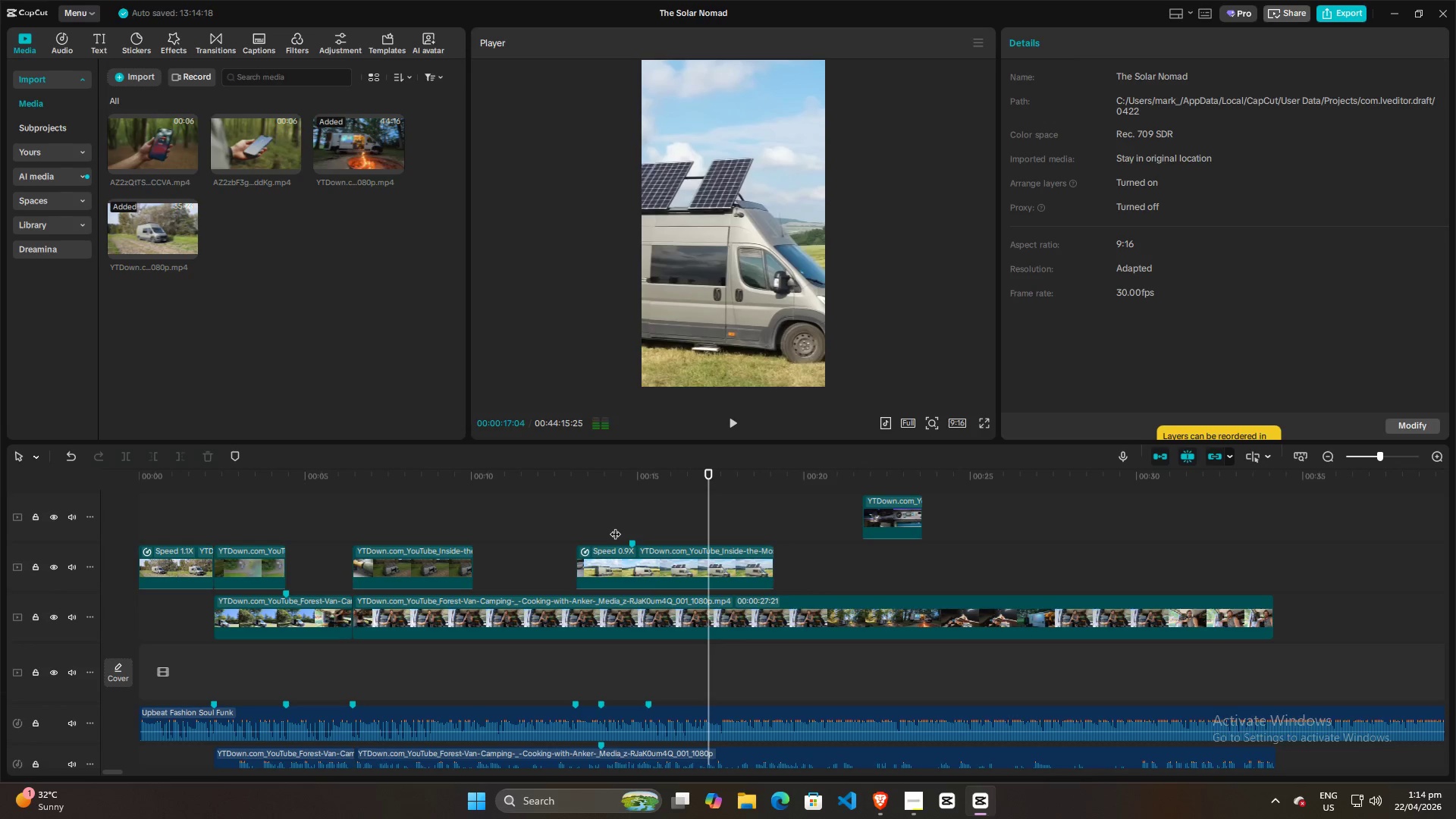 
left_click([615, 526])
 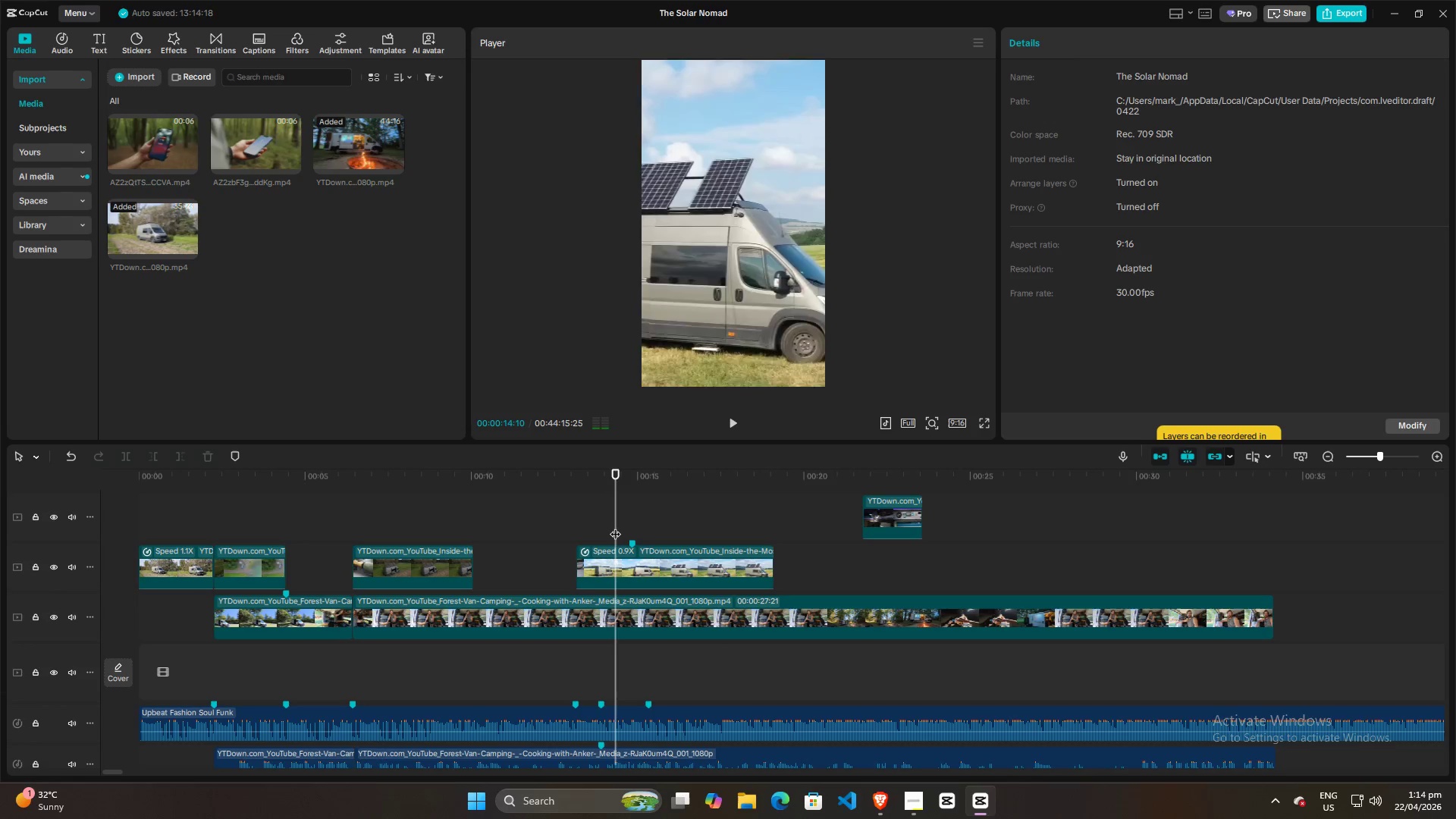 
key(Space)
 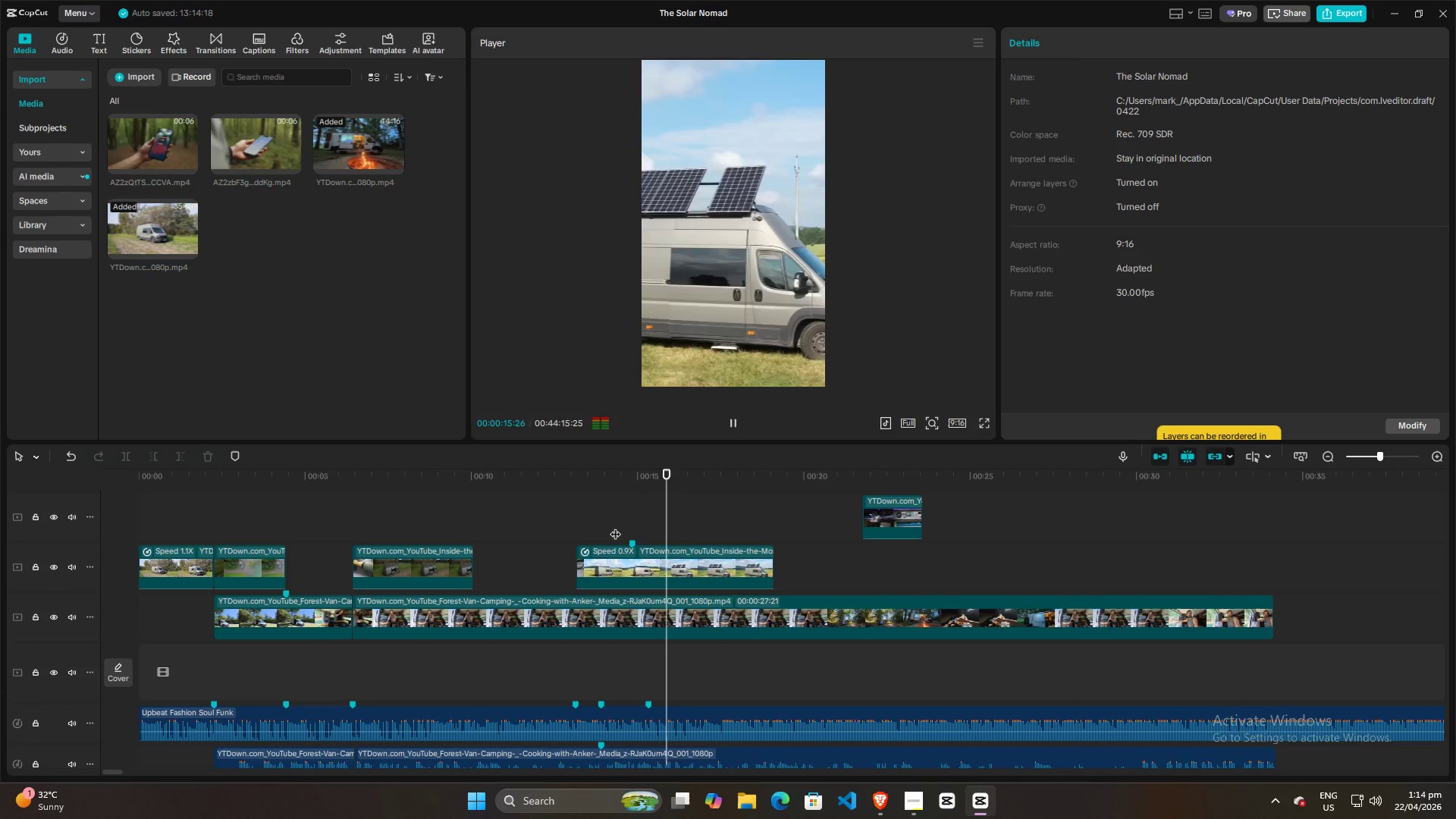 
key(Space)
 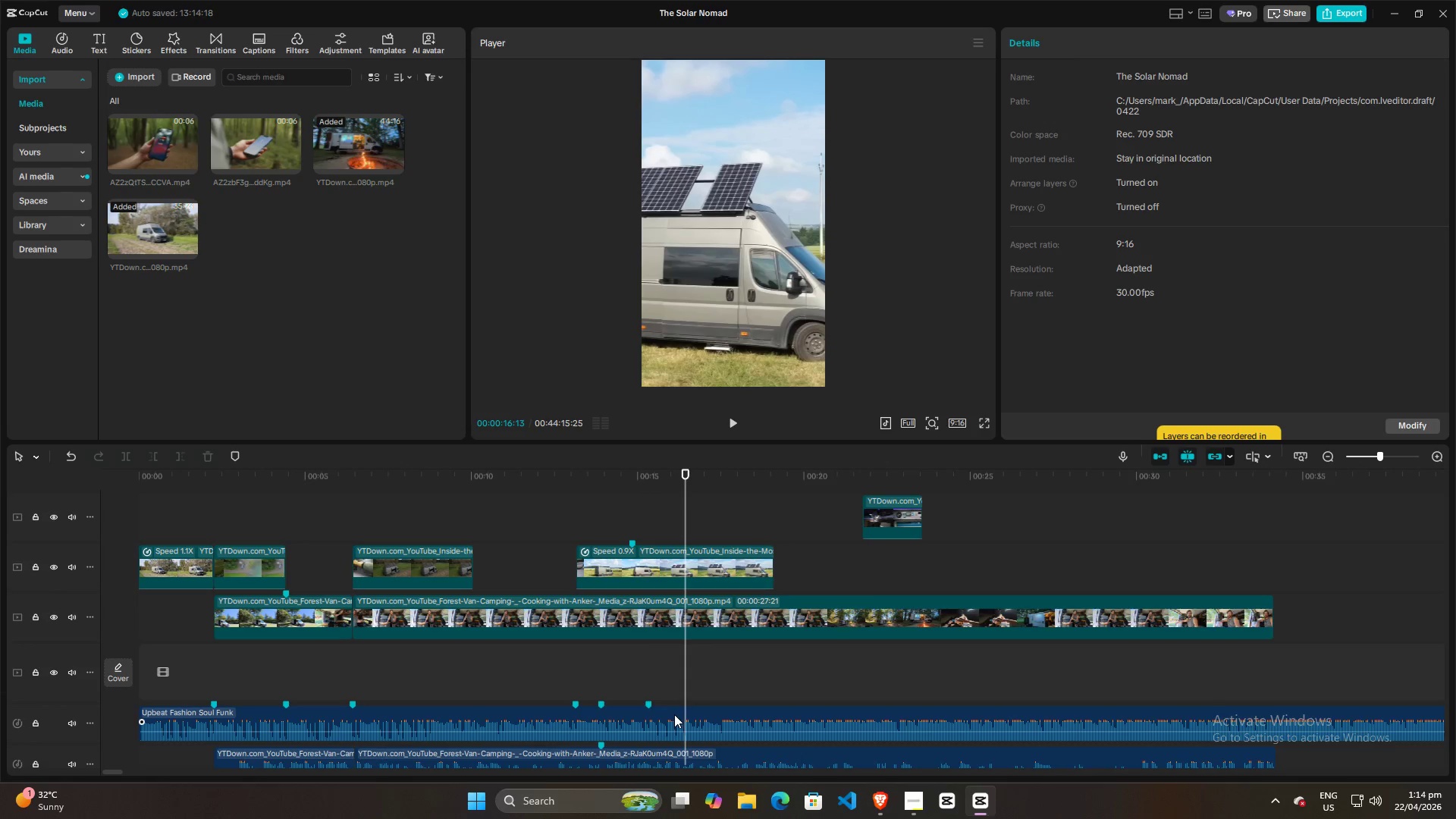 
left_click([673, 708])
 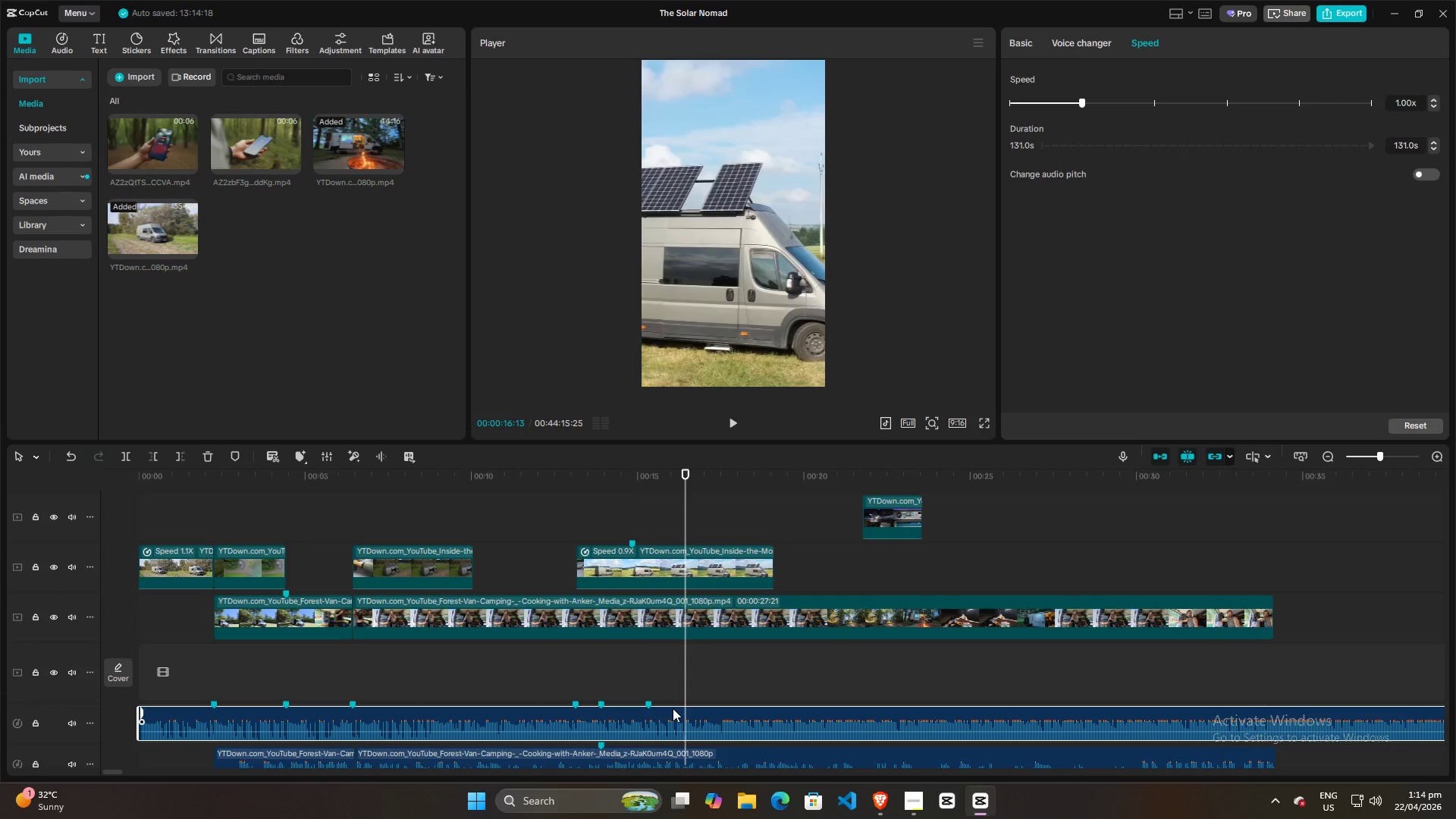 
key(M)
 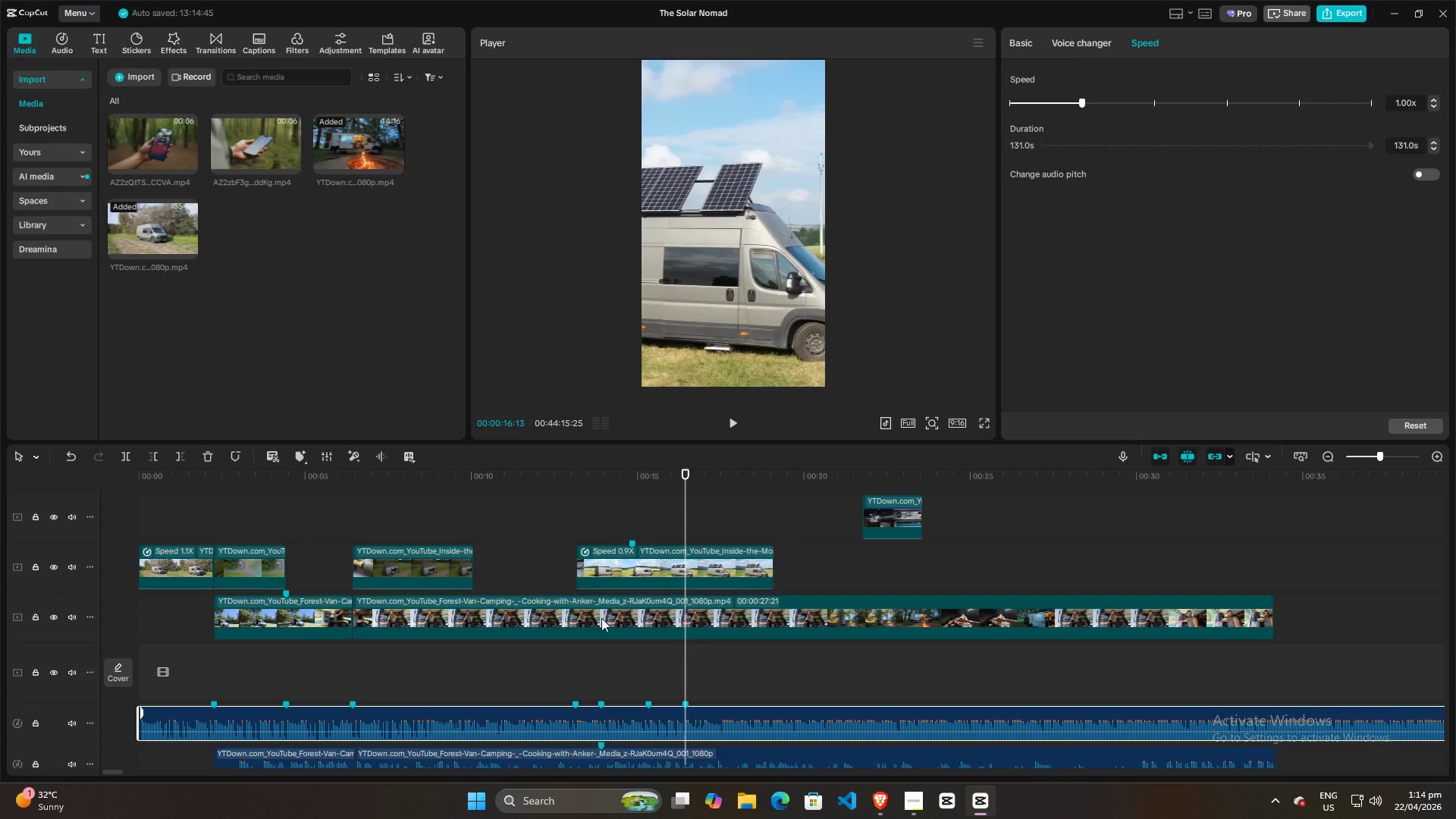 
left_click_drag(start_coordinate=[685, 516], to_coordinate=[568, 537])
 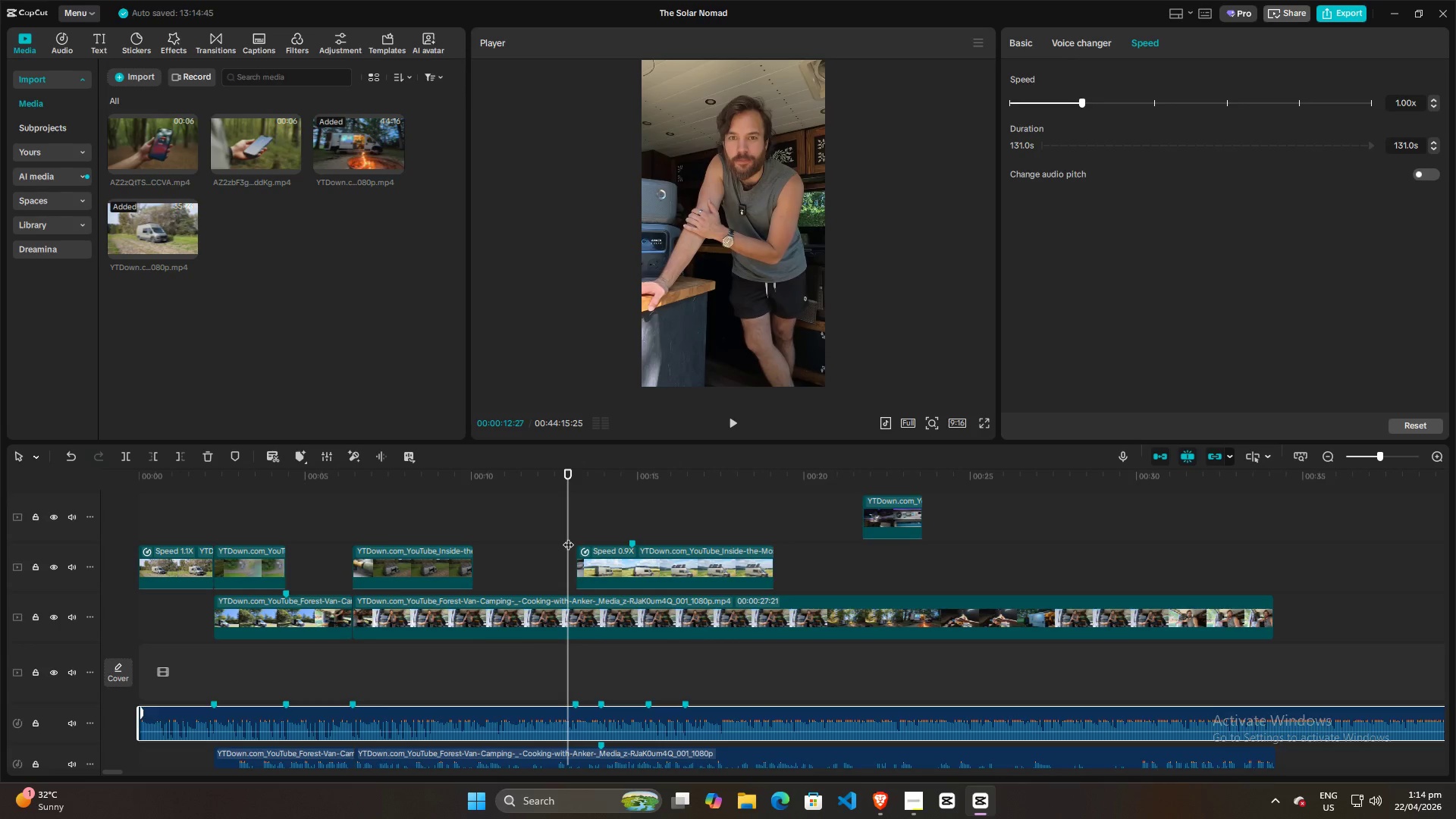 
scroll: coordinate [567, 537], scroll_direction: down, amount: 4.0
 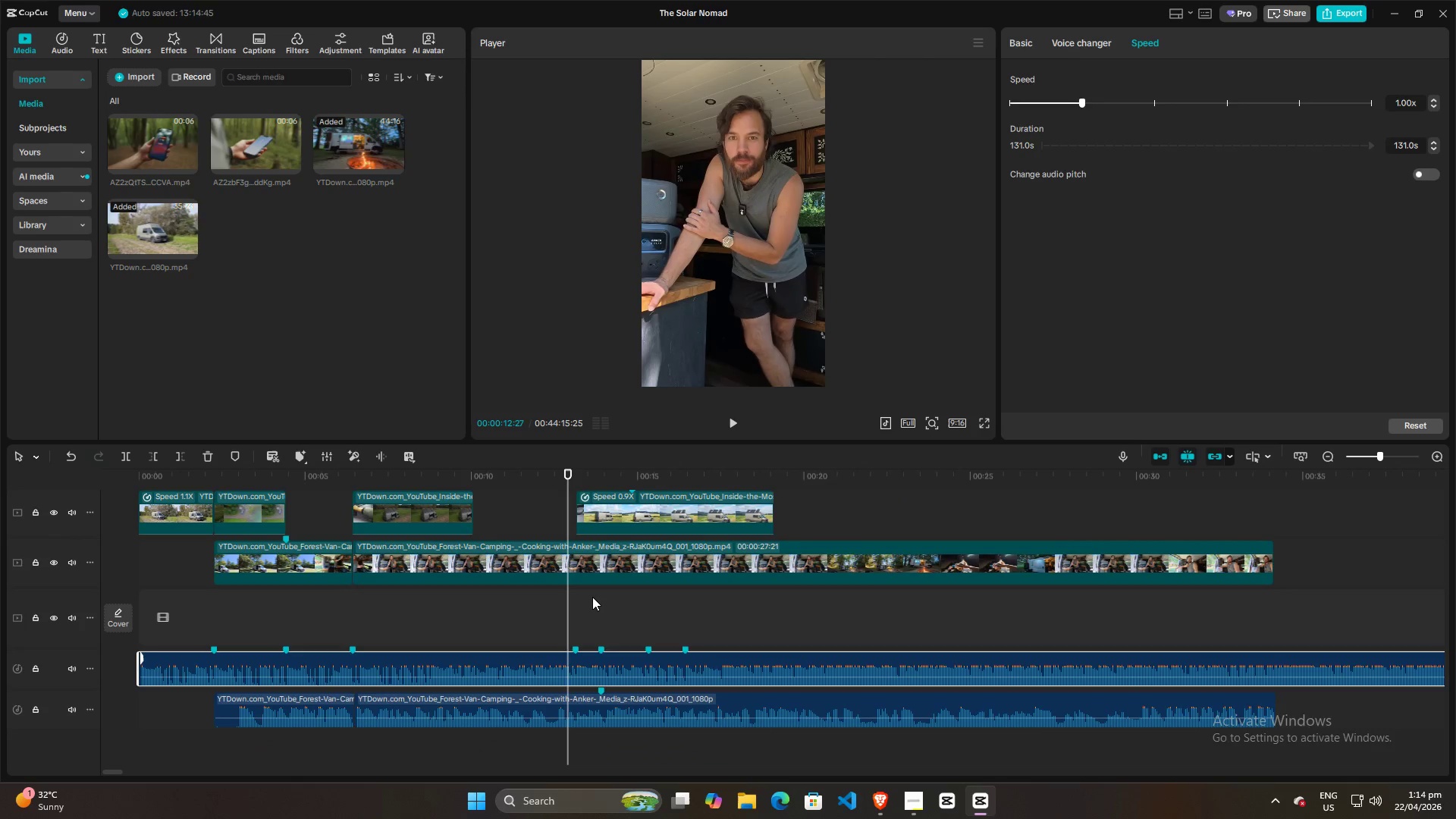 
key(Space)
 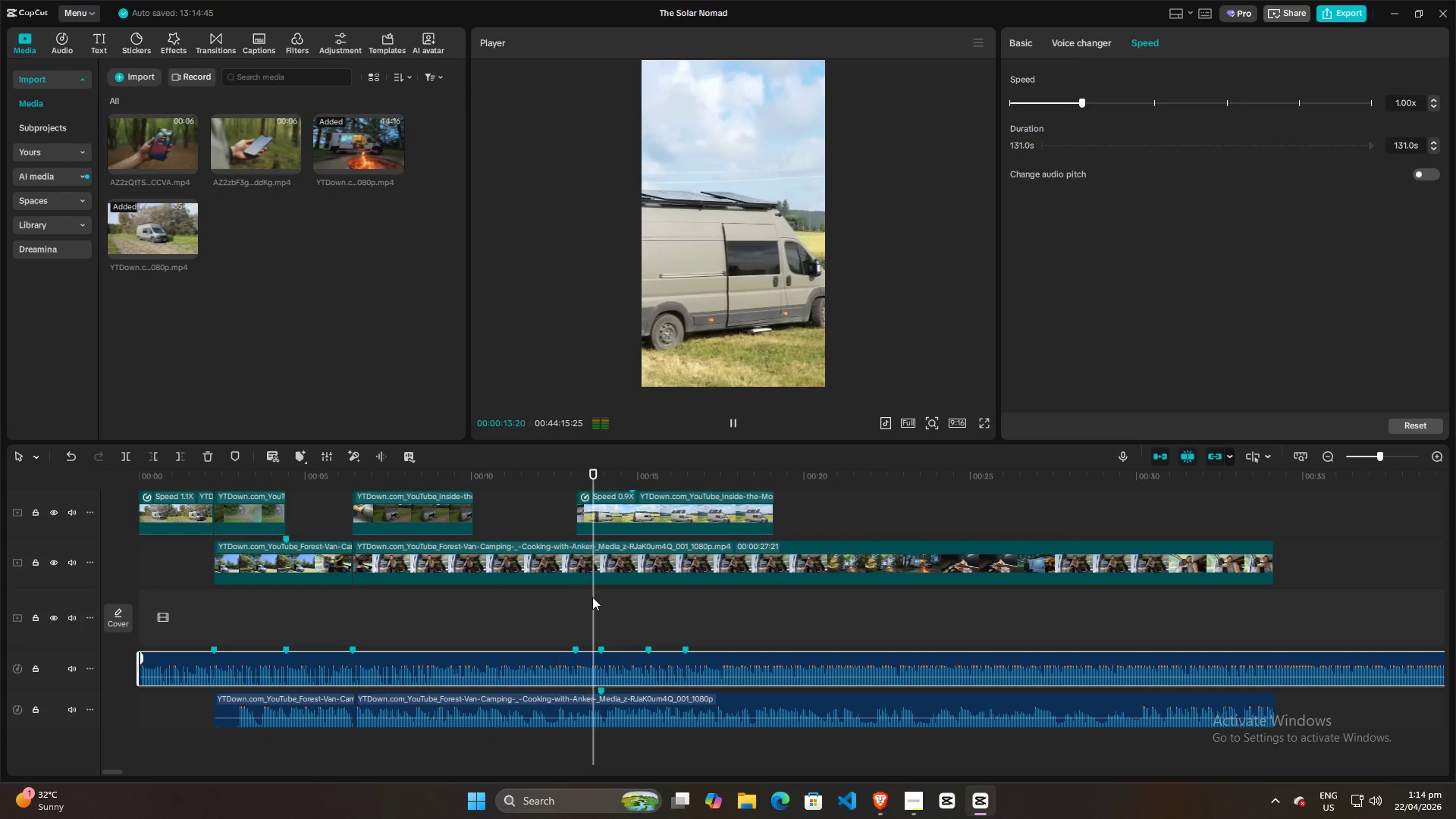 
key(Space)
 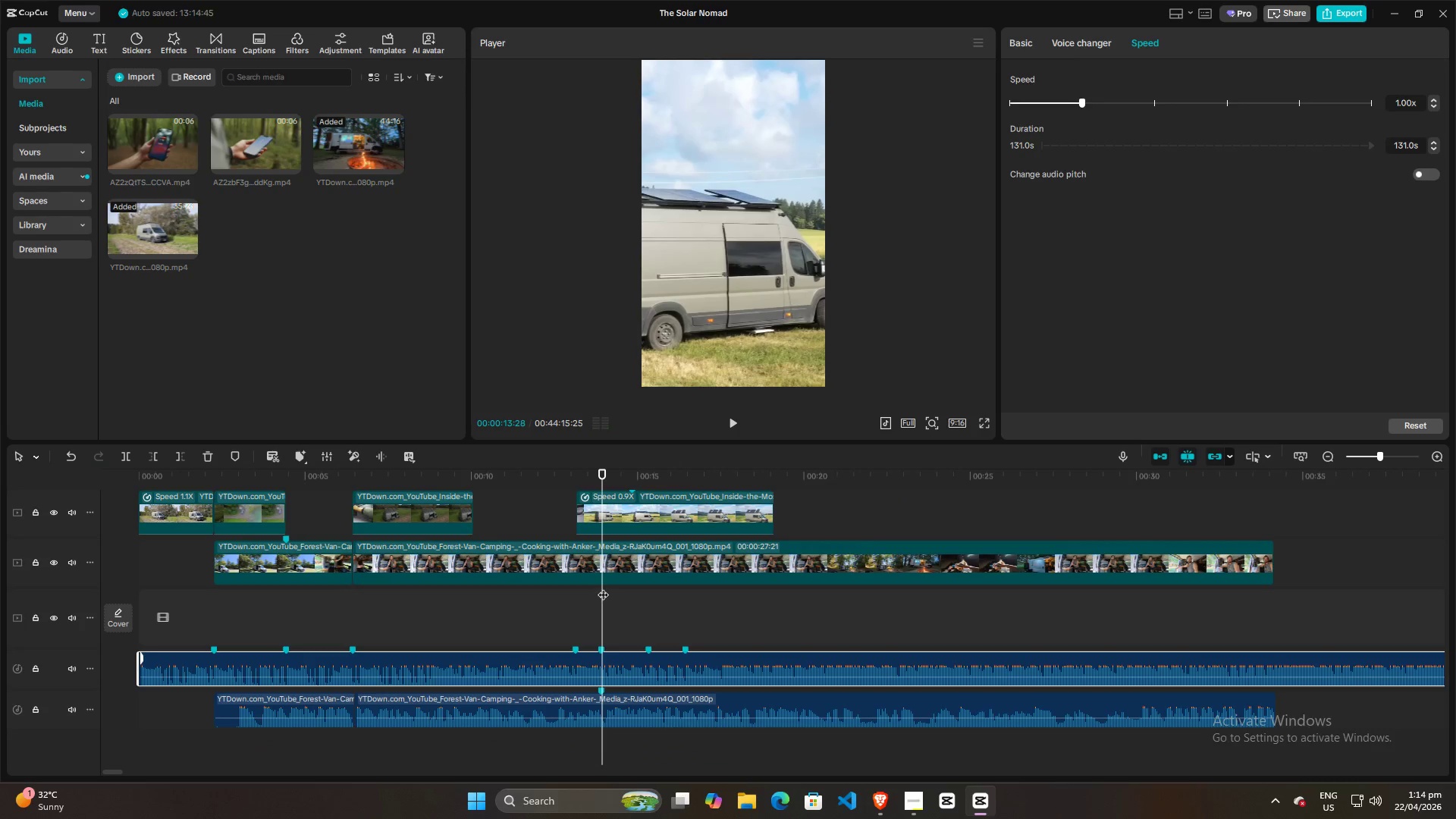 
left_click([603, 587])
 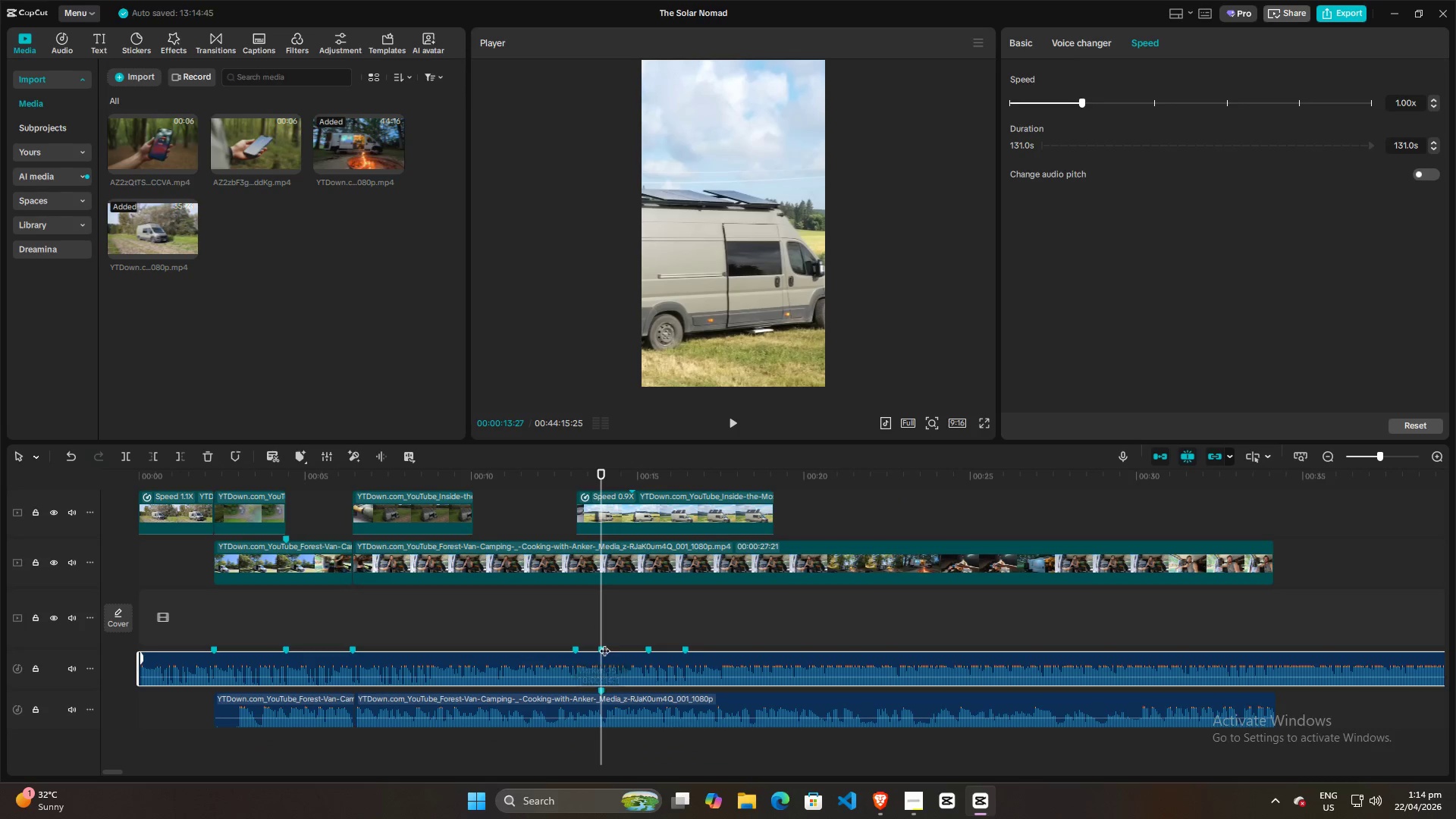 
right_click([602, 645])
 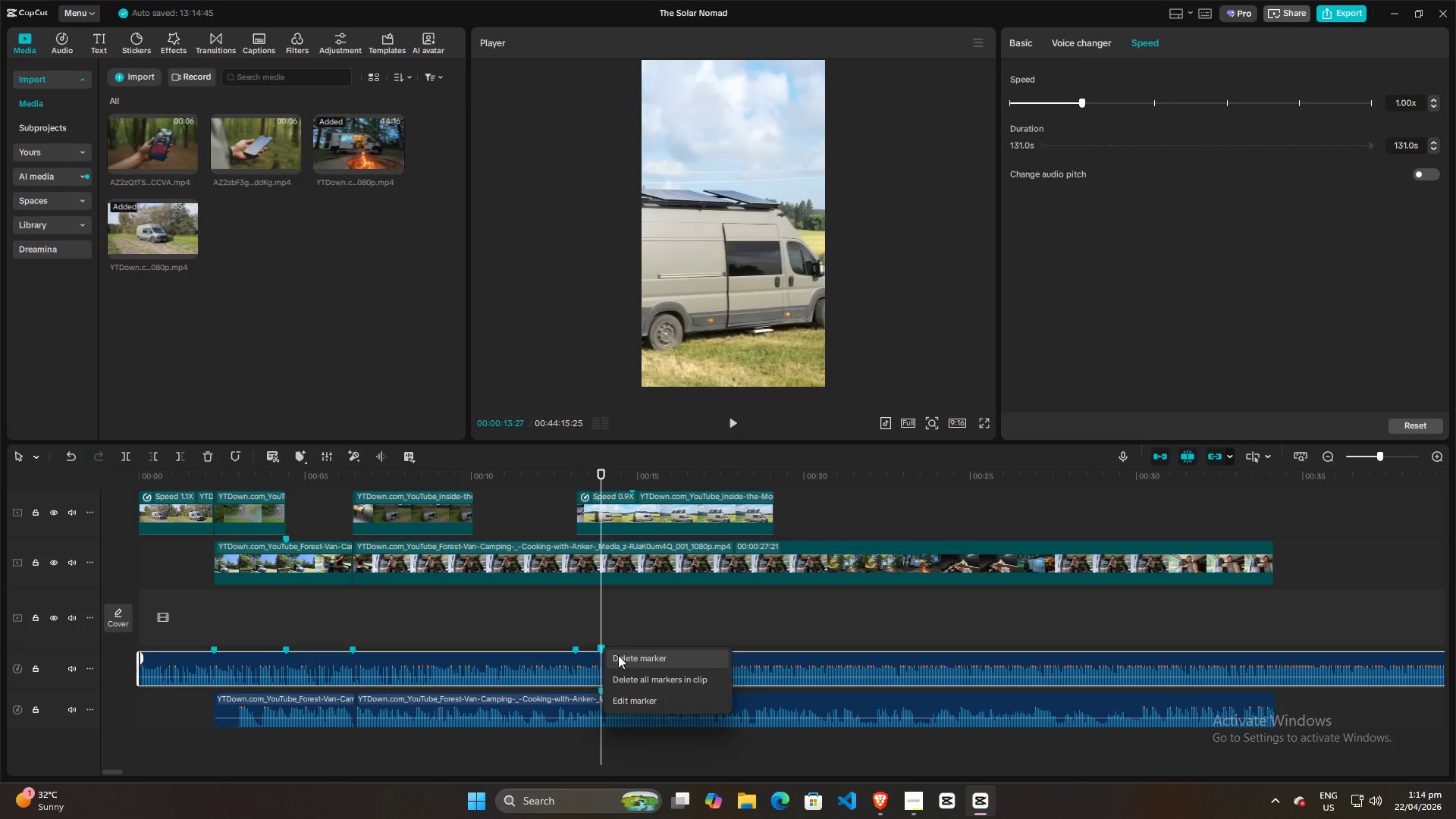 
left_click([619, 656])
 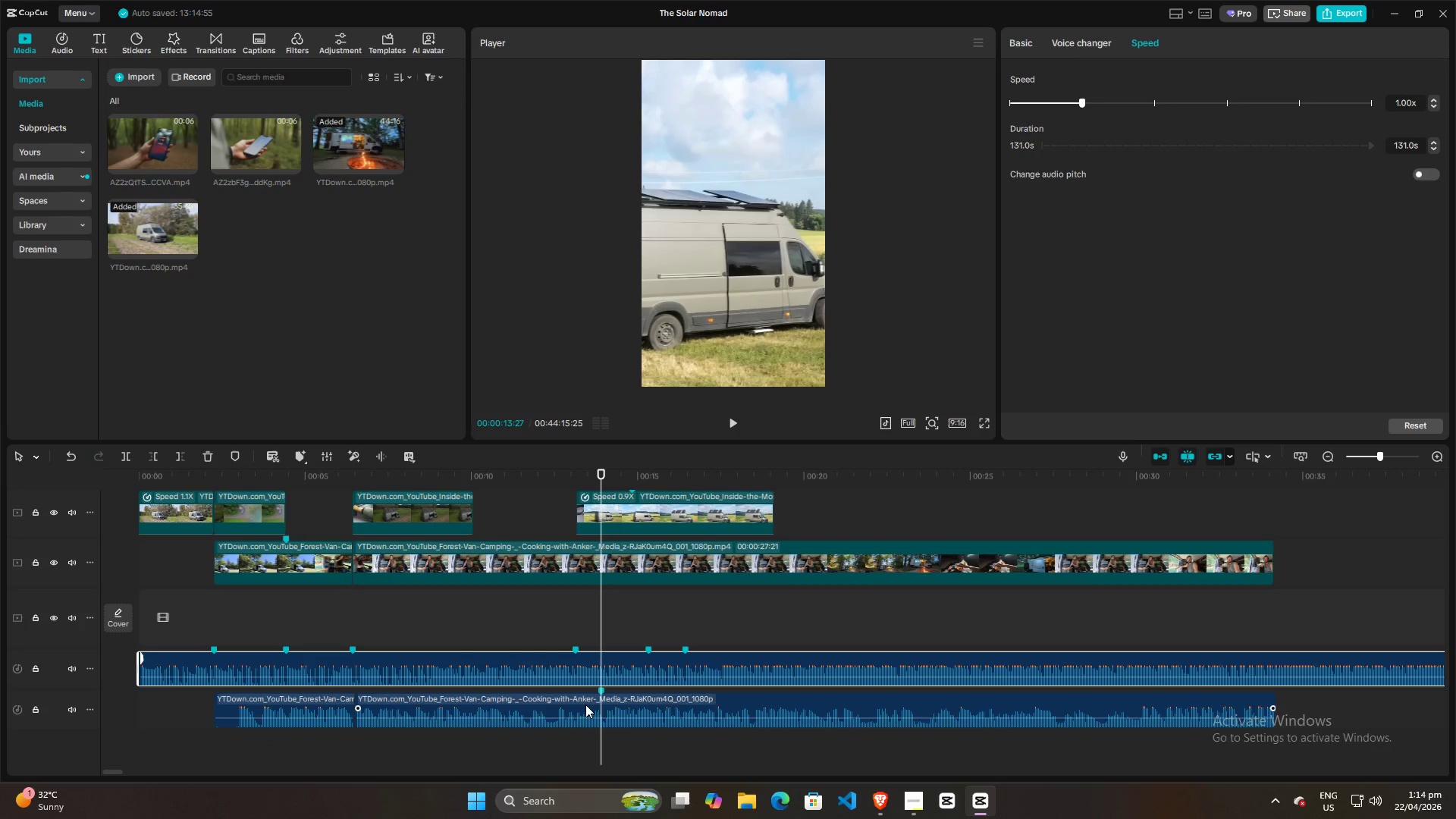 
left_click([584, 709])
 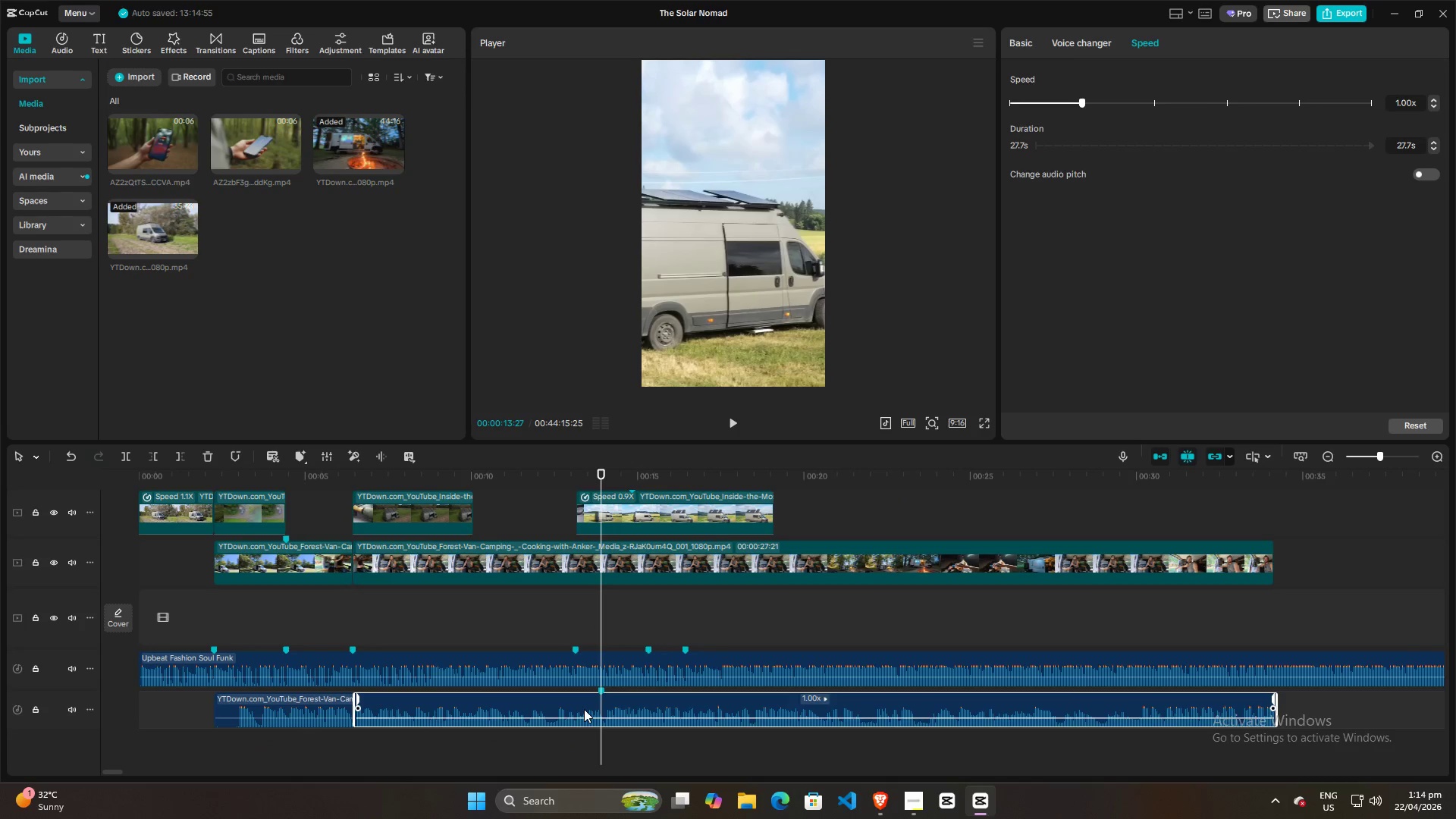 
key(W)
 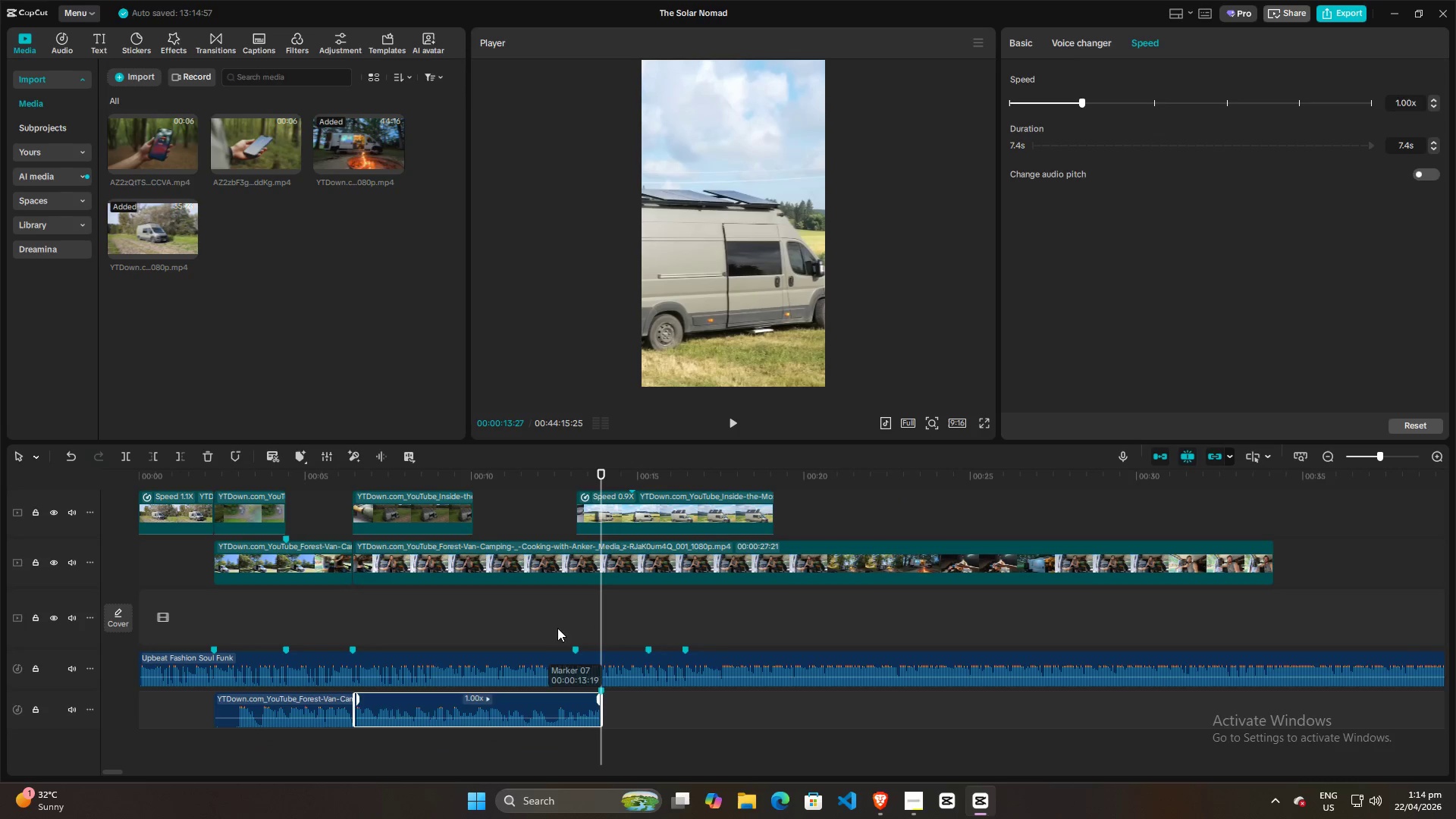 
left_click([554, 626])
 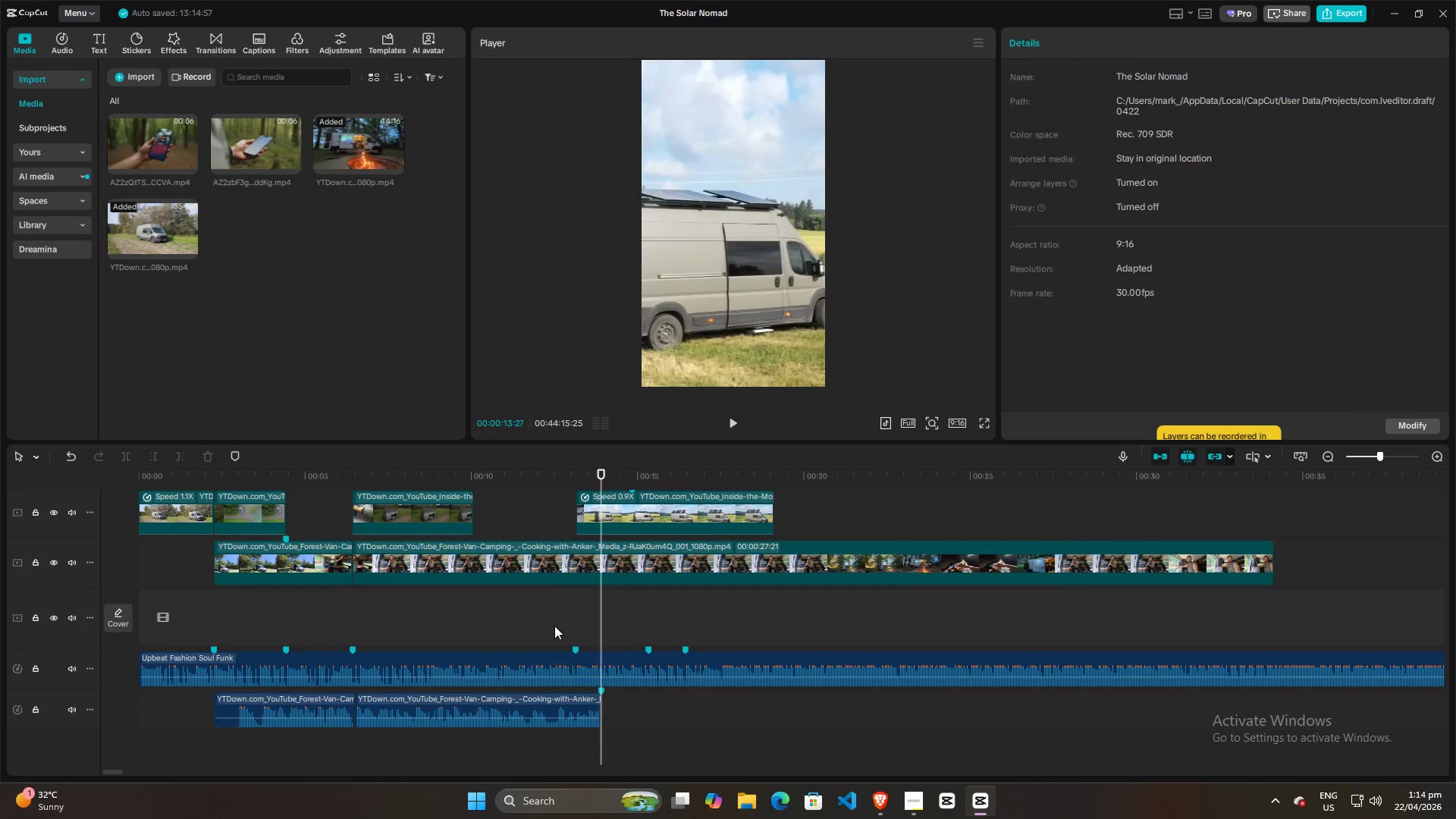 
key(Space)
 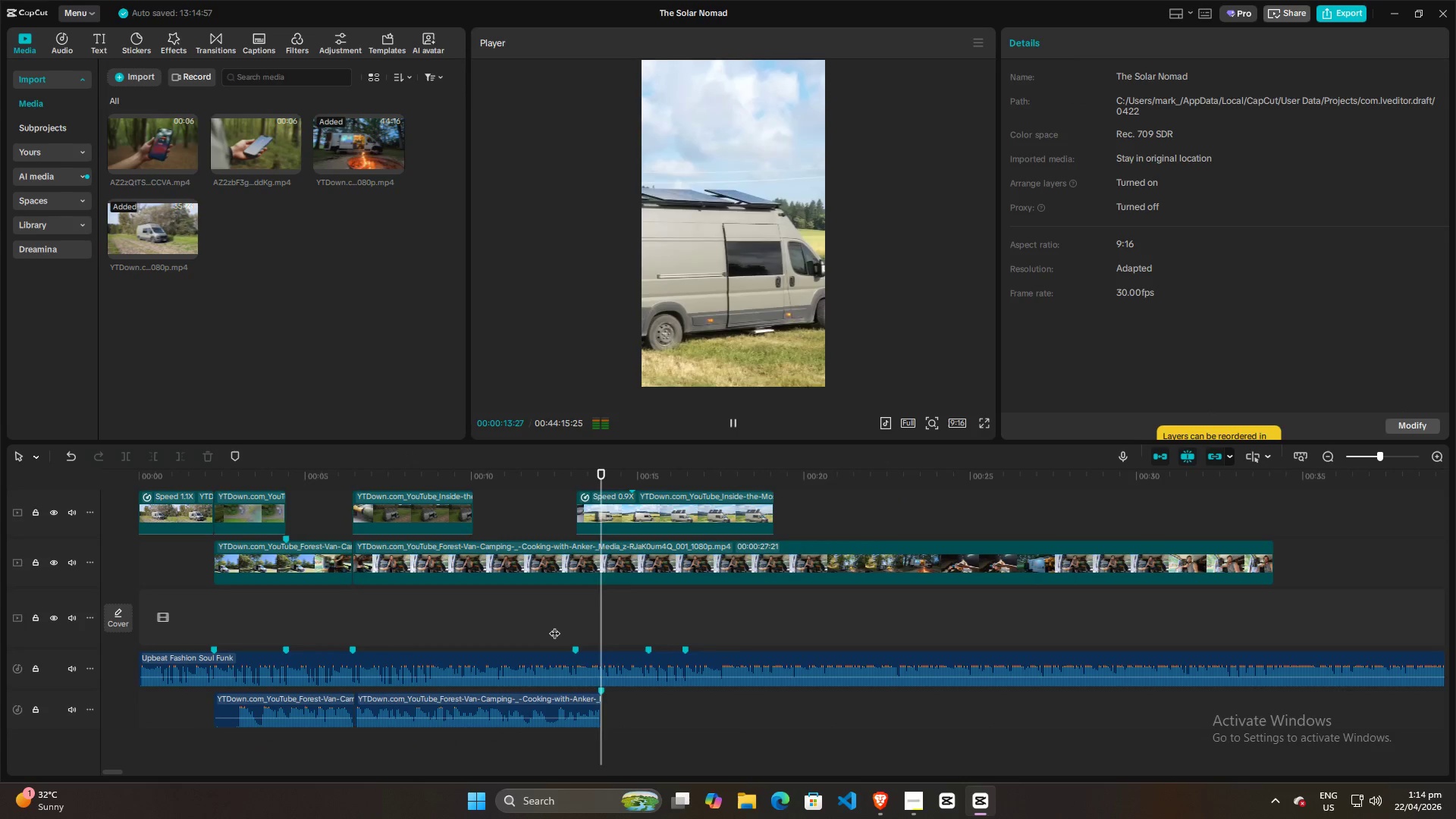 
key(Space)
 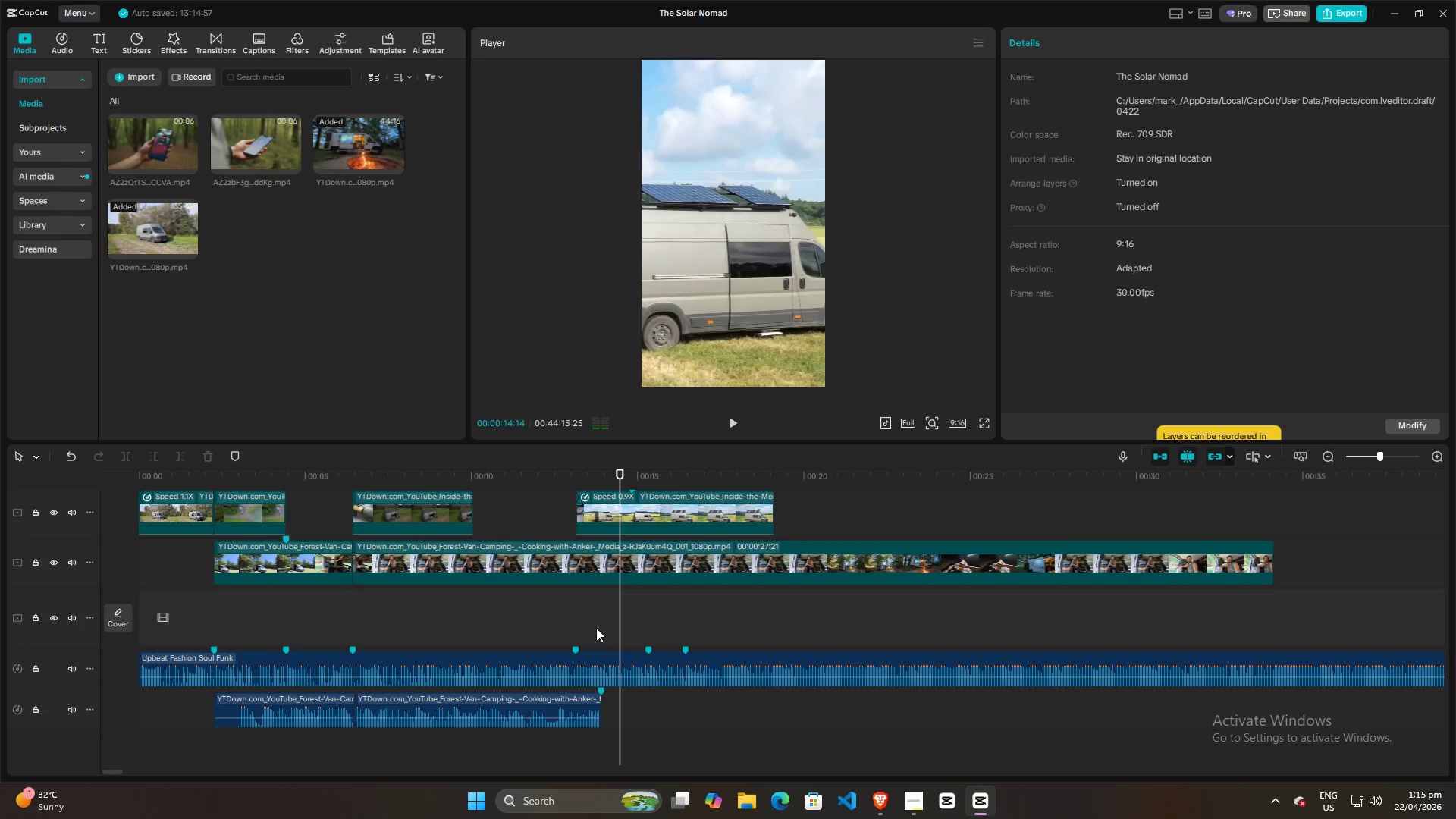 
left_click([596, 620])
 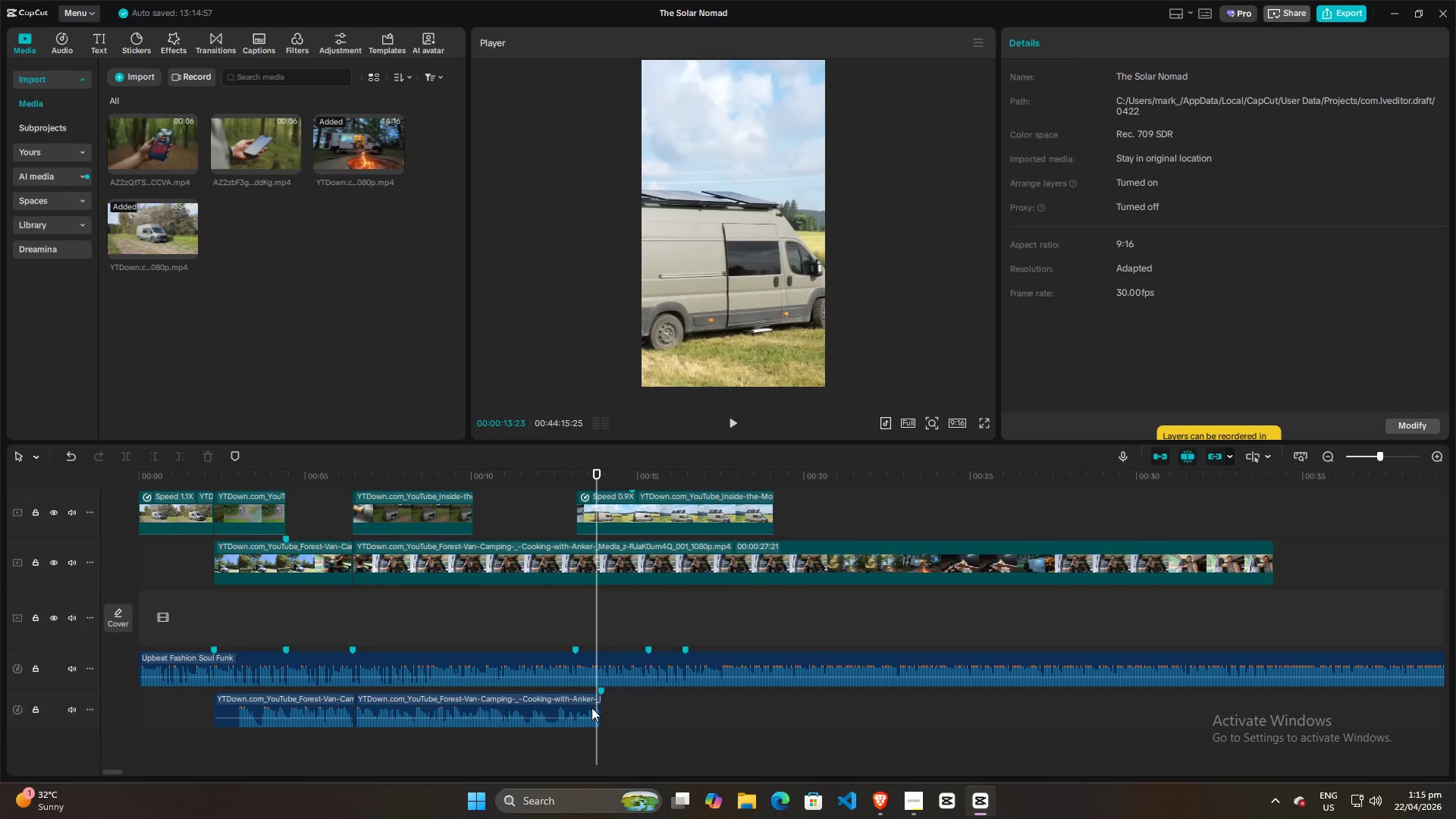 
left_click([590, 705])
 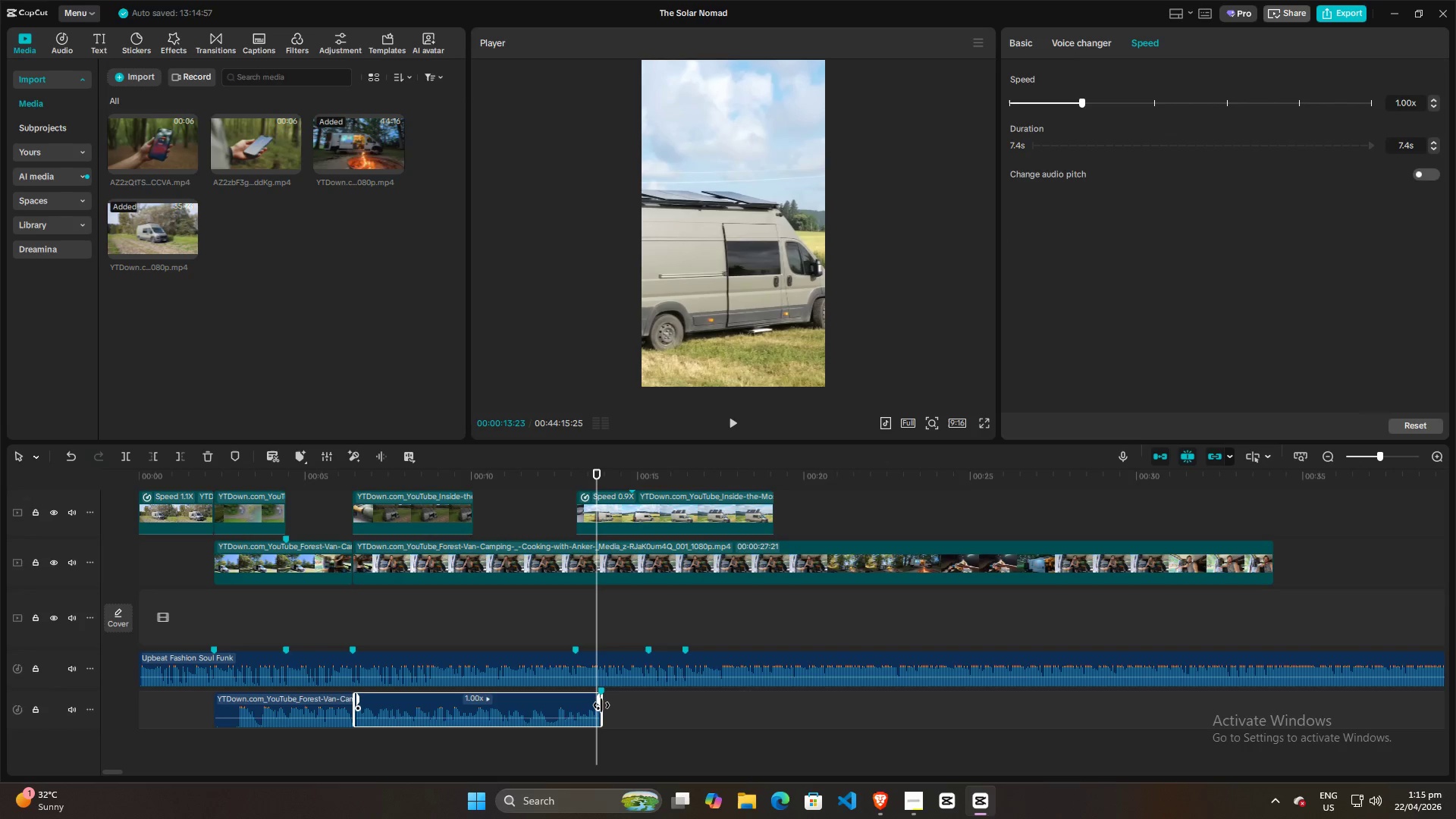 
left_click_drag(start_coordinate=[601, 705], to_coordinate=[607, 705])
 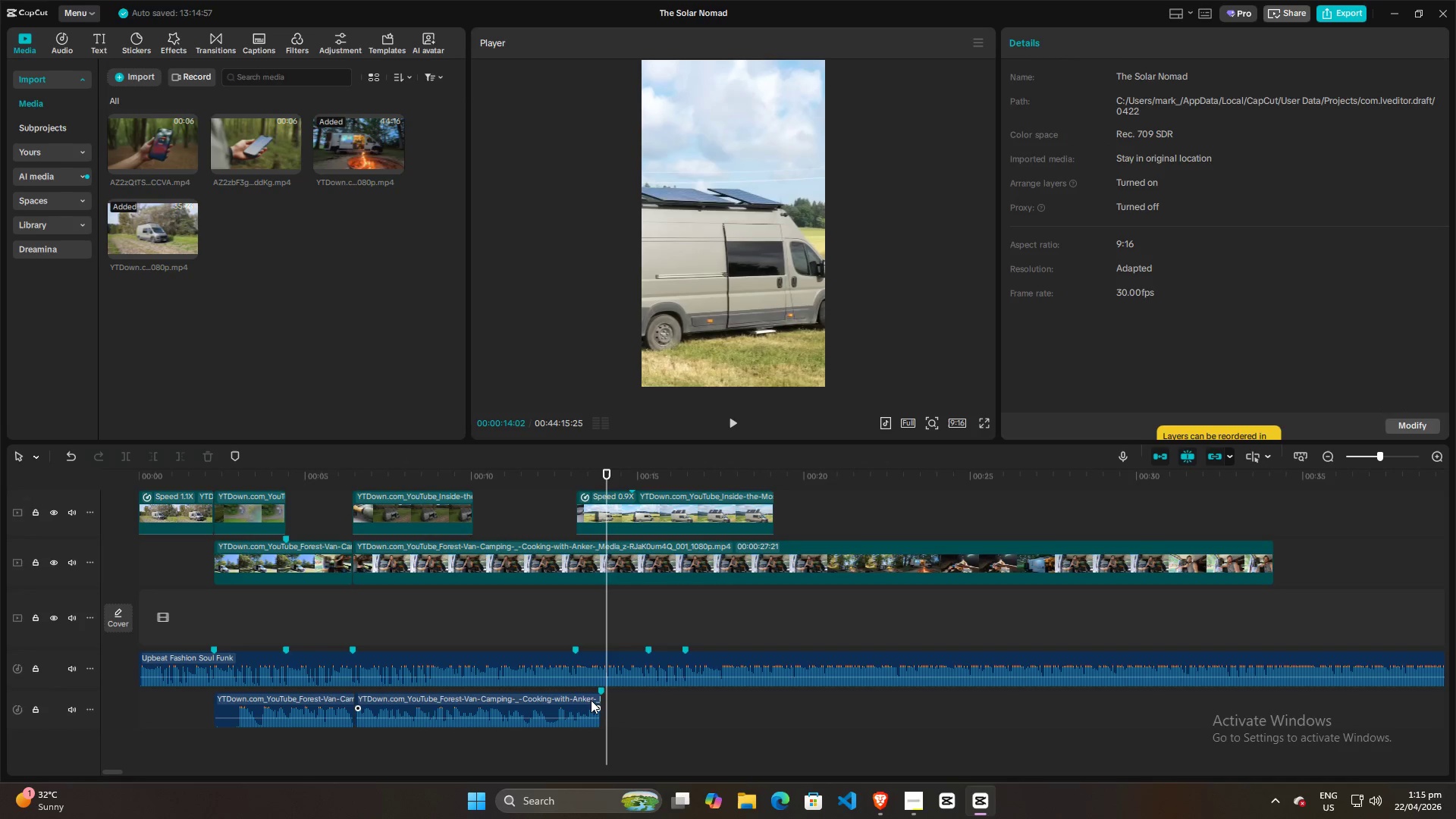 
left_click([591, 700])
 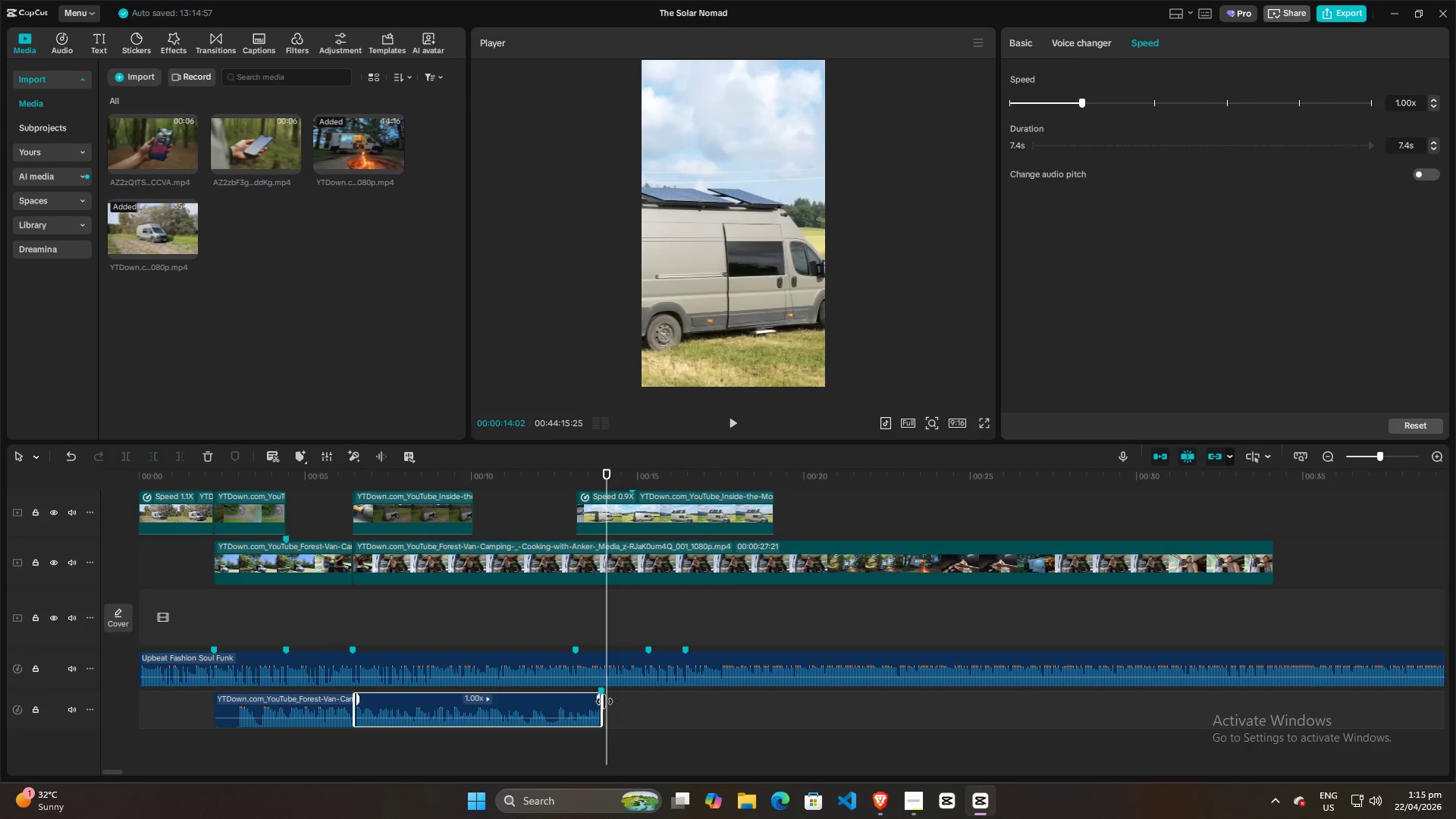 
left_click_drag(start_coordinate=[603, 701], to_coordinate=[612, 702])
 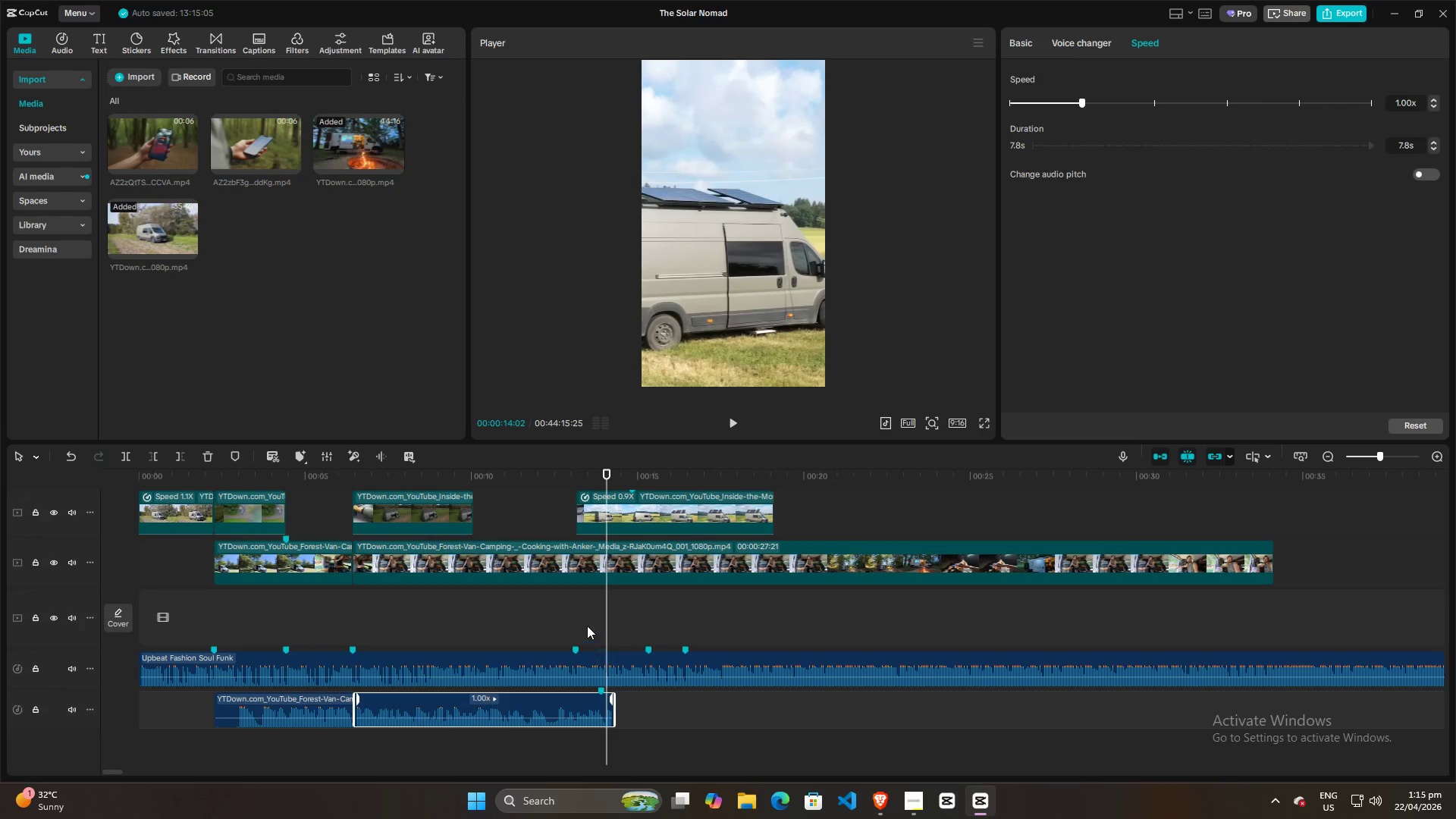 
left_click([586, 625])
 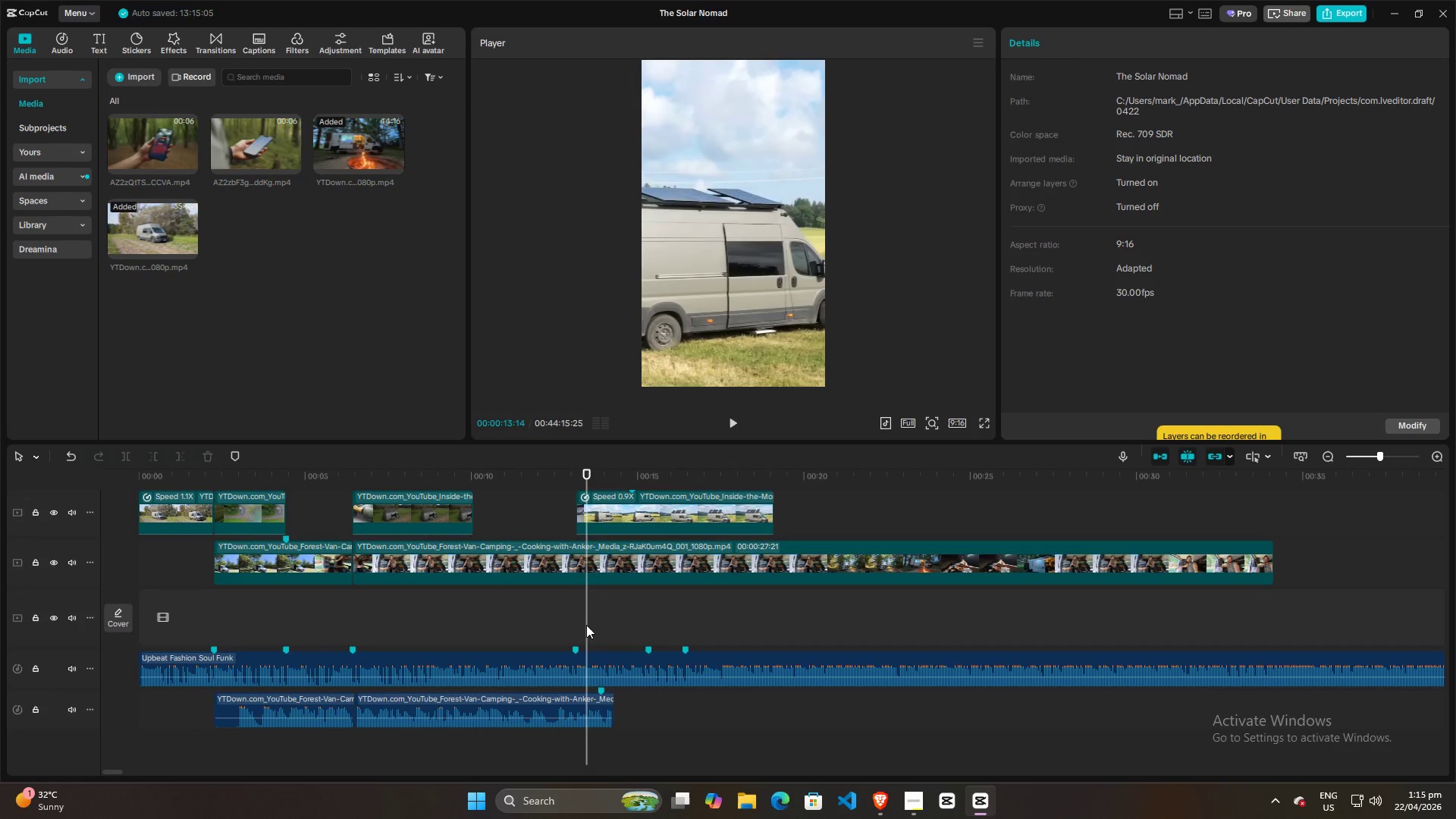 
key(Space)
 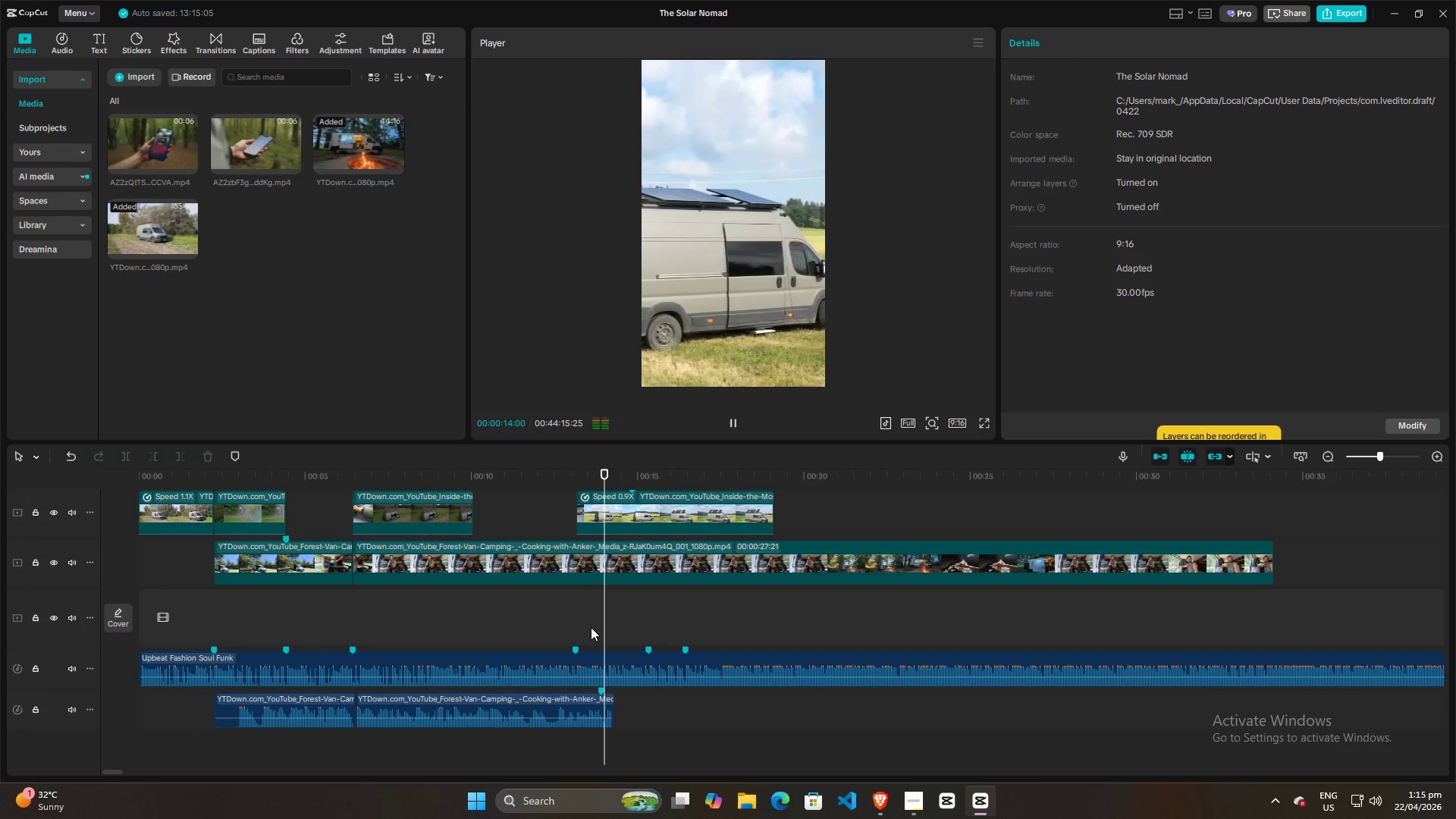 
key(Space)
 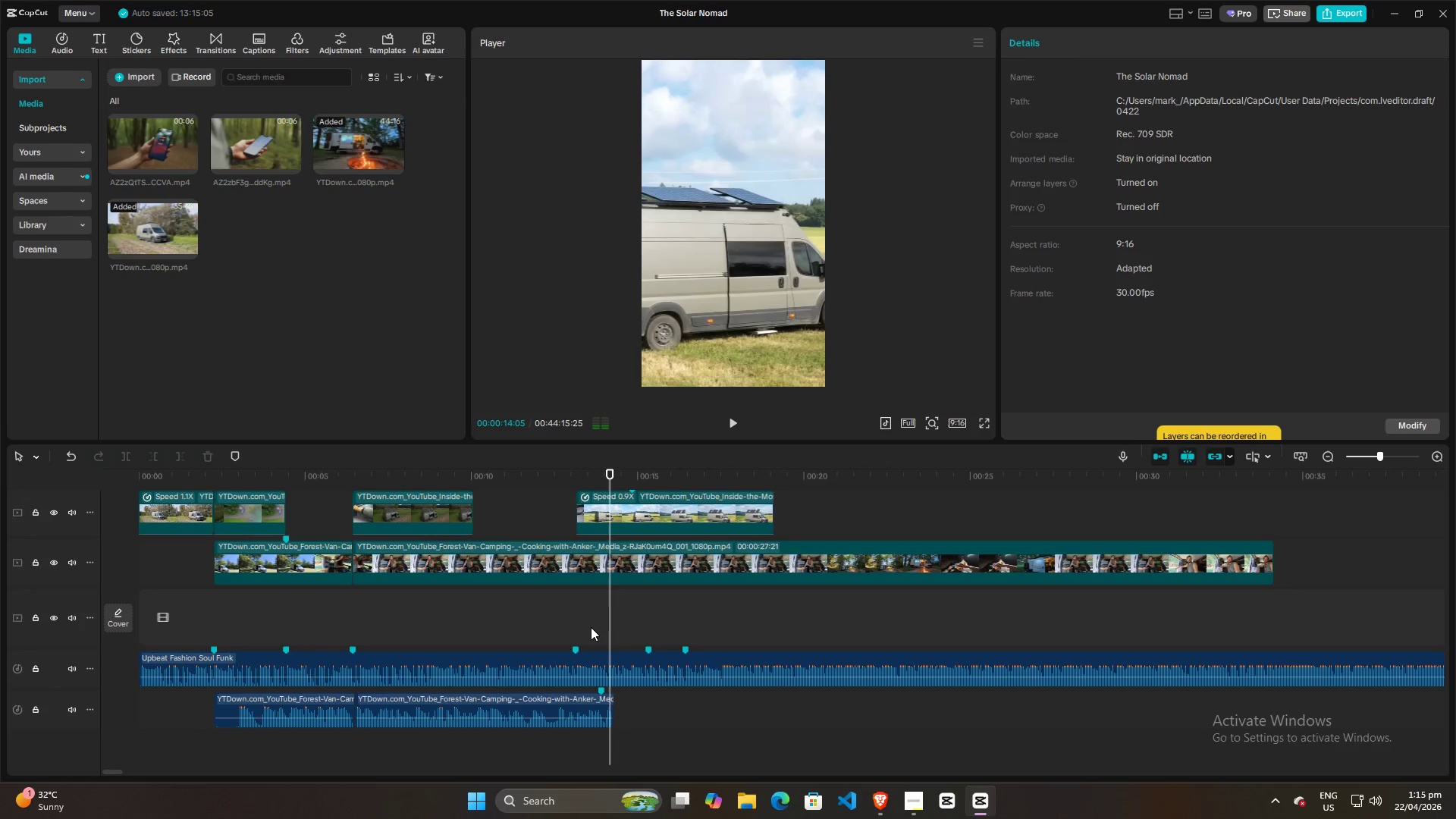 
left_click([591, 627])
 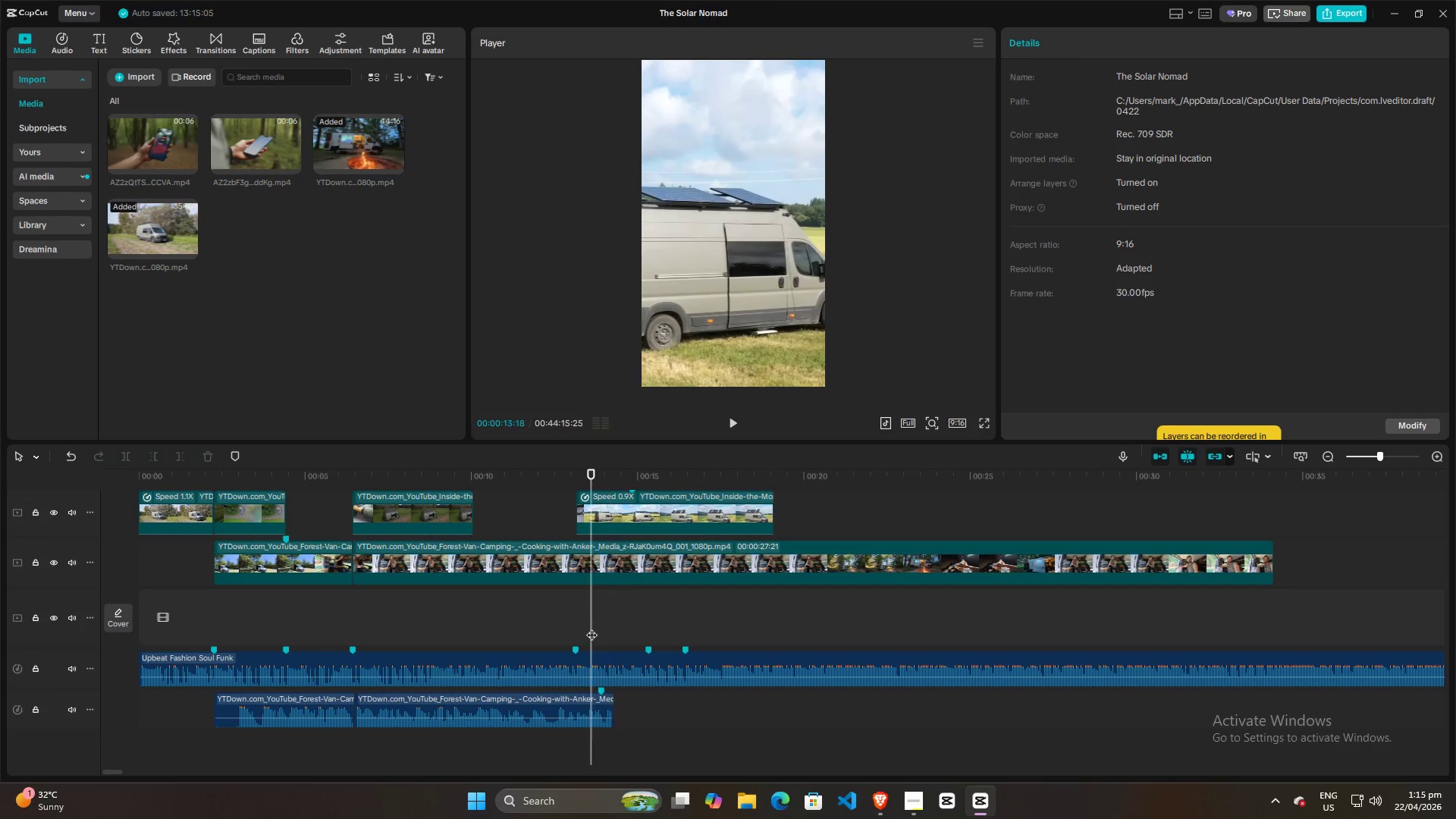 
key(Space)
 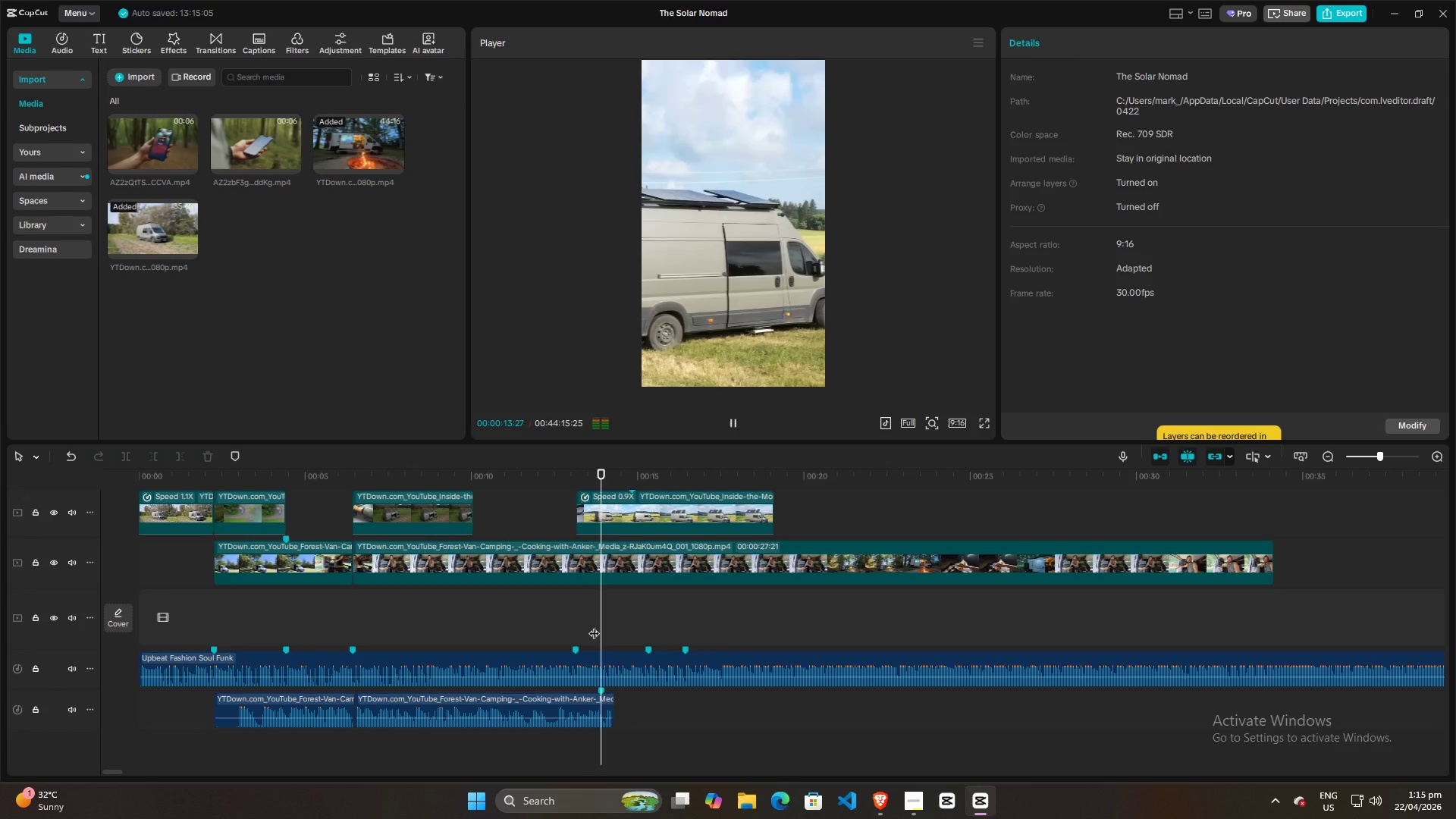 
key(Space)
 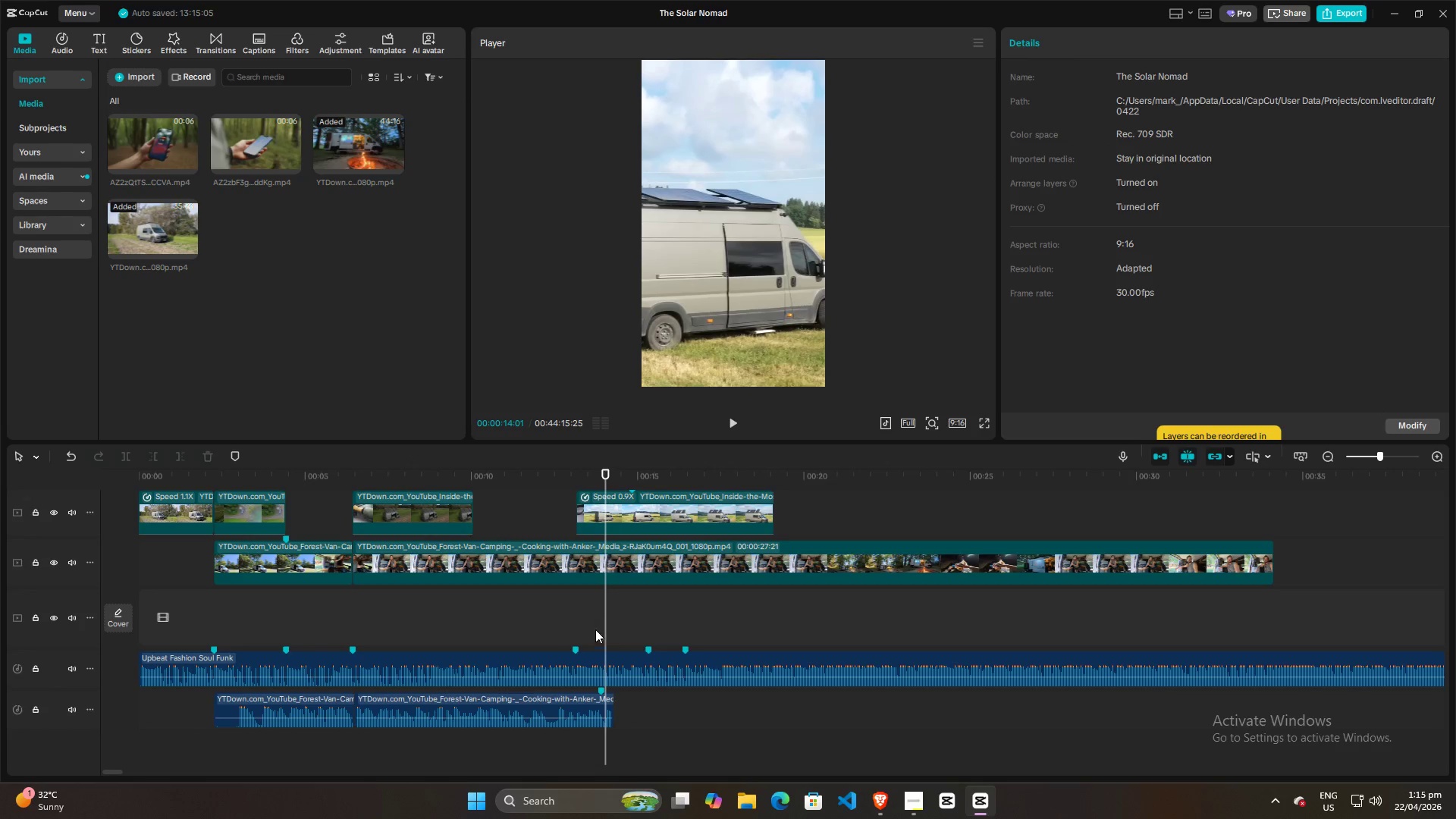 
left_click([588, 617])
 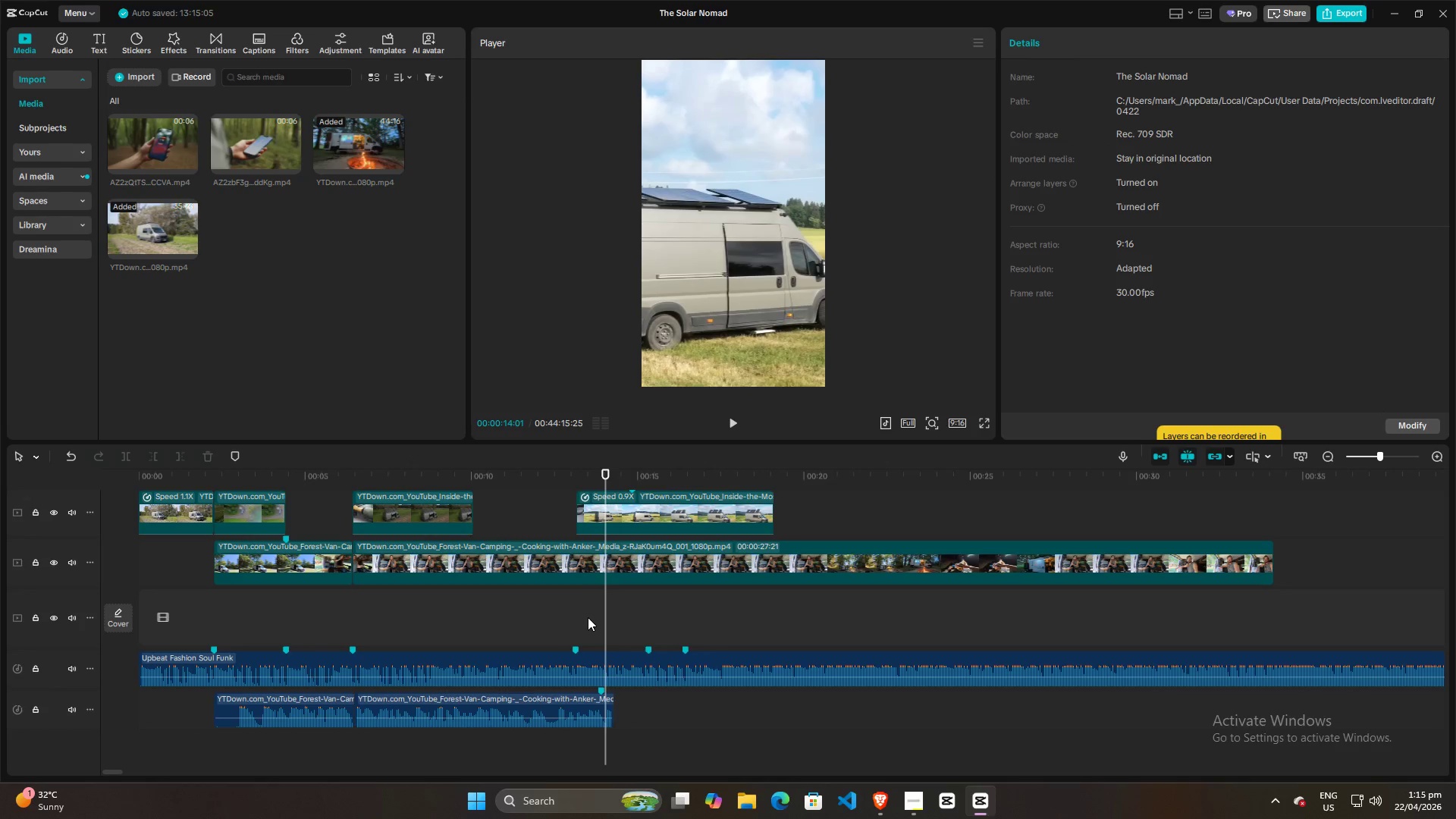 
key(Space)
 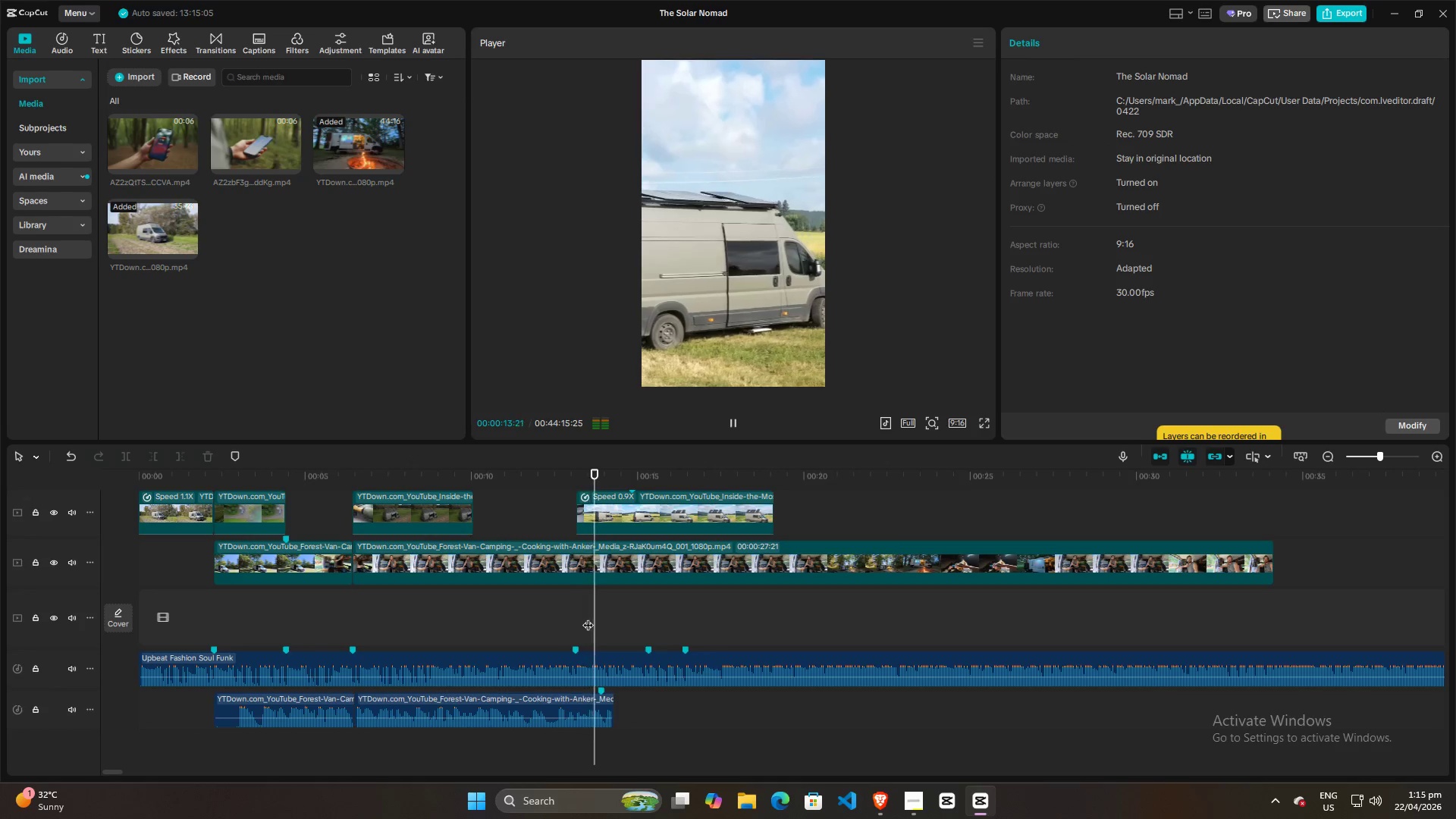 
key(Space)
 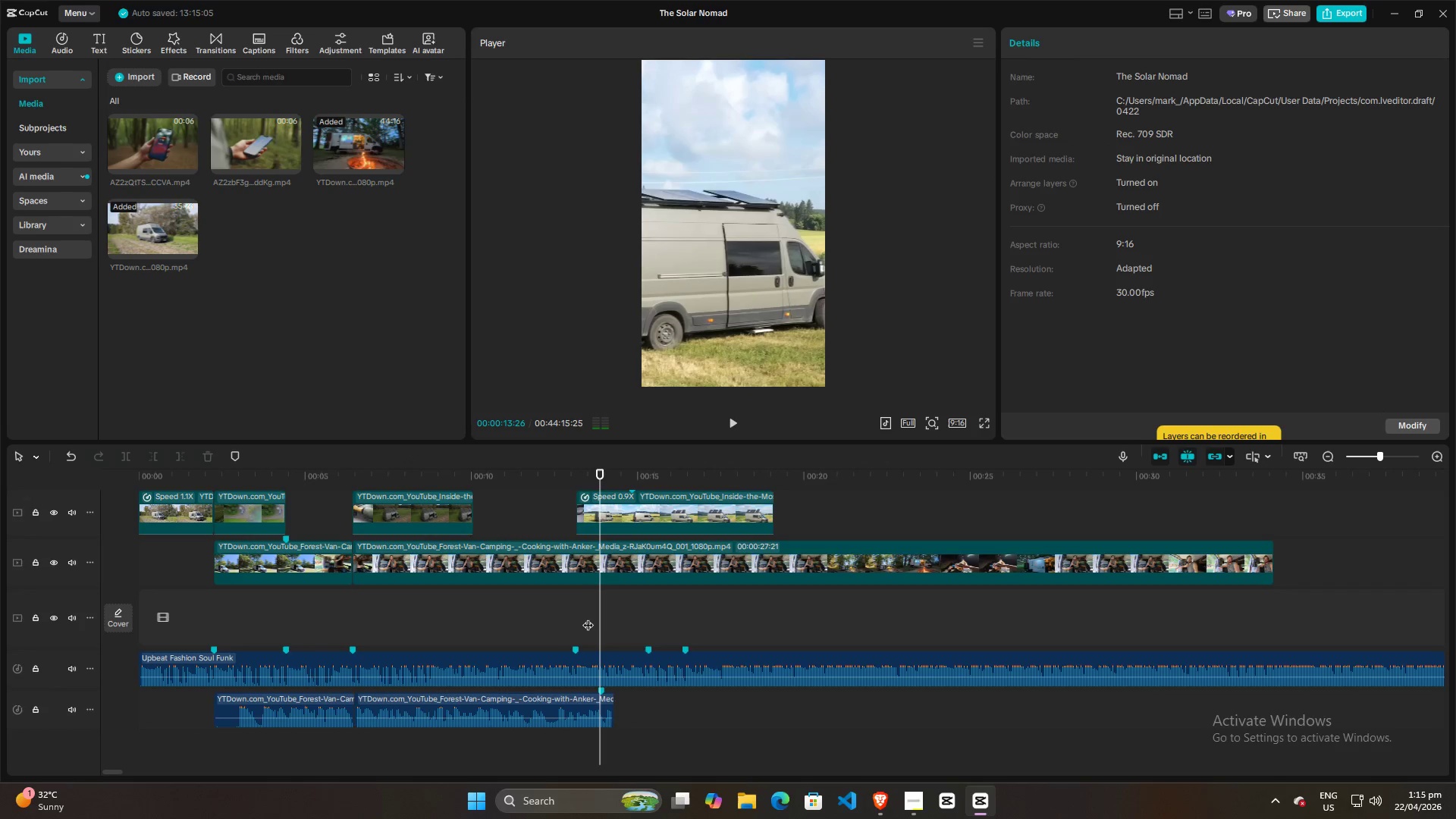 
key(Space)
 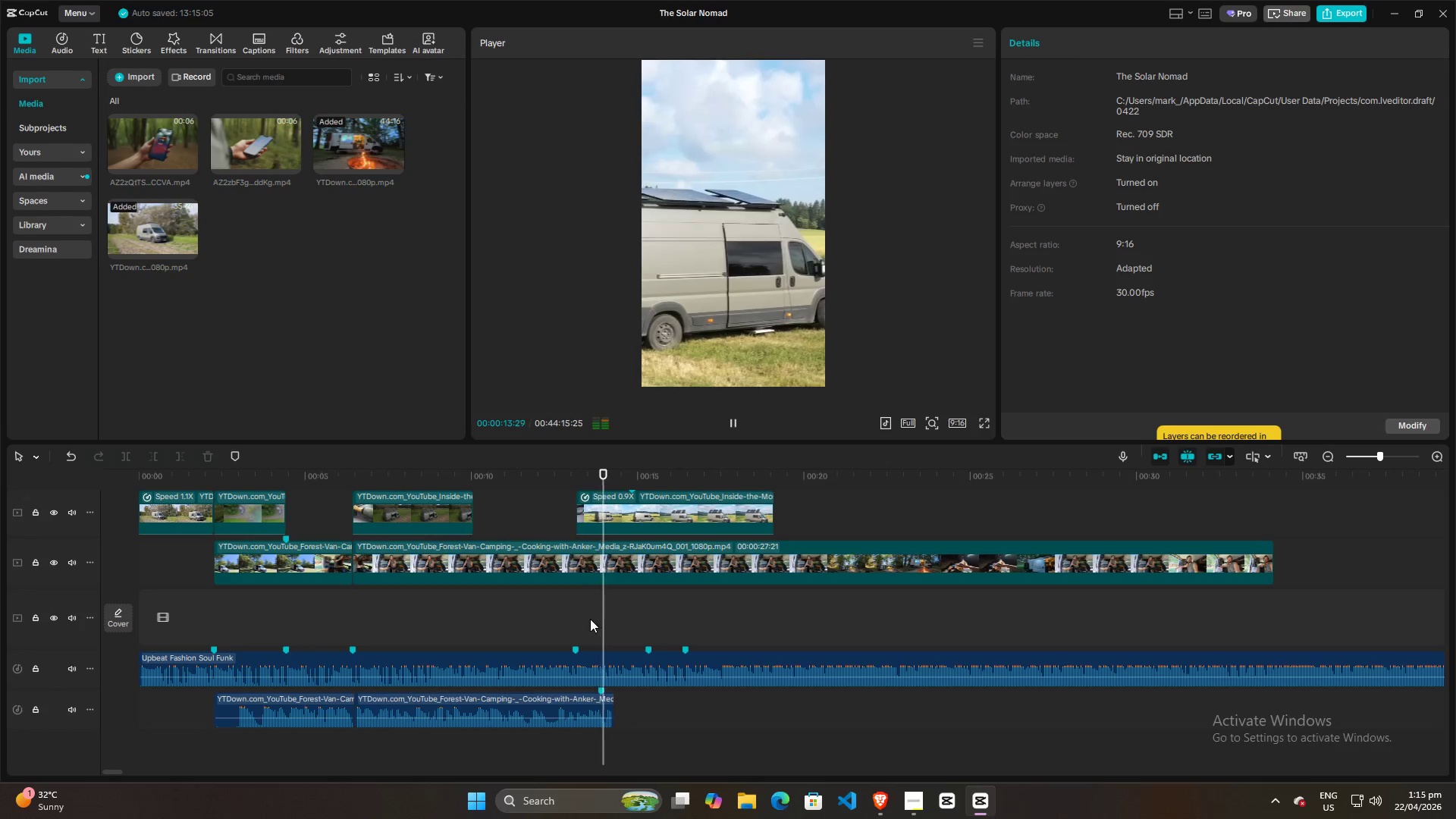 
key(Space)
 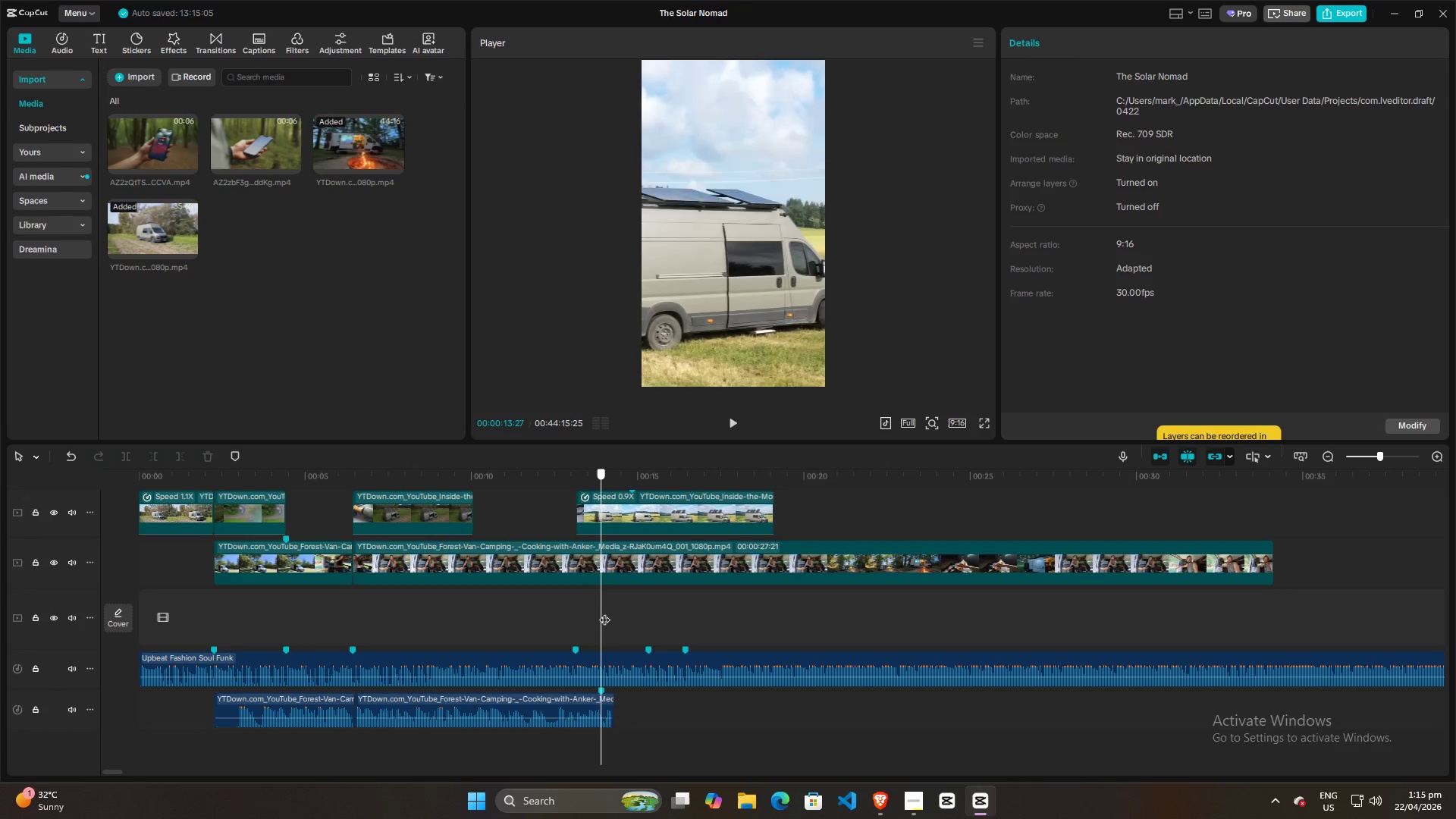 
left_click([604, 612])
 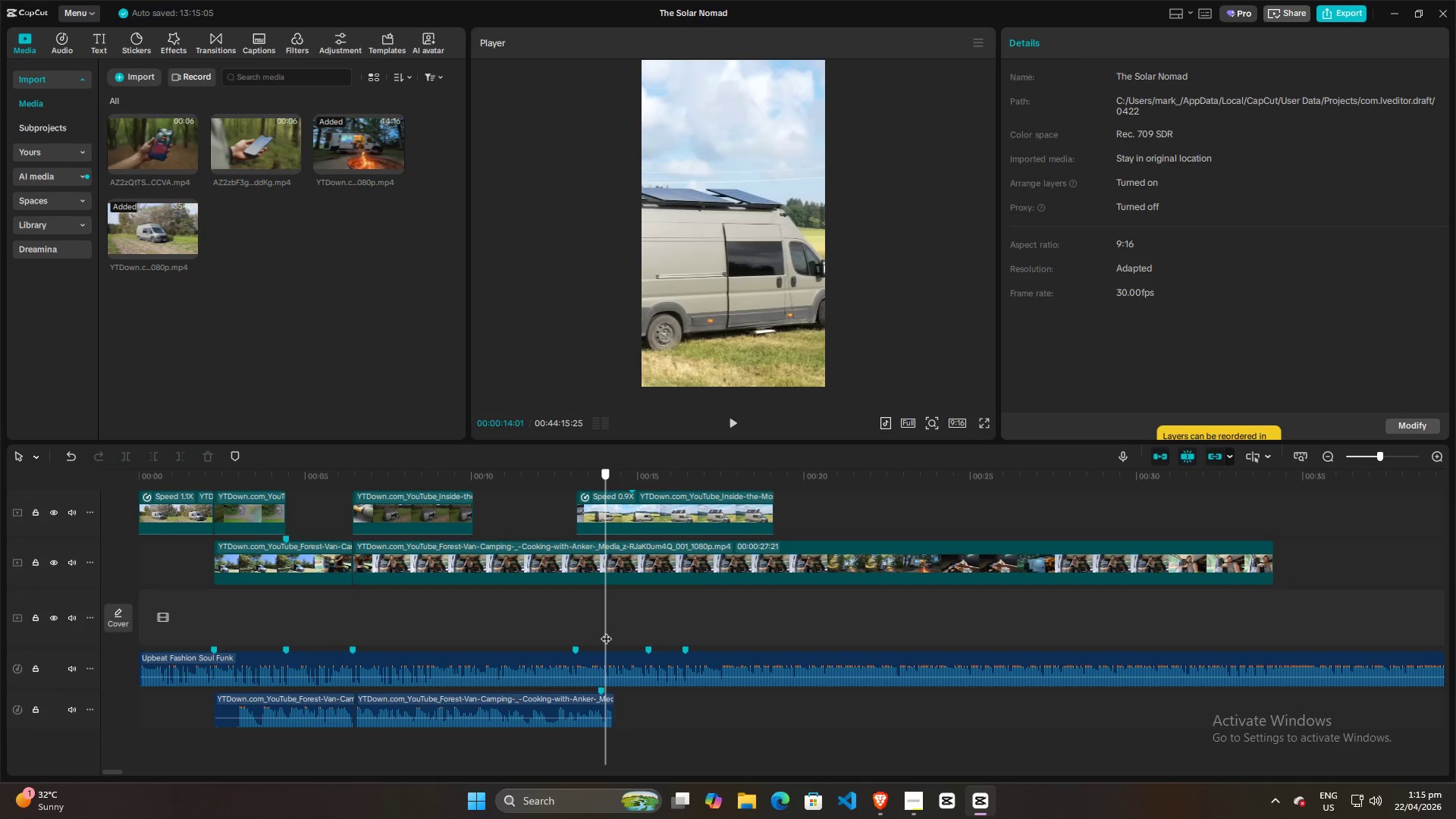 
left_click([576, 704])
 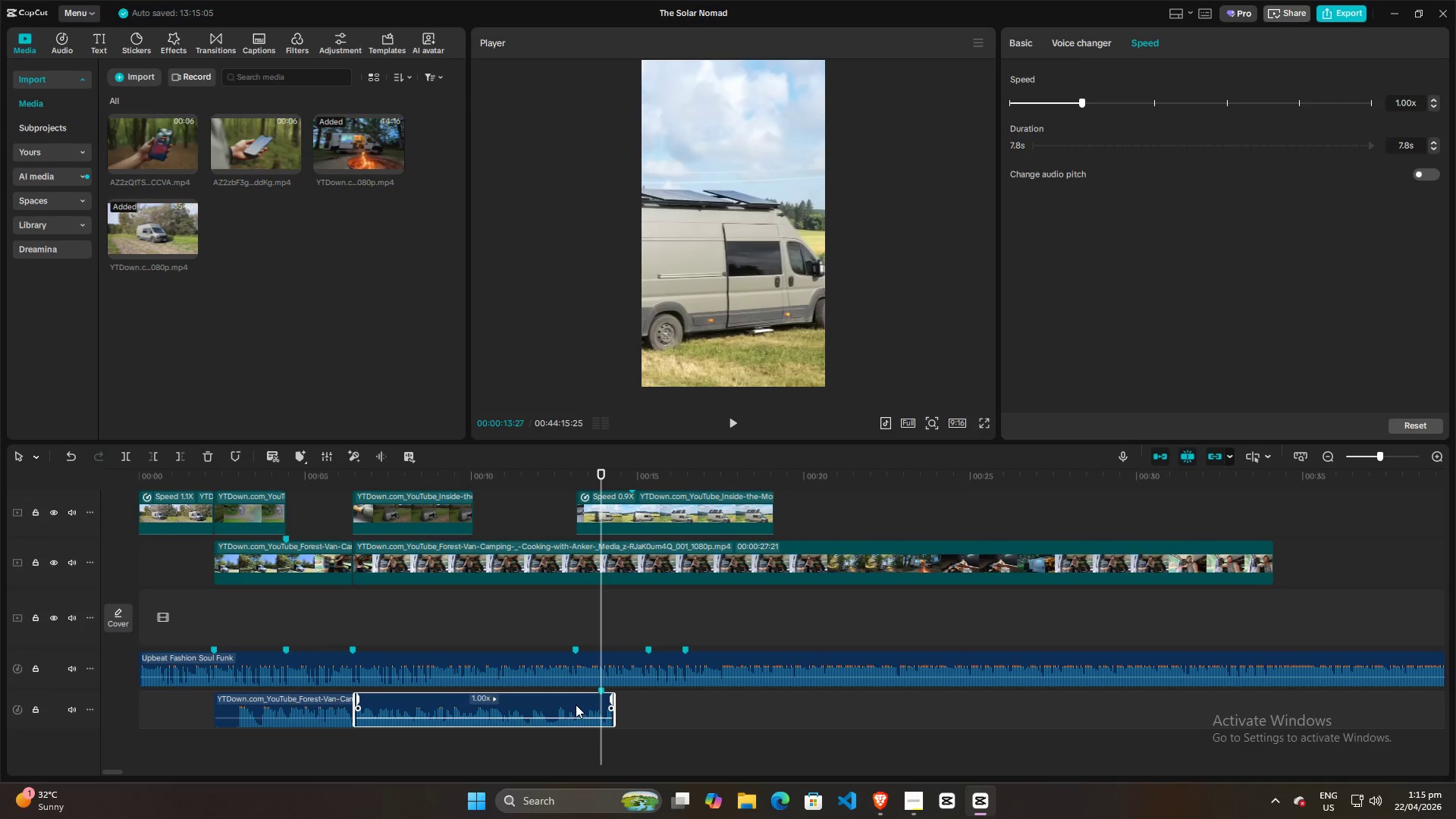 
key(W)
 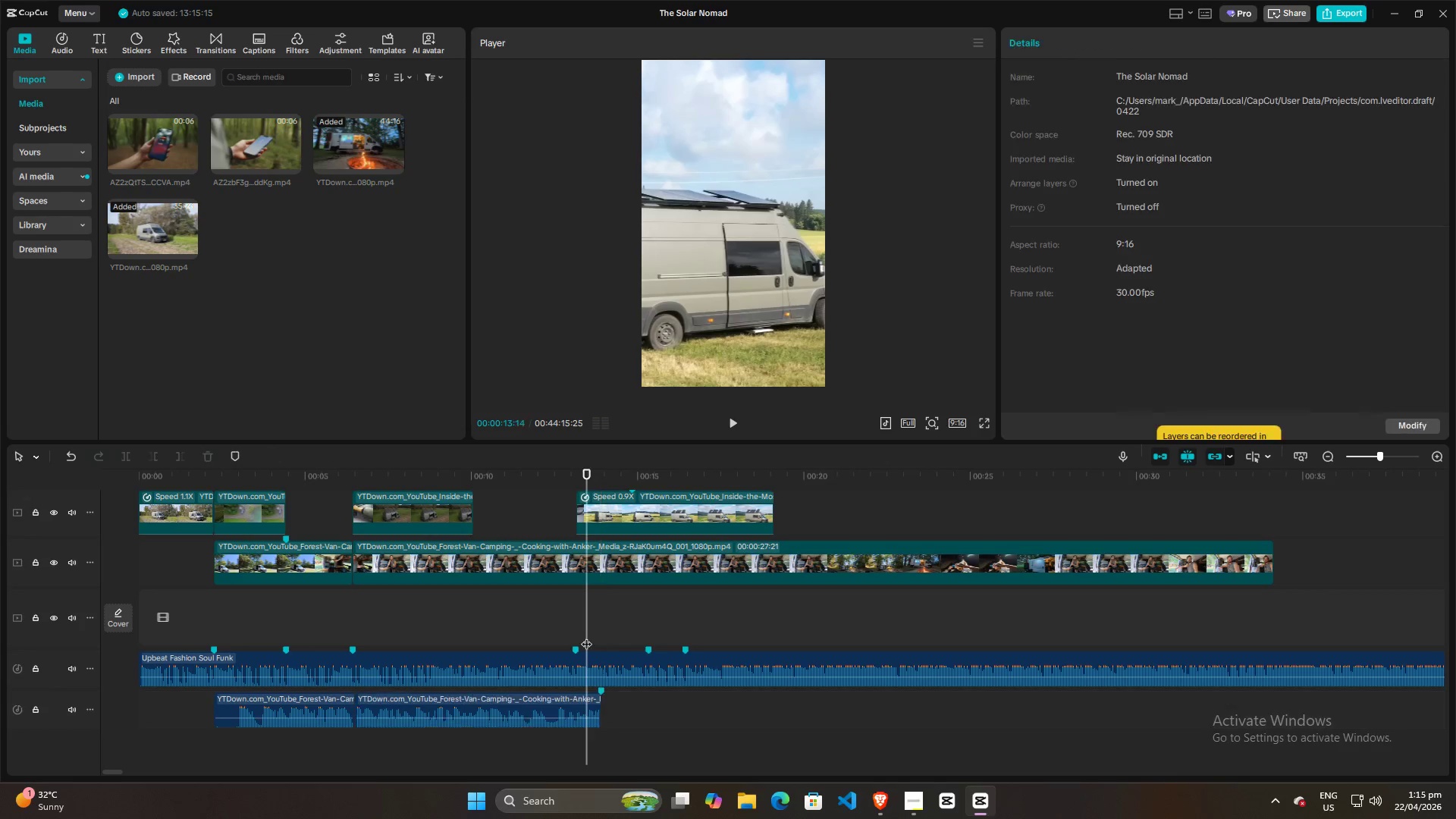 
double_click([557, 631])
 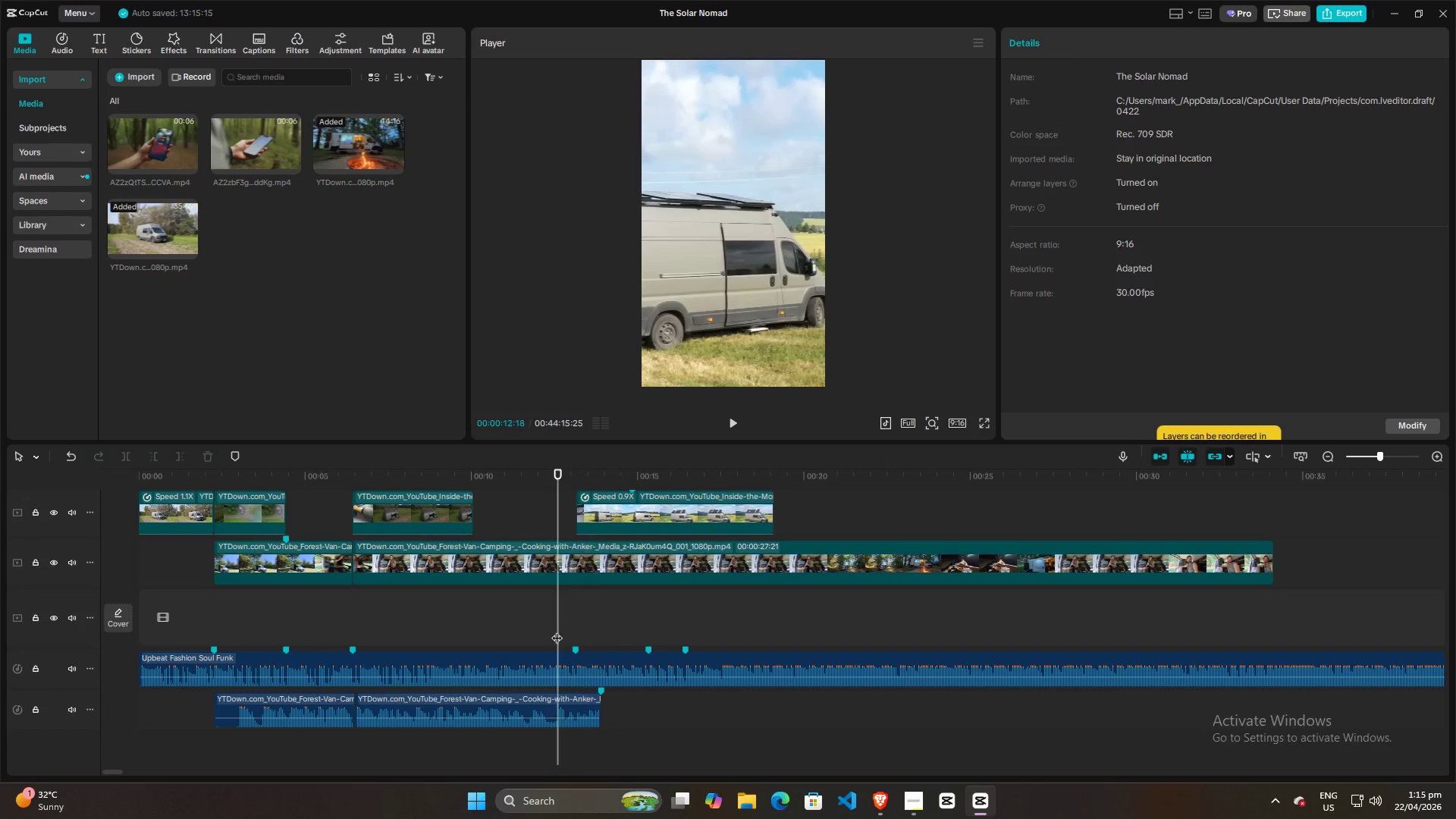 
key(Space)
 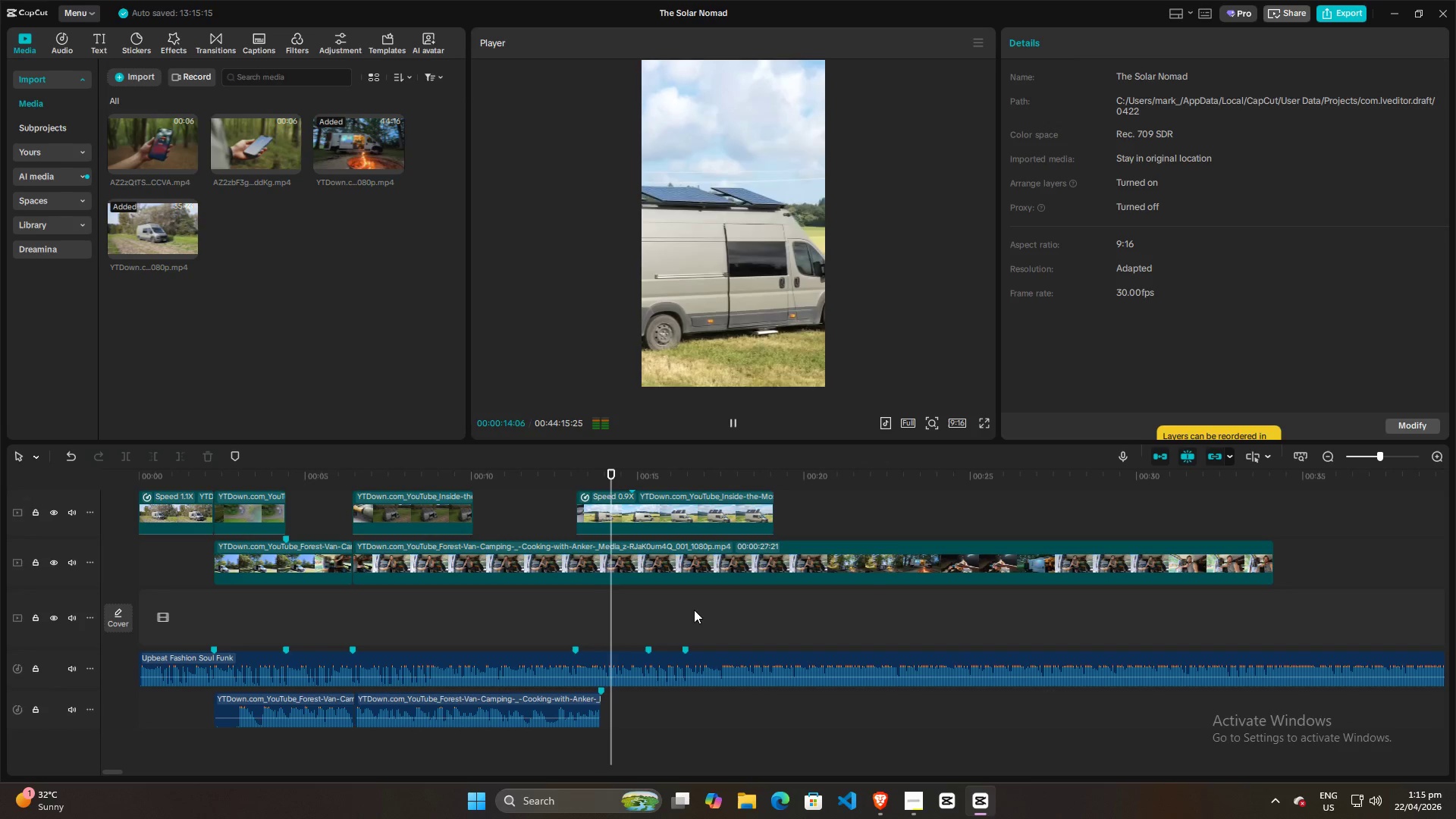 
scroll: coordinate [725, 640], scroll_direction: up, amount: 9.0
 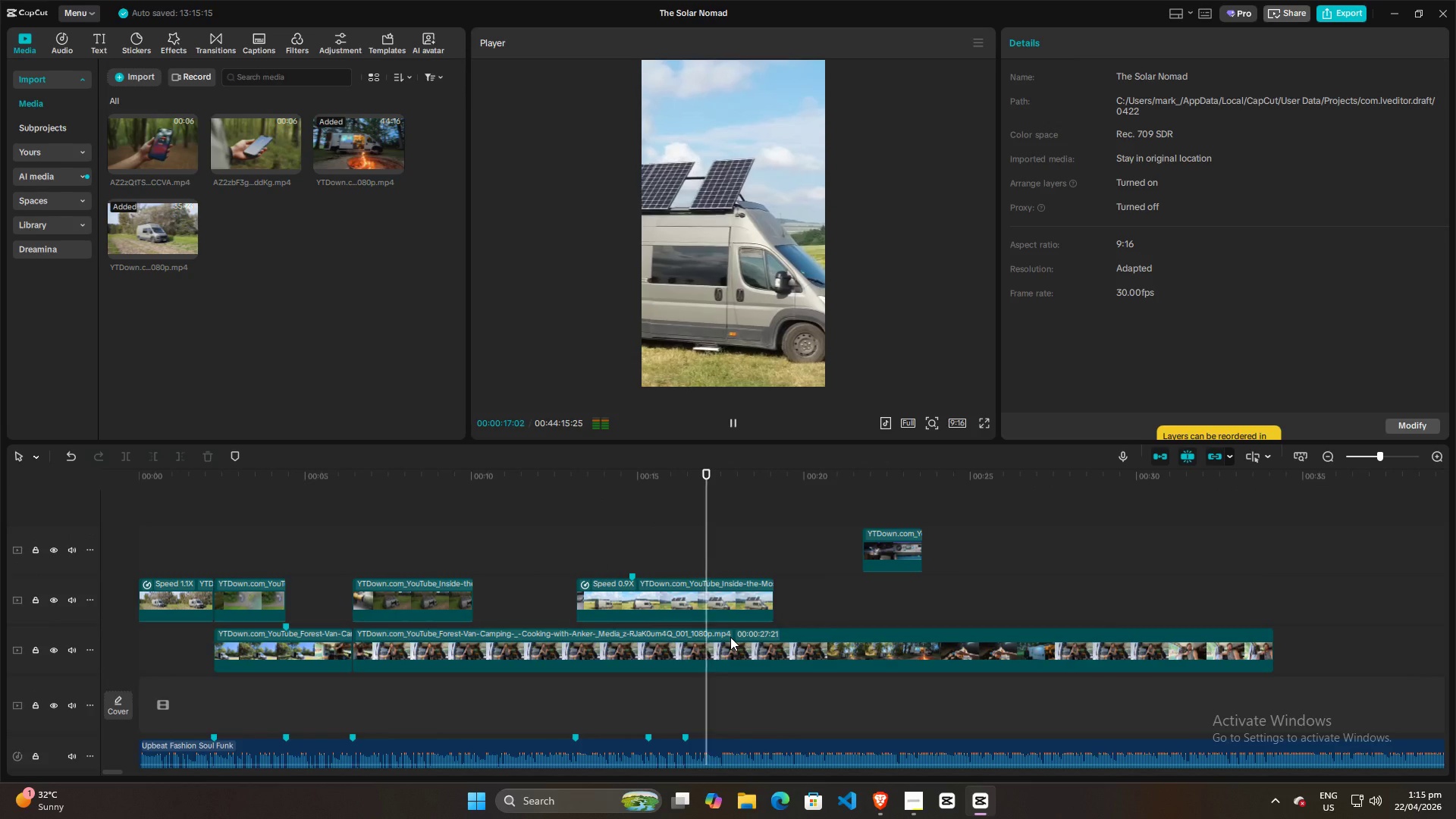 
key(Space)
 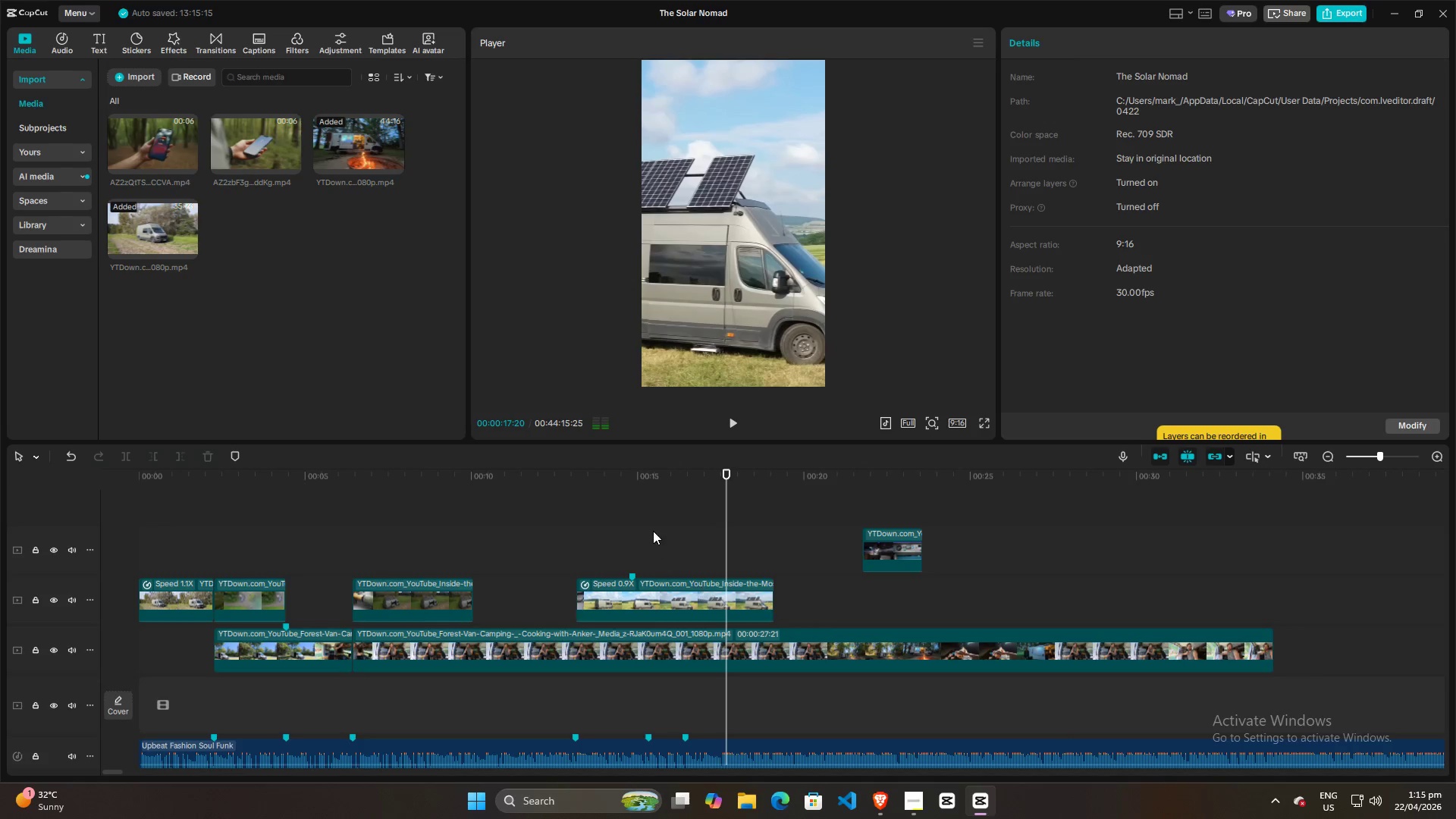 
left_click([653, 531])
 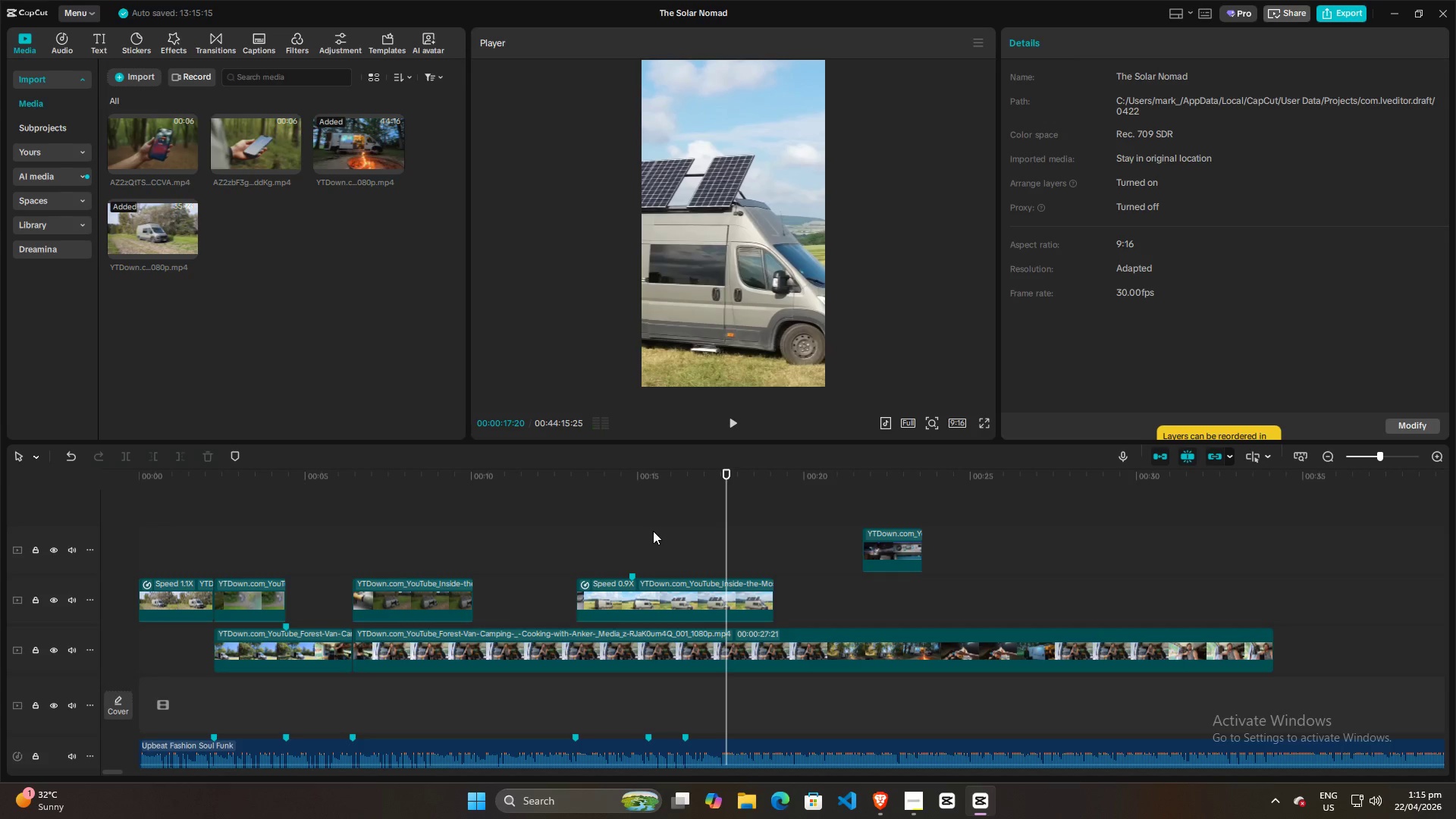 
key(Space)
 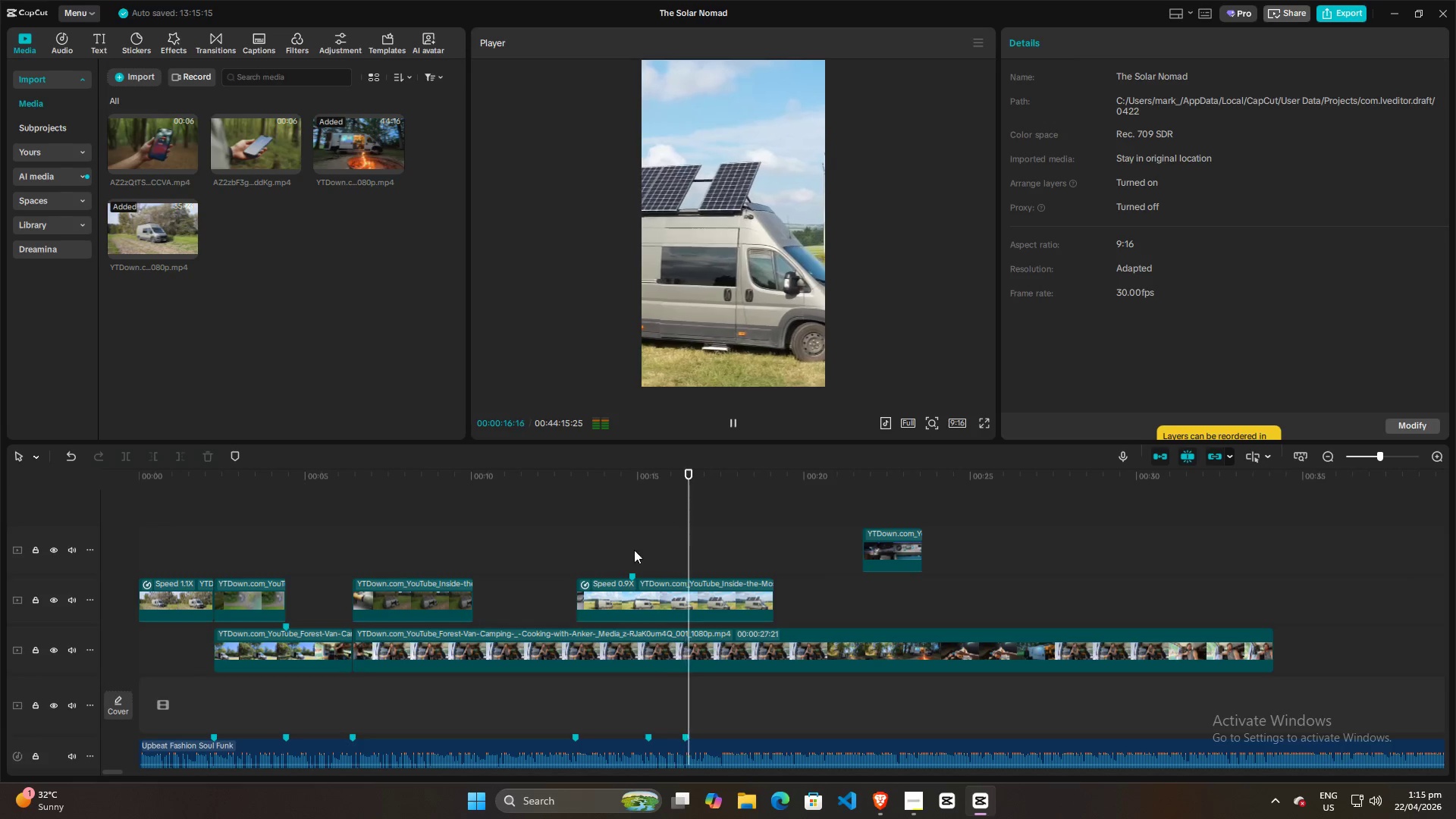 
double_click([576, 548])
 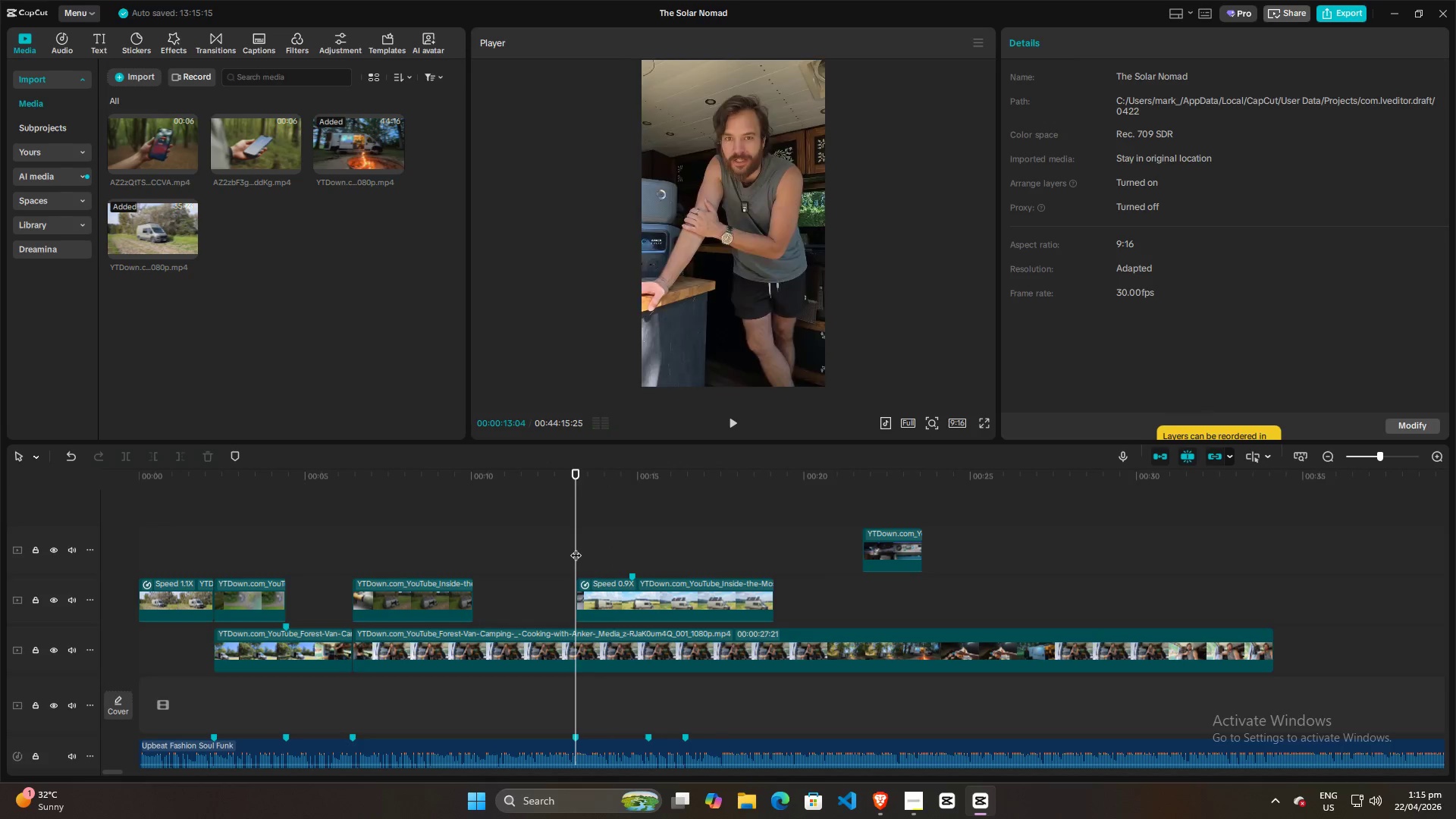 
key(Space)
 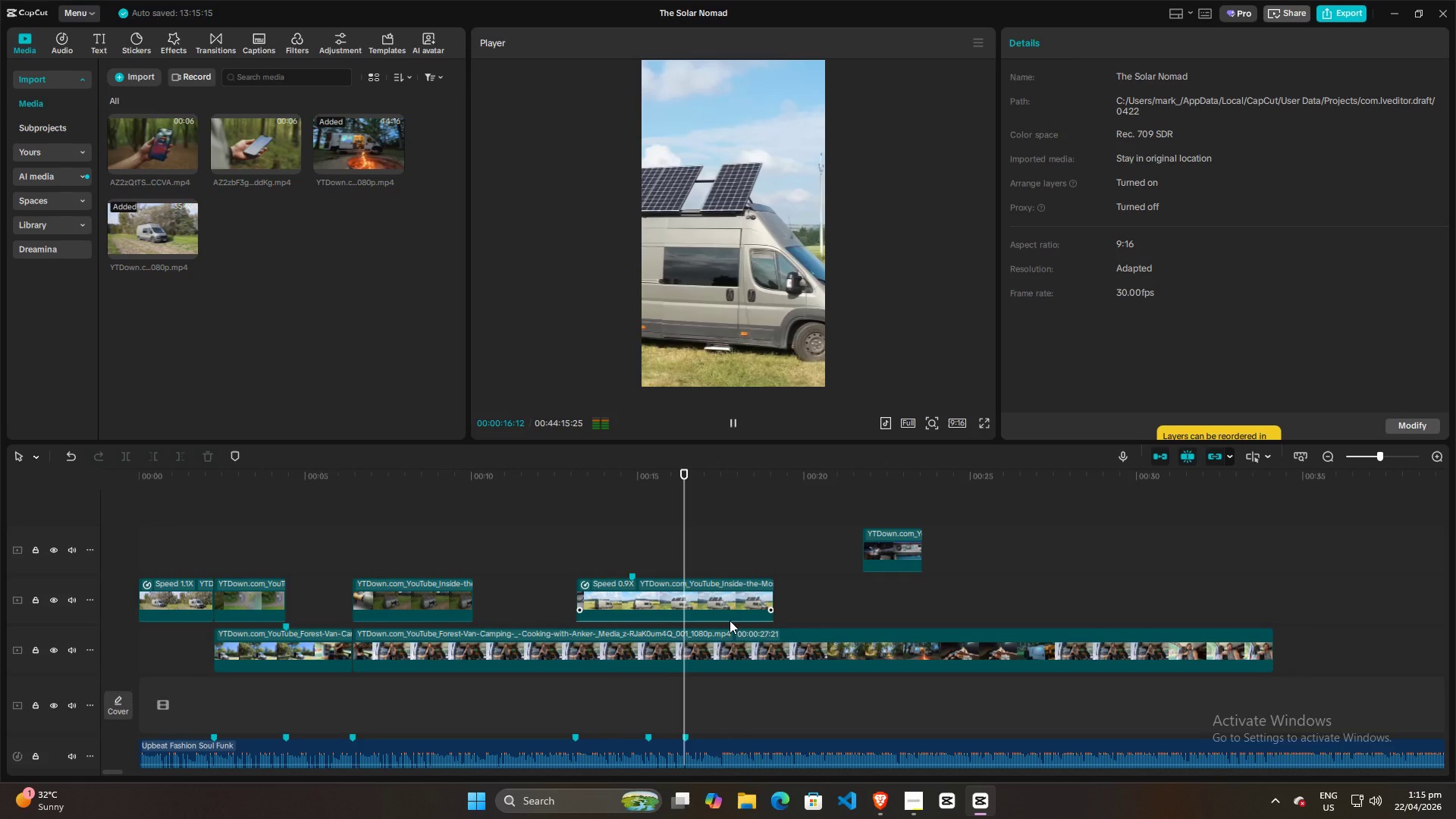 
key(Space)
 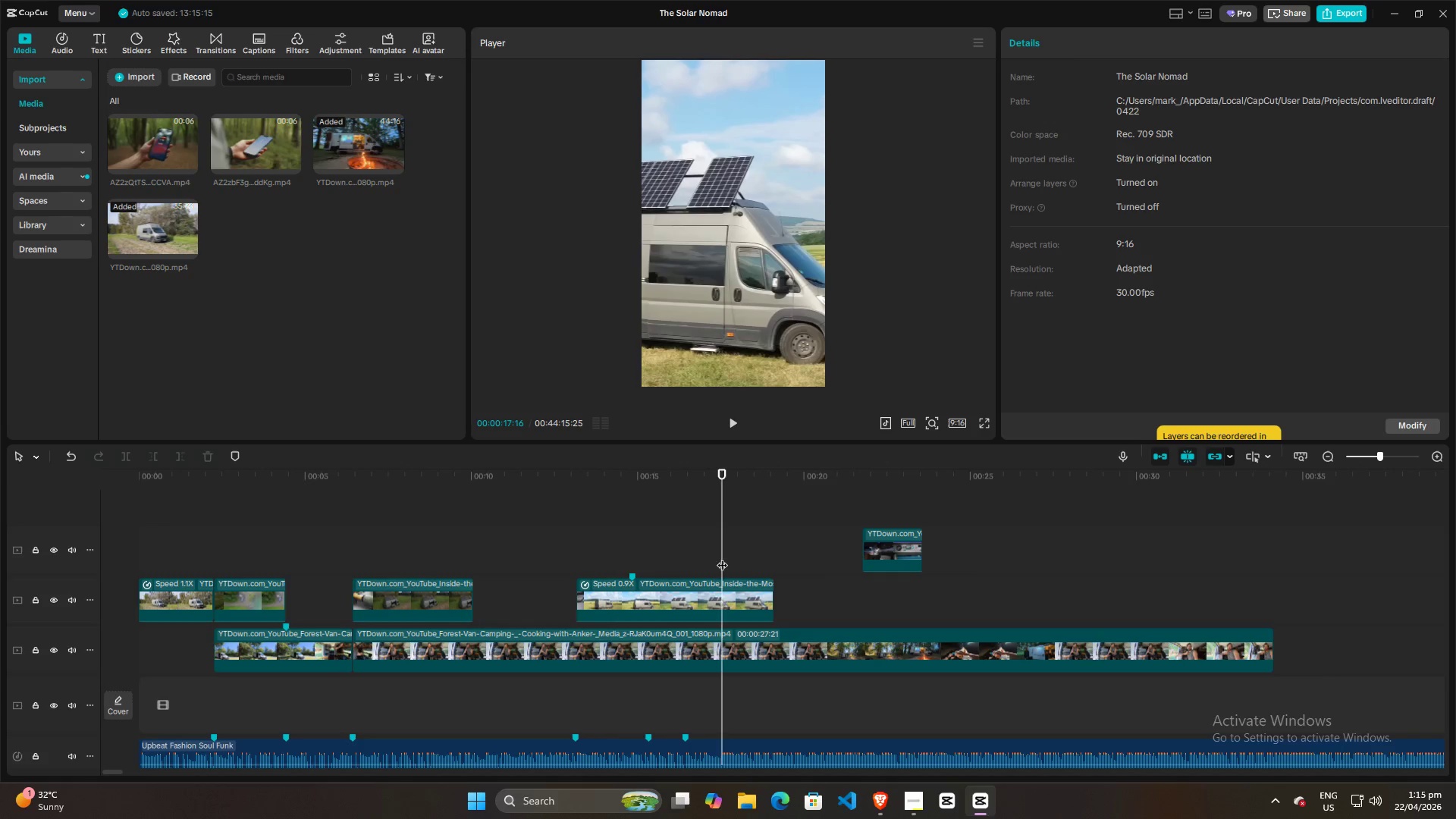 
left_click([713, 742])
 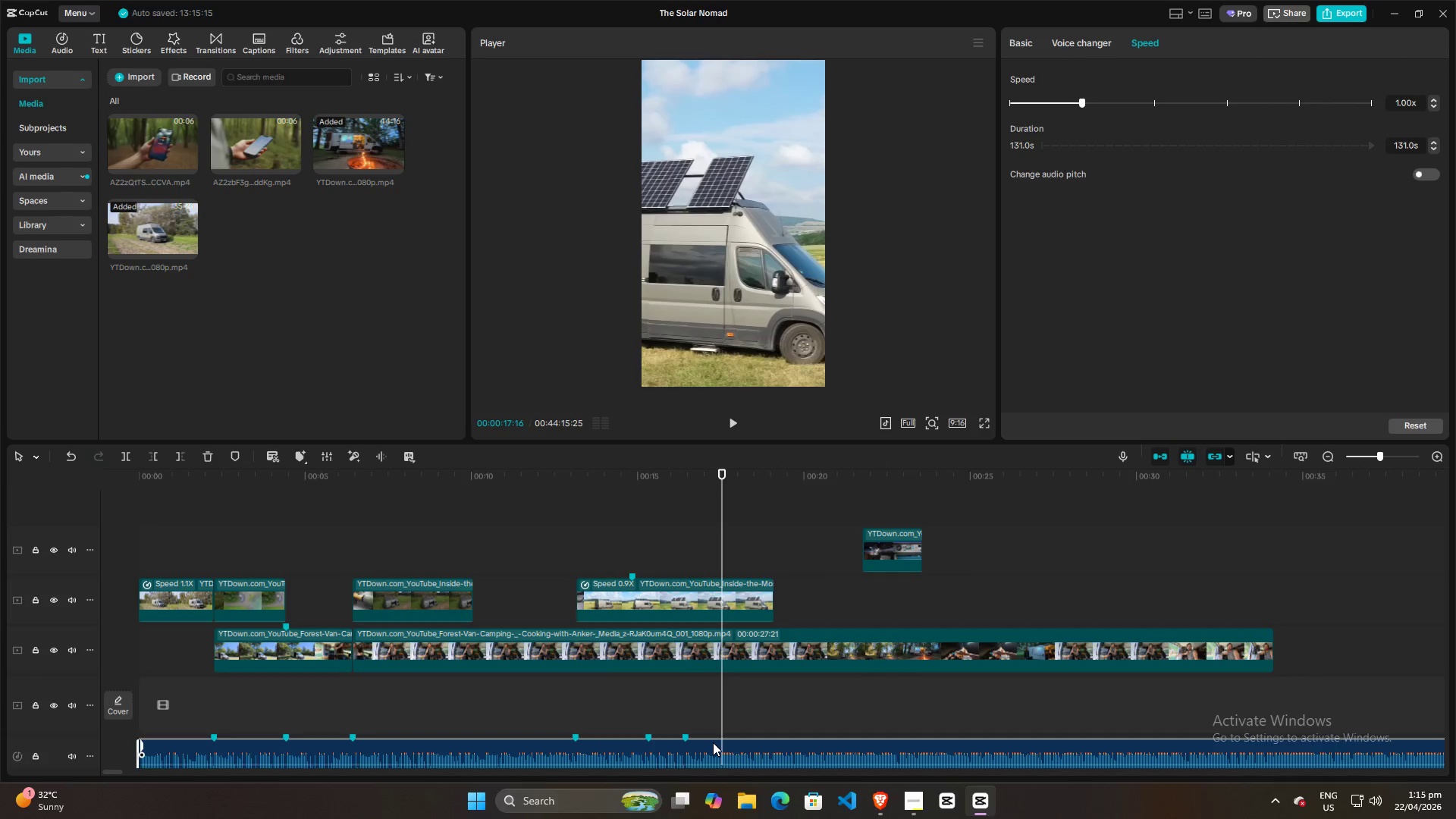 
key(M)
 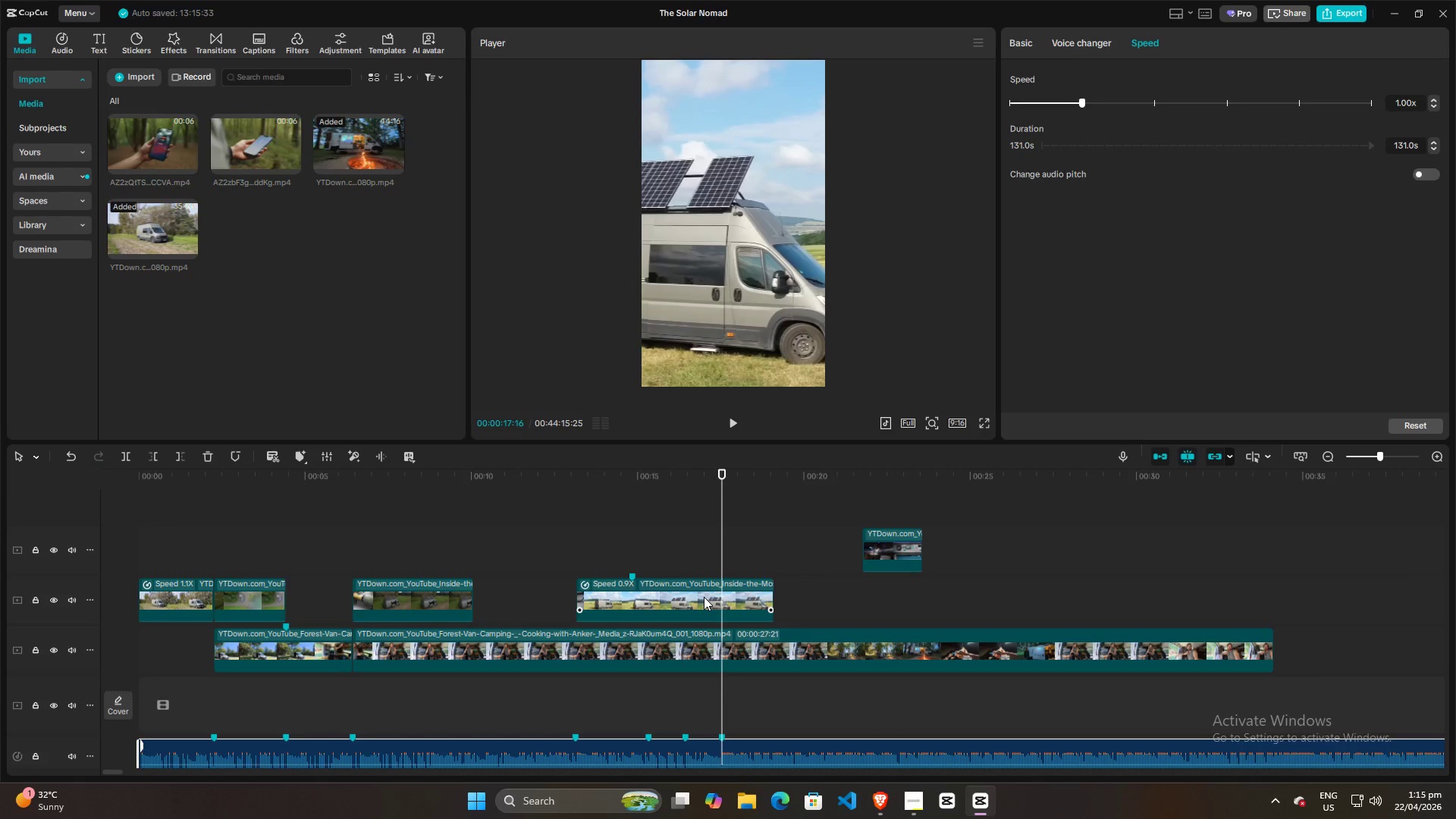 
left_click([704, 597])
 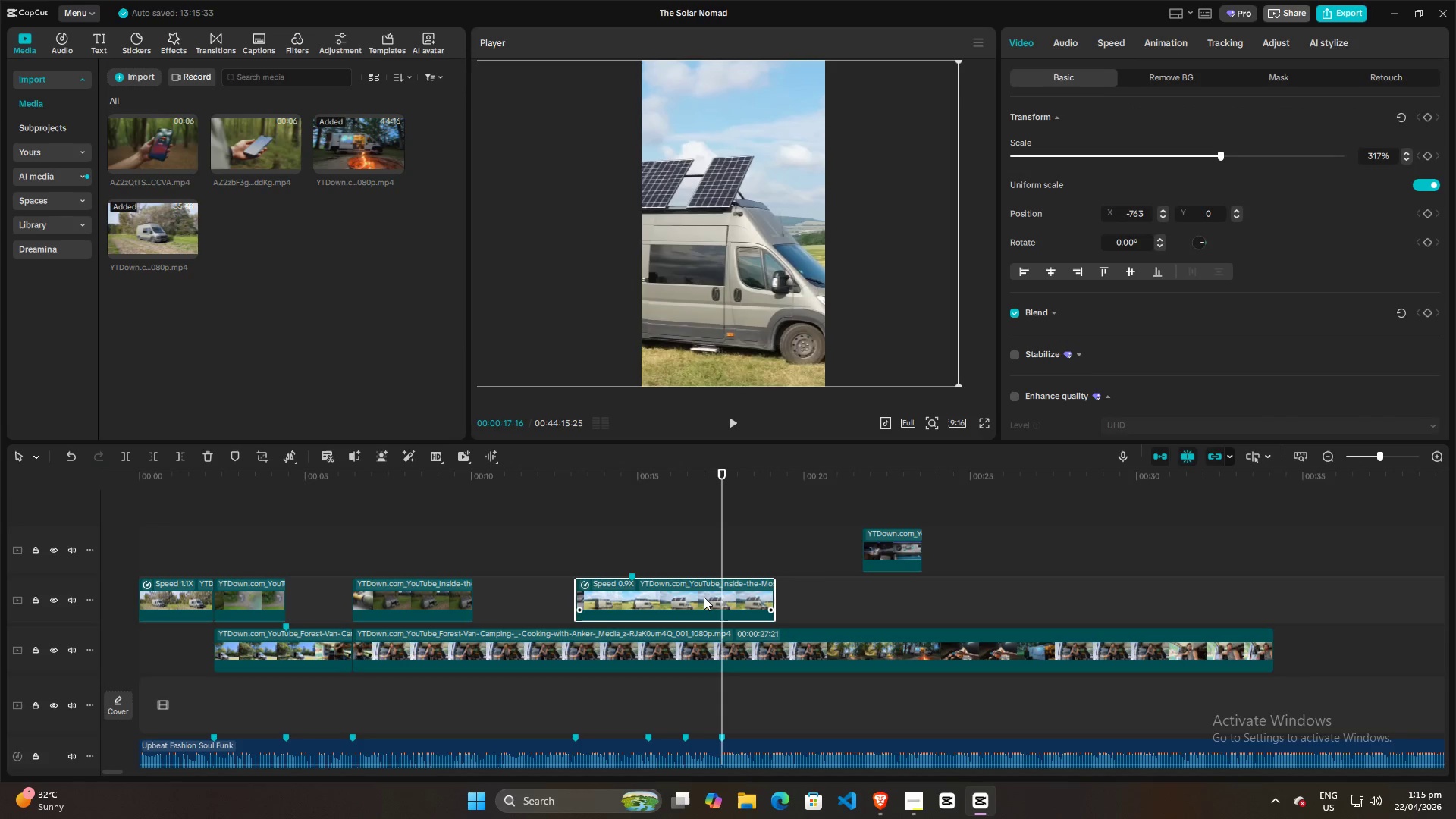 
key(W)
 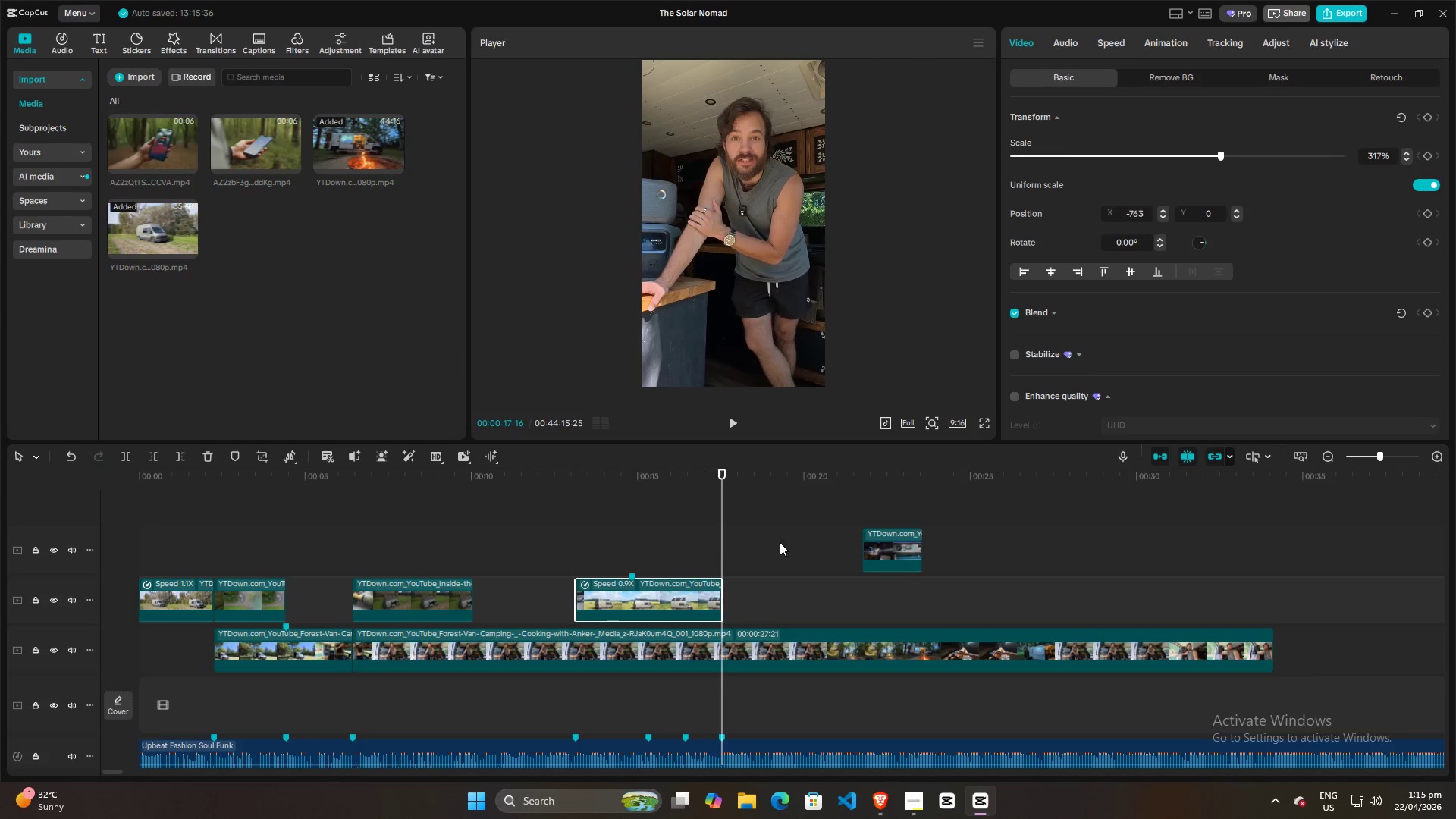 
left_click([849, 547])
 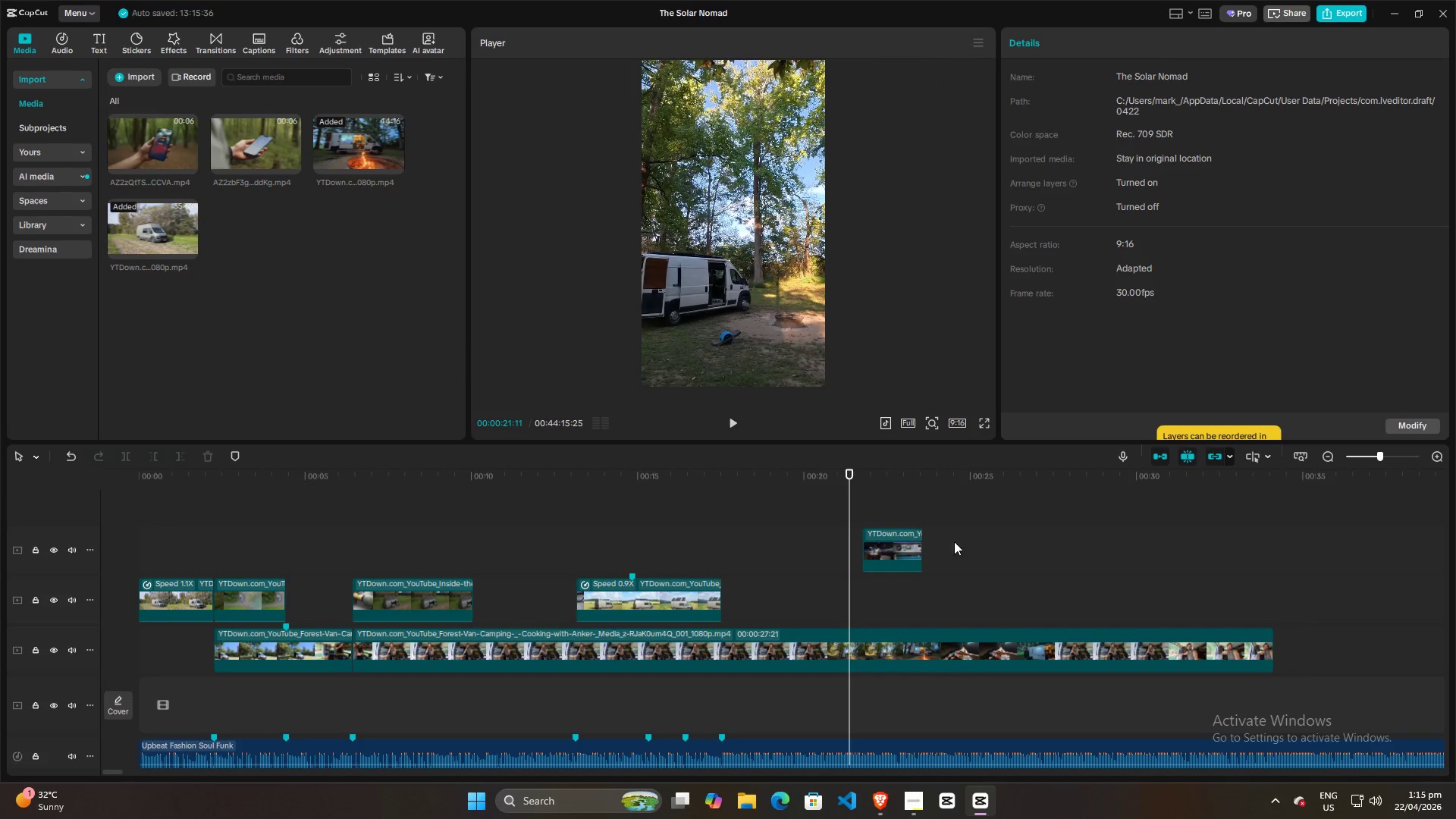 
hold_key(key=ControlLeft, duration=1.51)
 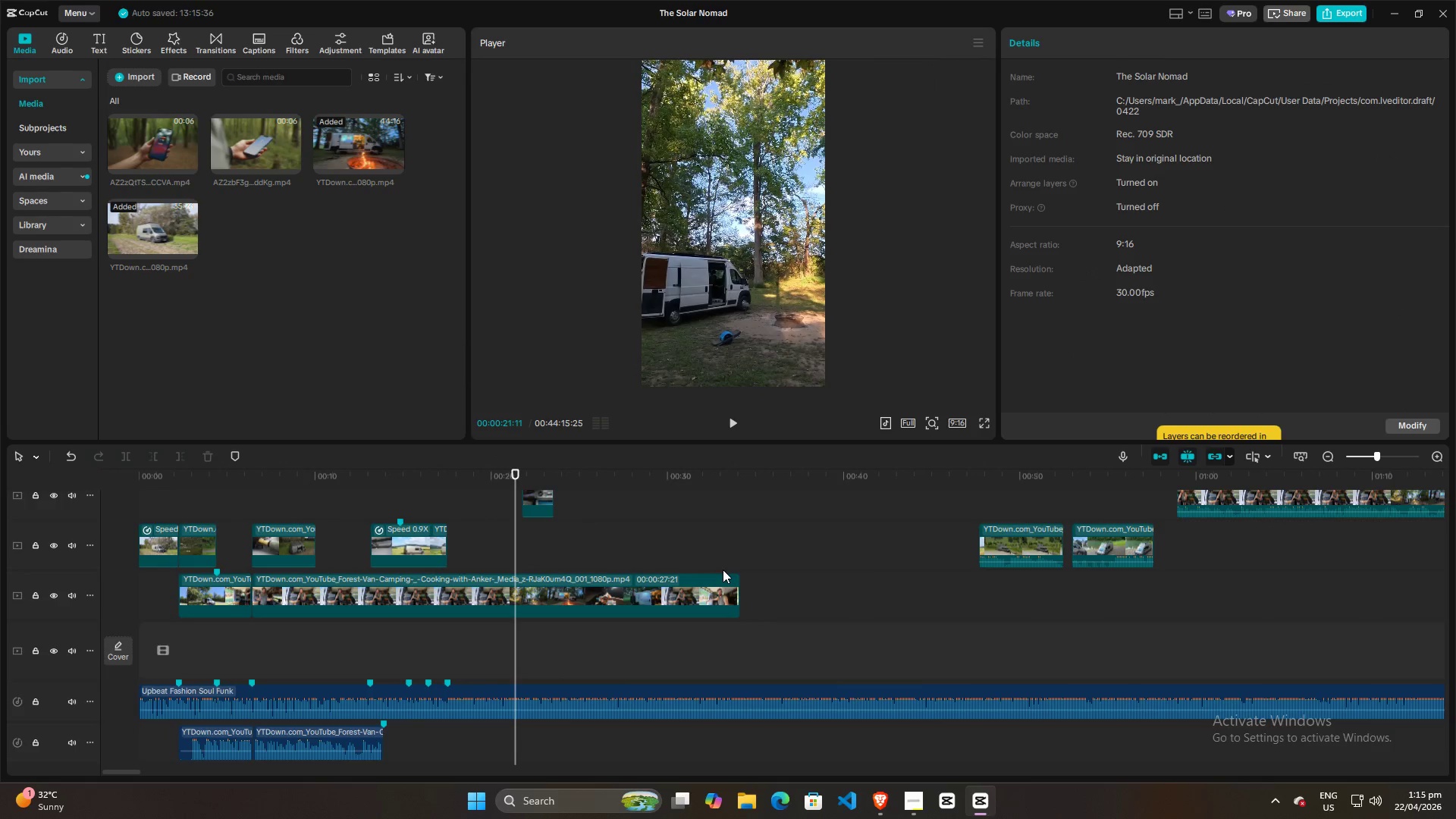 
scroll: coordinate [1095, 543], scroll_direction: down, amount: 3.0
 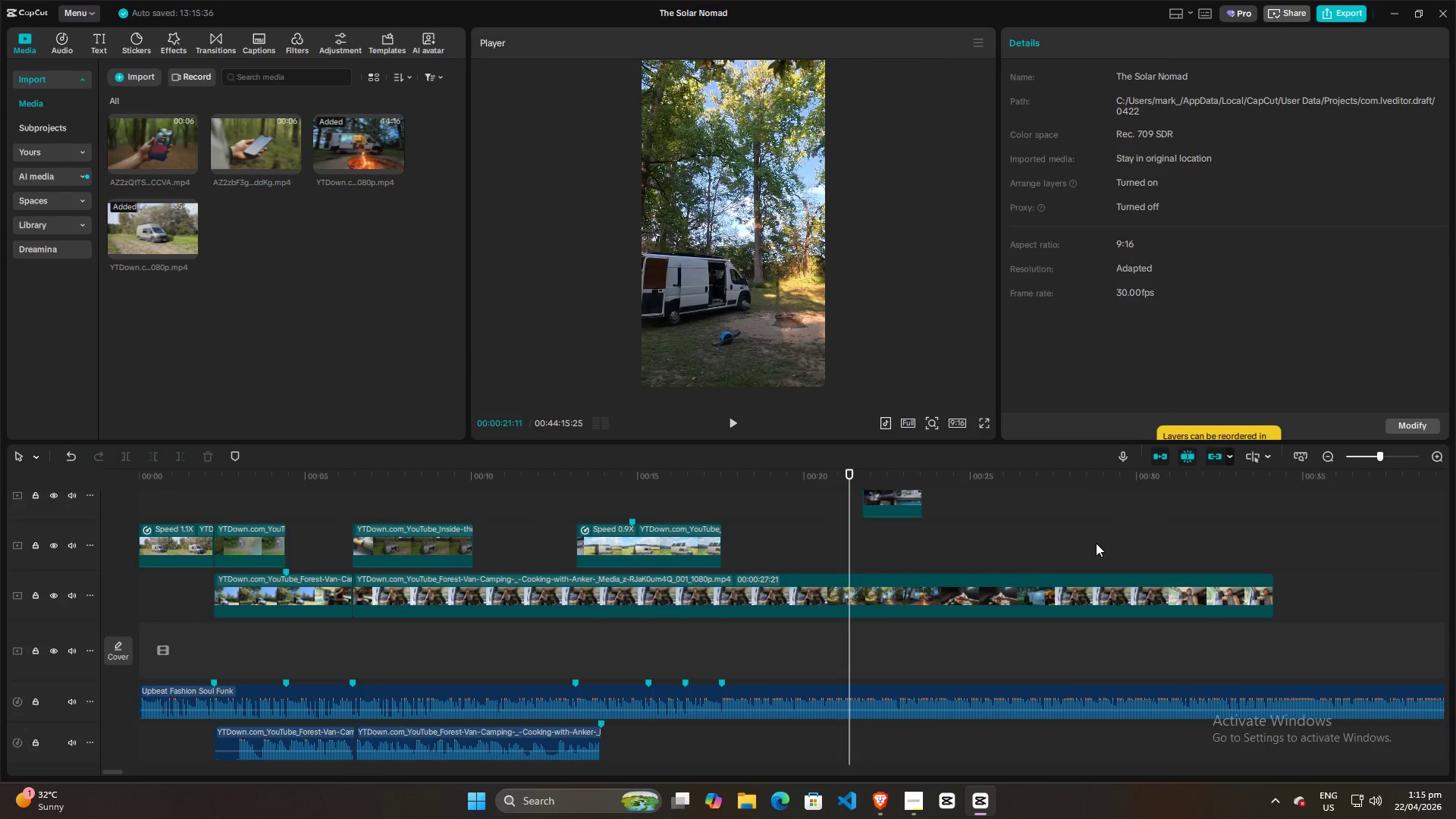 
hold_key(key=ControlLeft, duration=0.88)
scroll: coordinate [723, 570], scroll_direction: down, amount: 8.0
 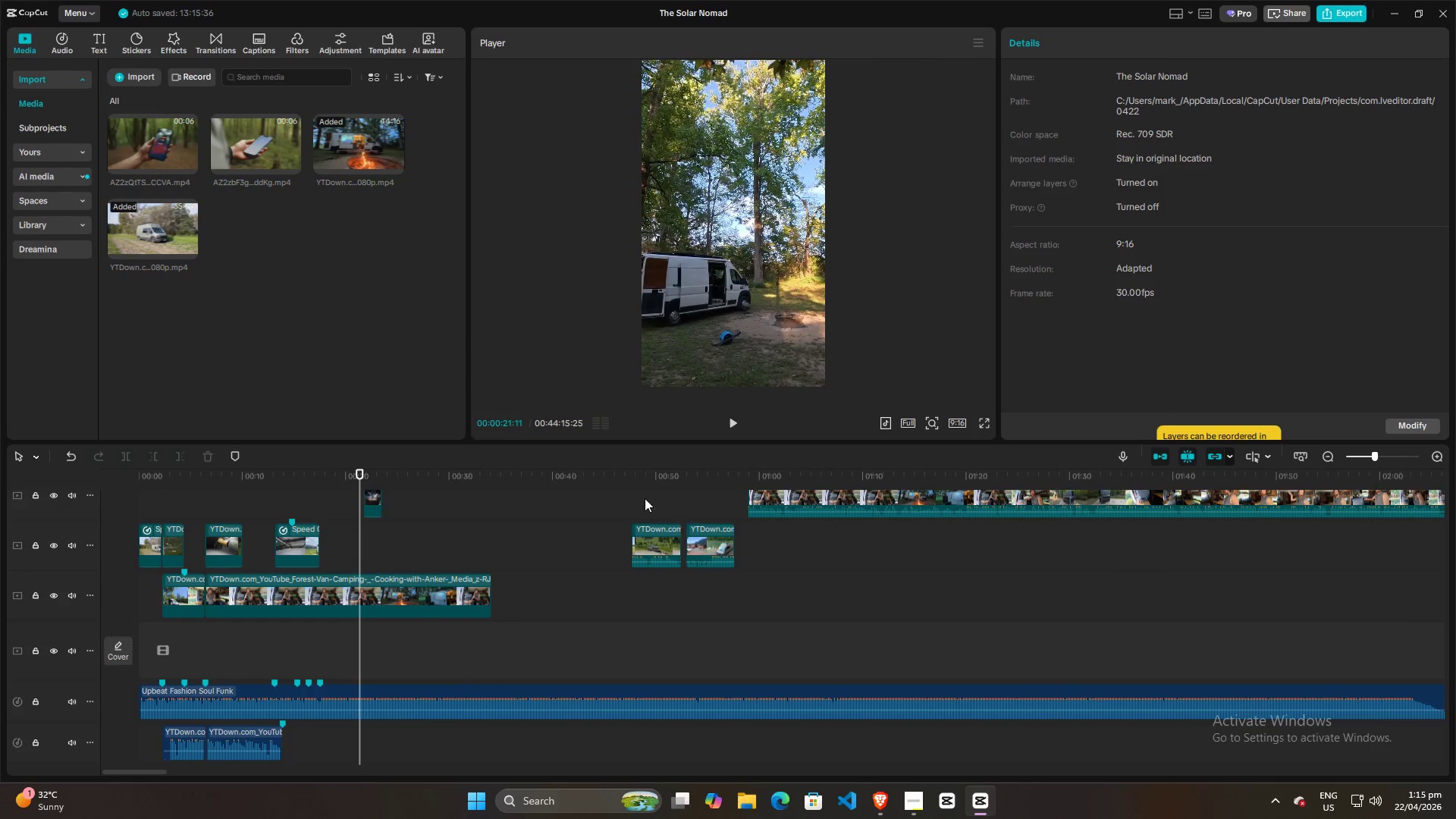 
left_click([645, 498])
 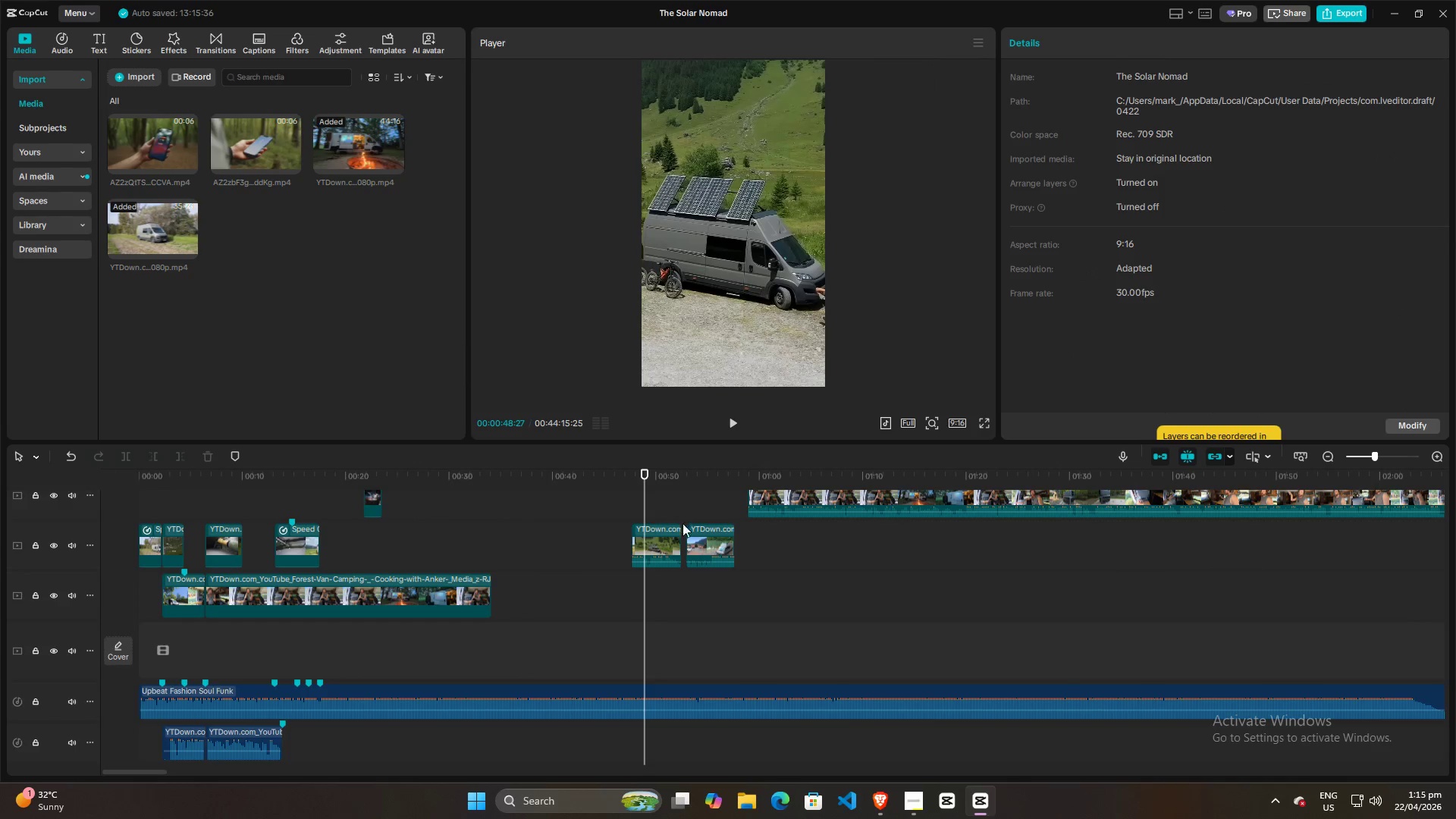 
scroll: coordinate [680, 531], scroll_direction: up, amount: 4.0
 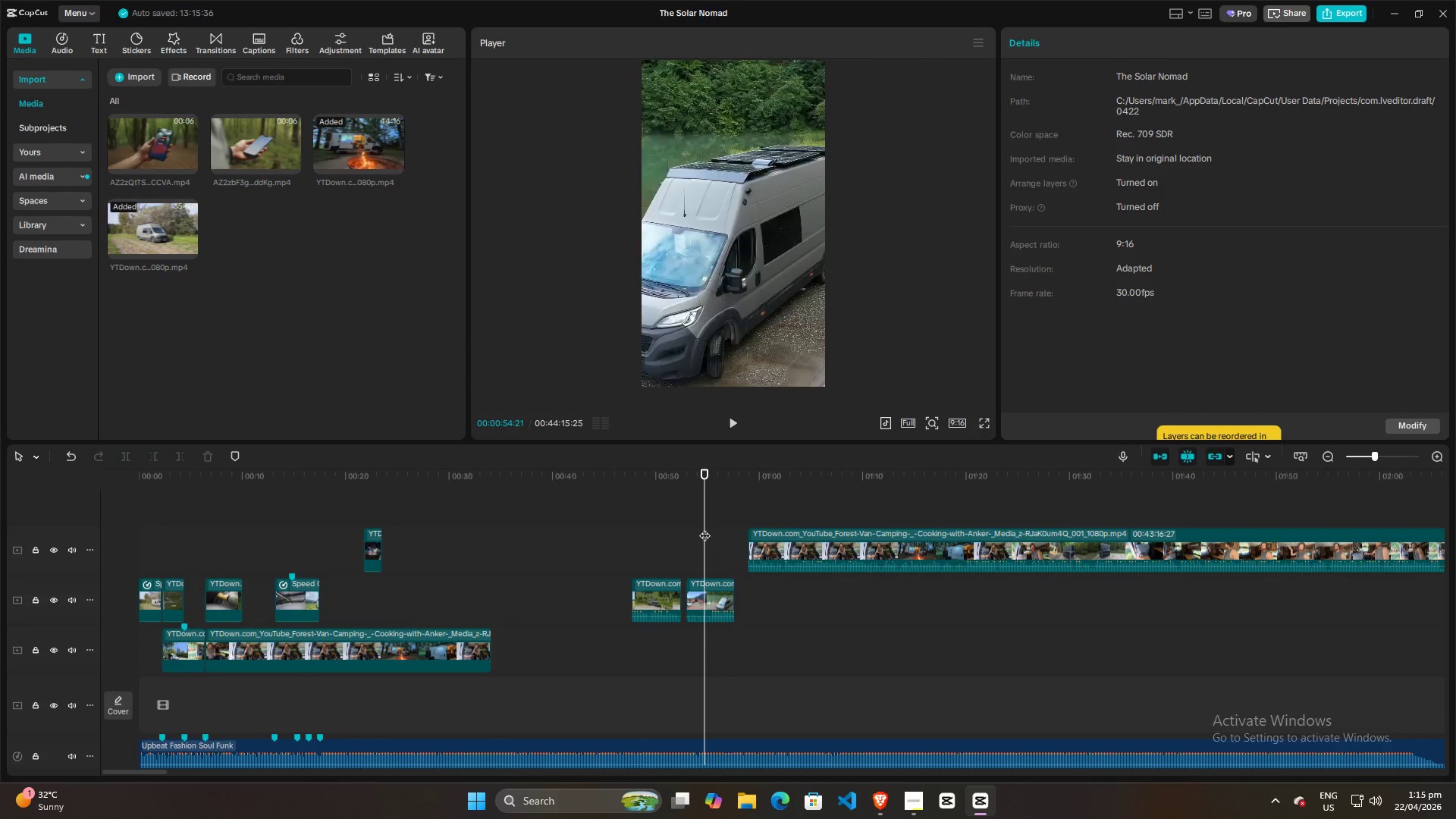 
key(Space)
 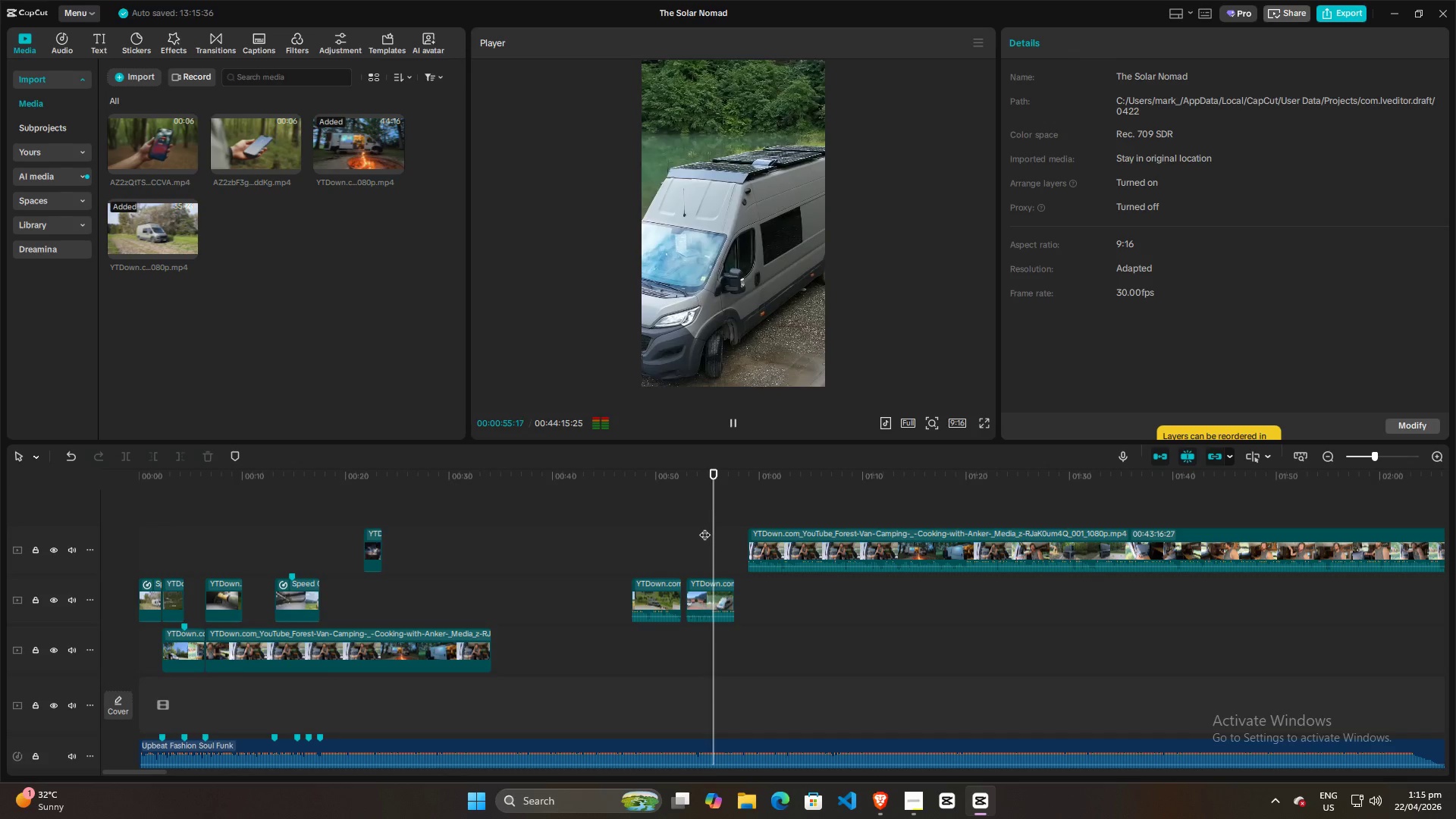 
key(Space)
 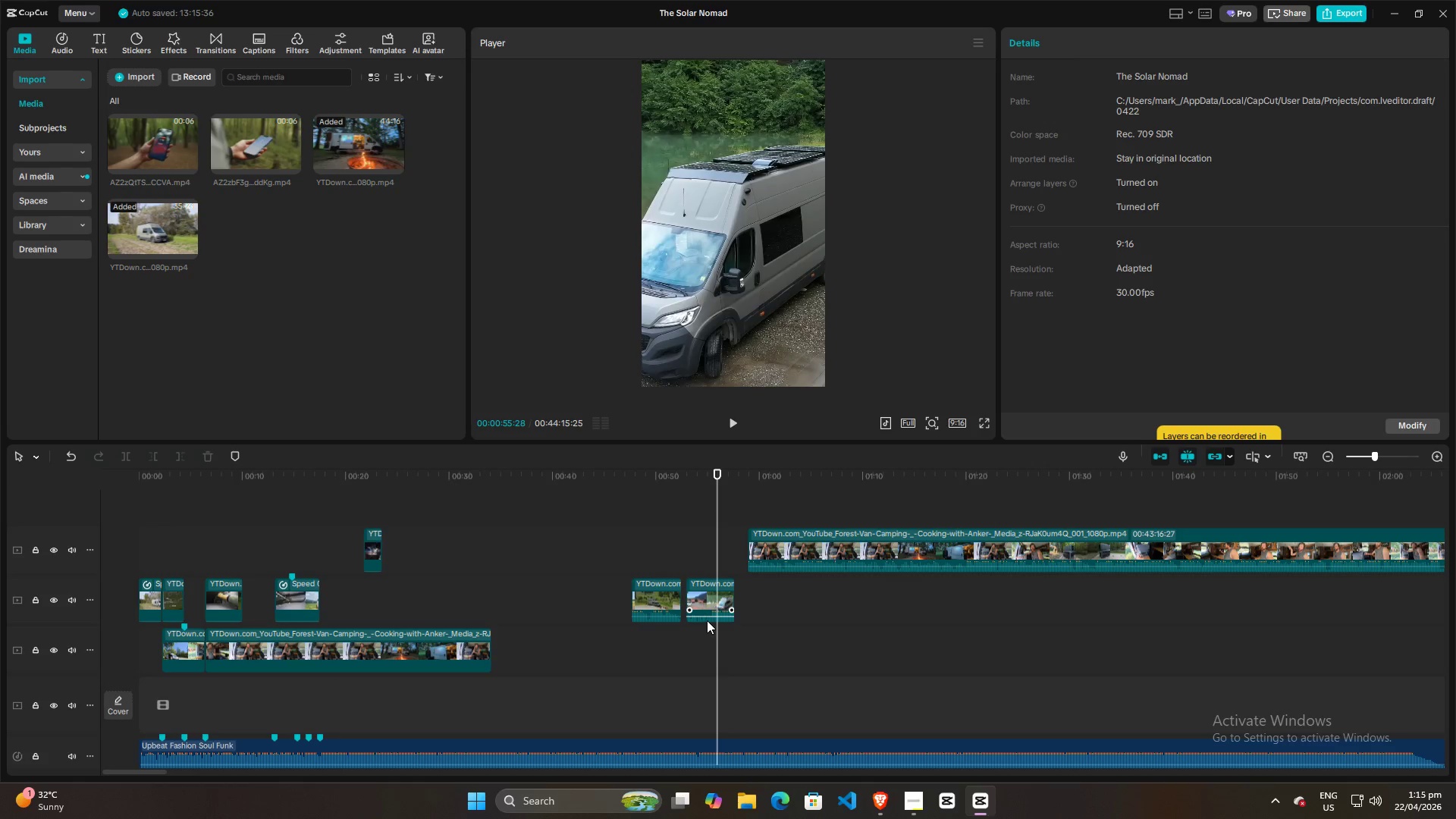 
left_click_drag(start_coordinate=[709, 618], to_coordinate=[704, 642])
 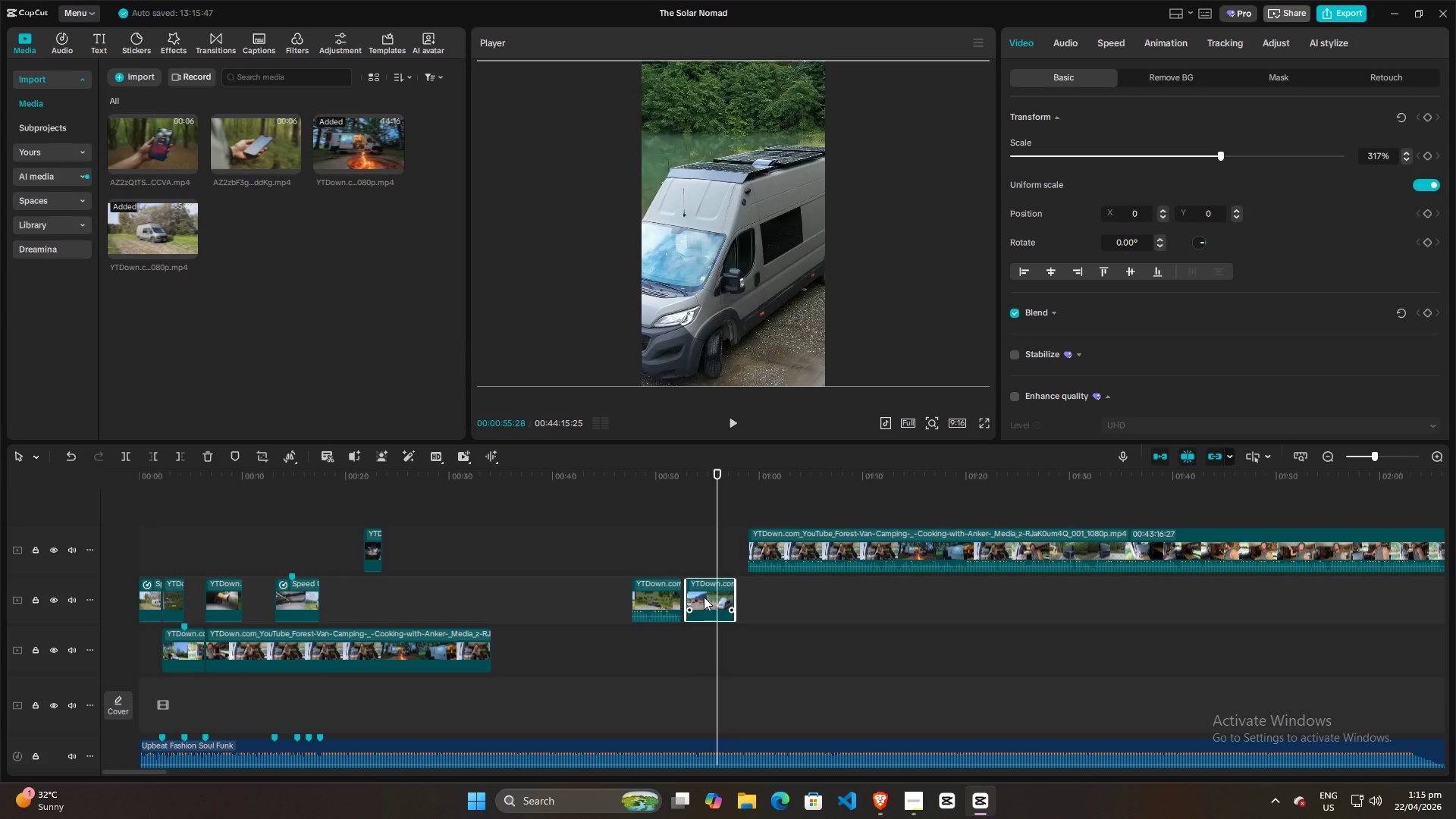 
left_click_drag(start_coordinate=[704, 595], to_coordinate=[336, 599])
 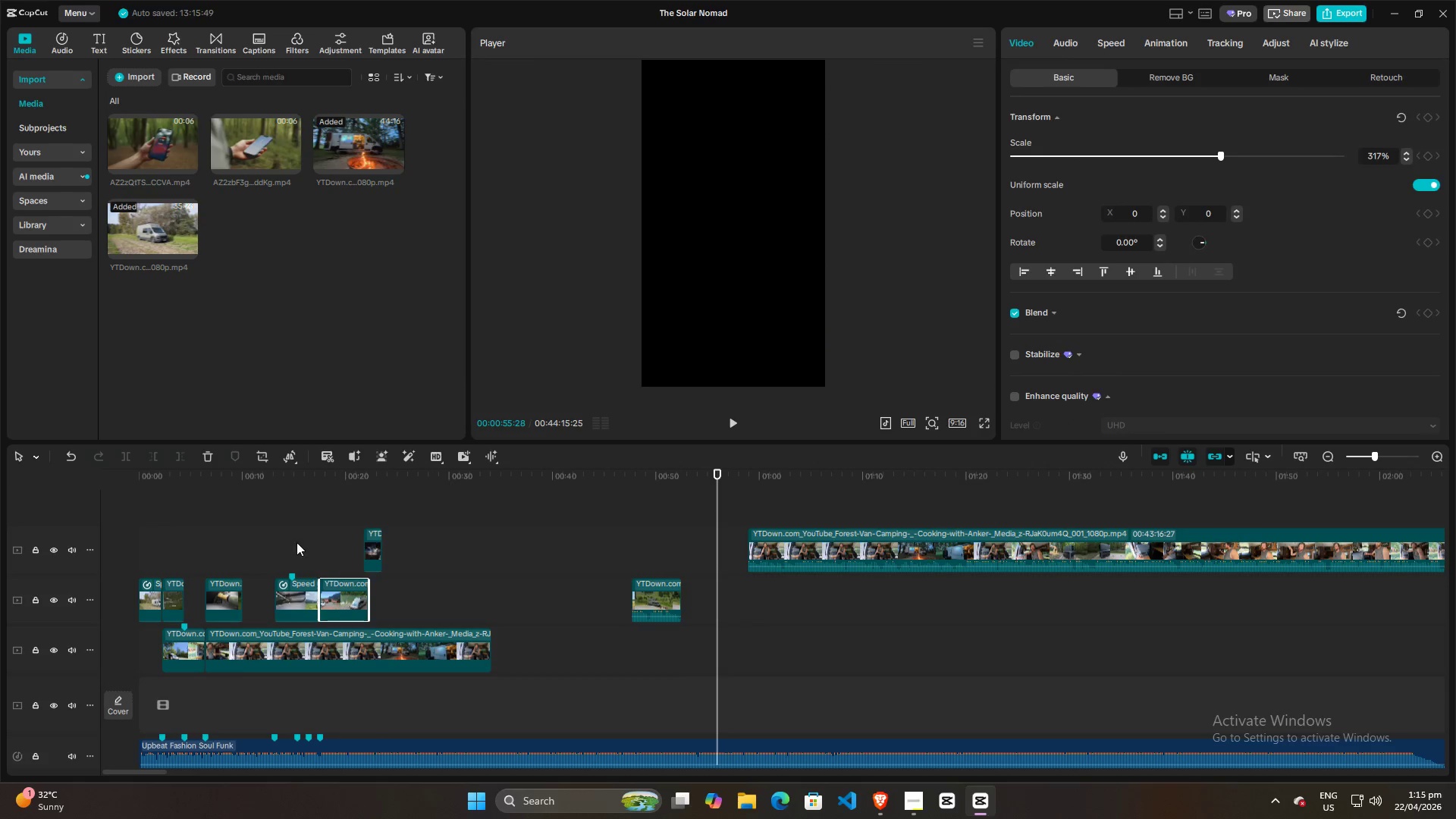 
left_click([297, 541])
 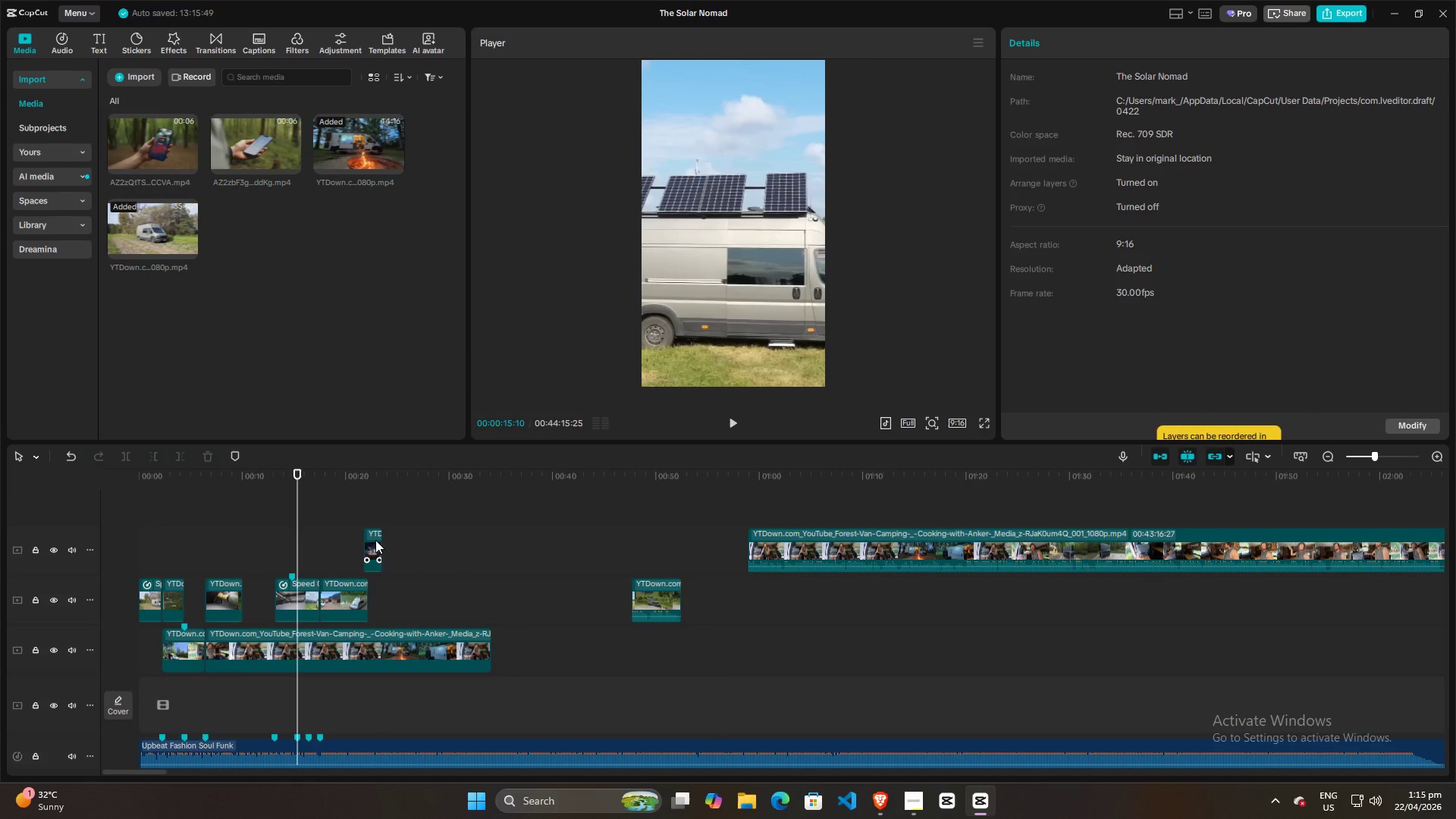 
left_click_drag(start_coordinate=[375, 540], to_coordinate=[450, 532])
 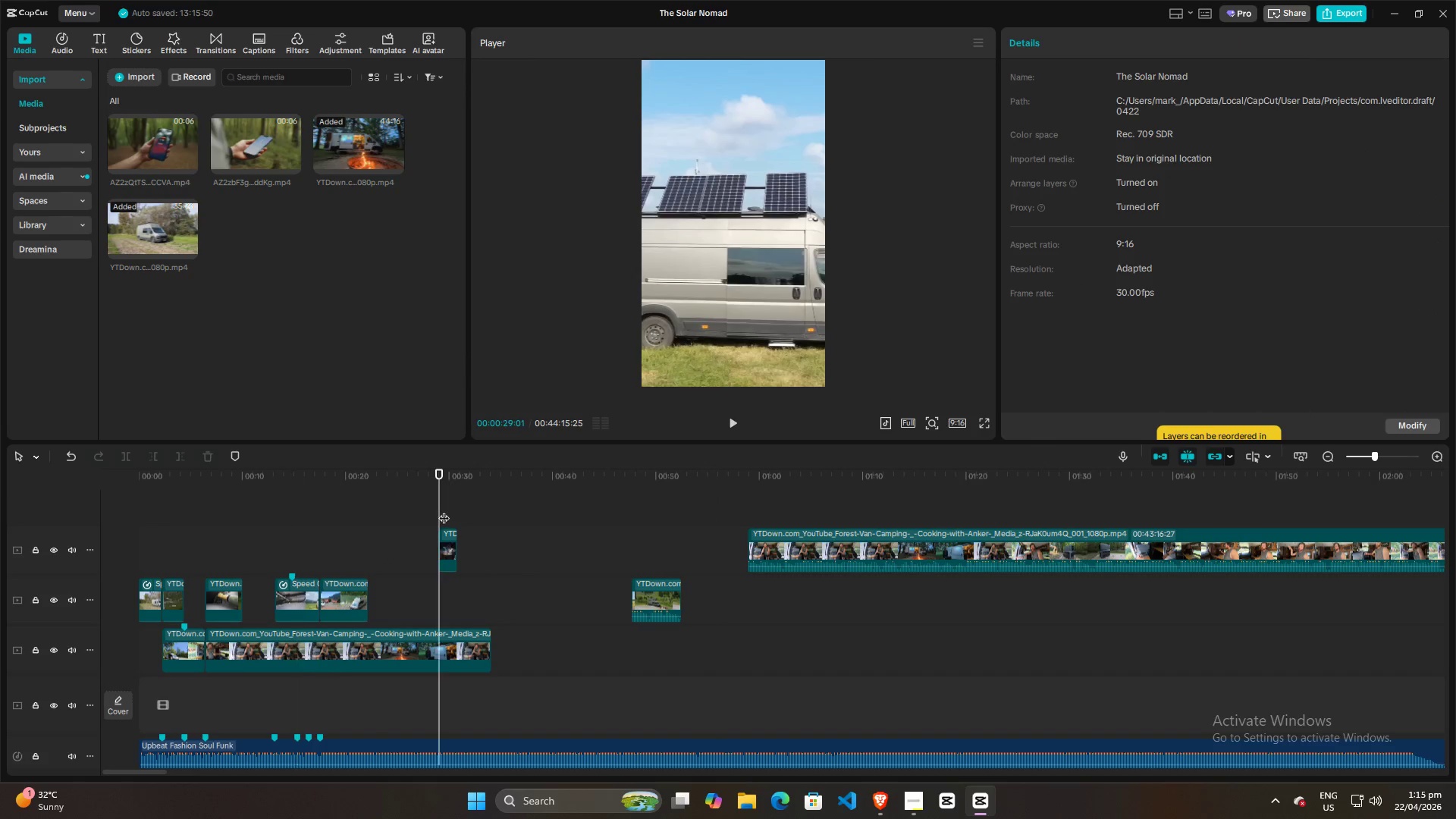 
double_click([447, 510])
 